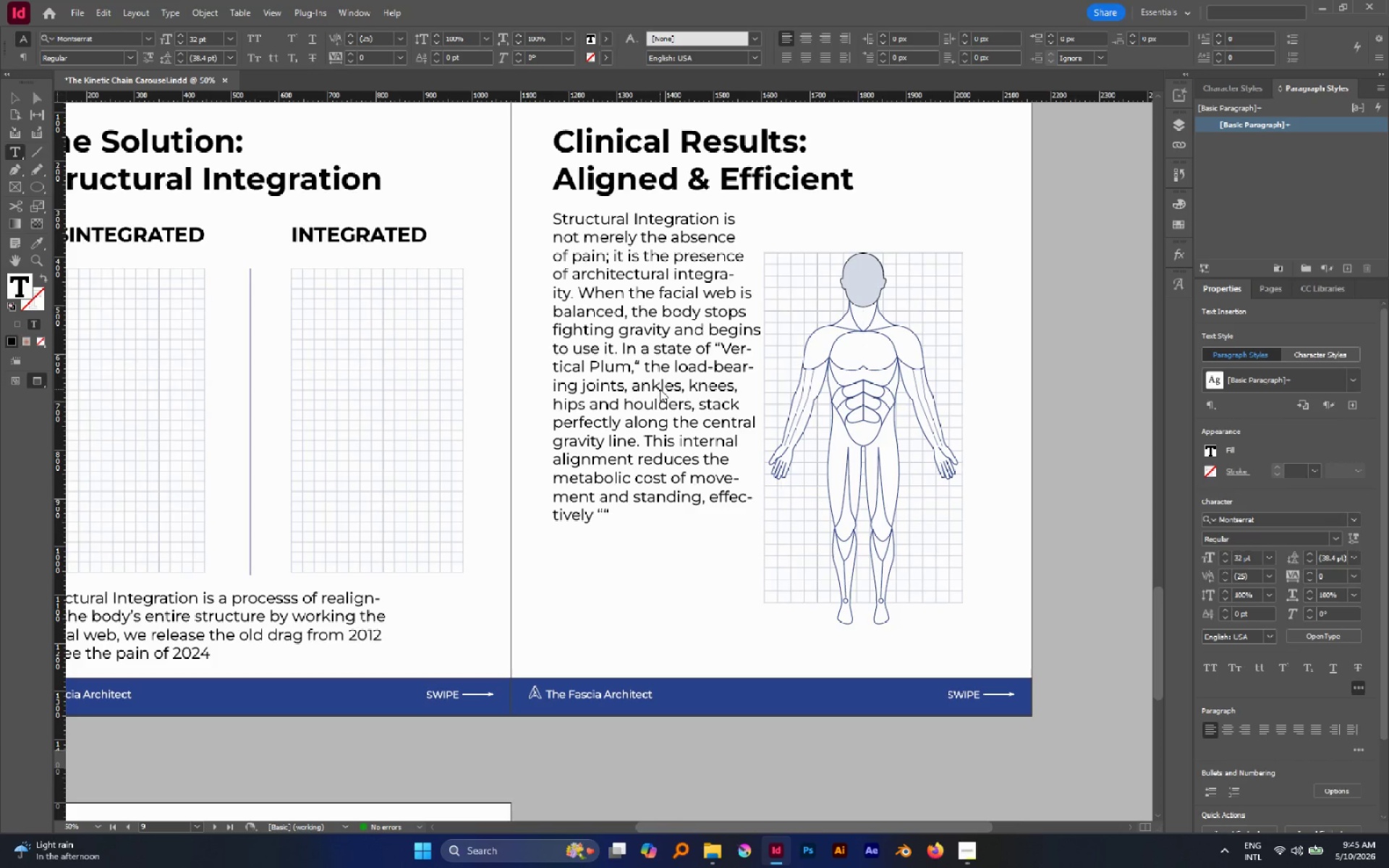 
type(upgrading)
 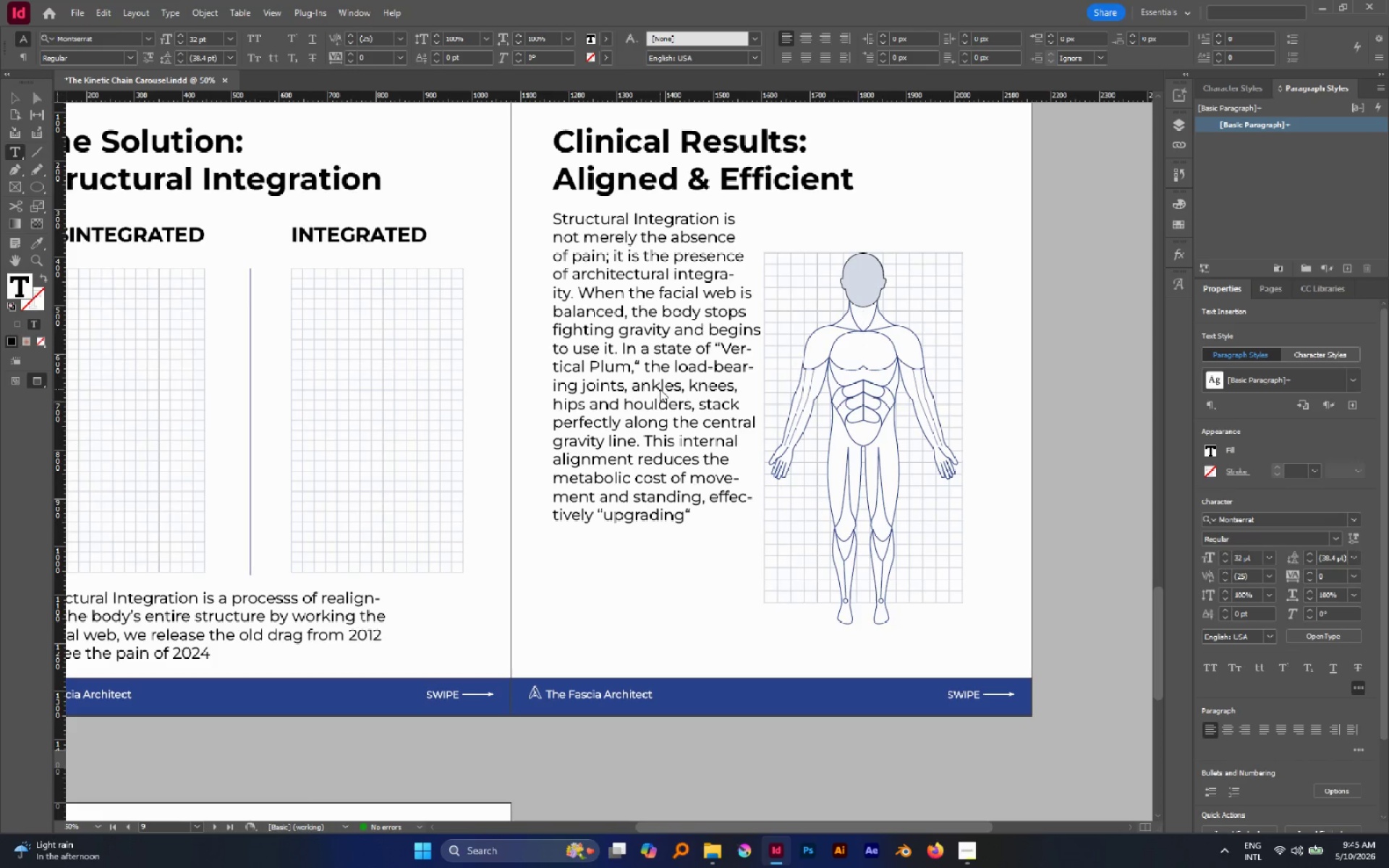 
key(Control+A)
 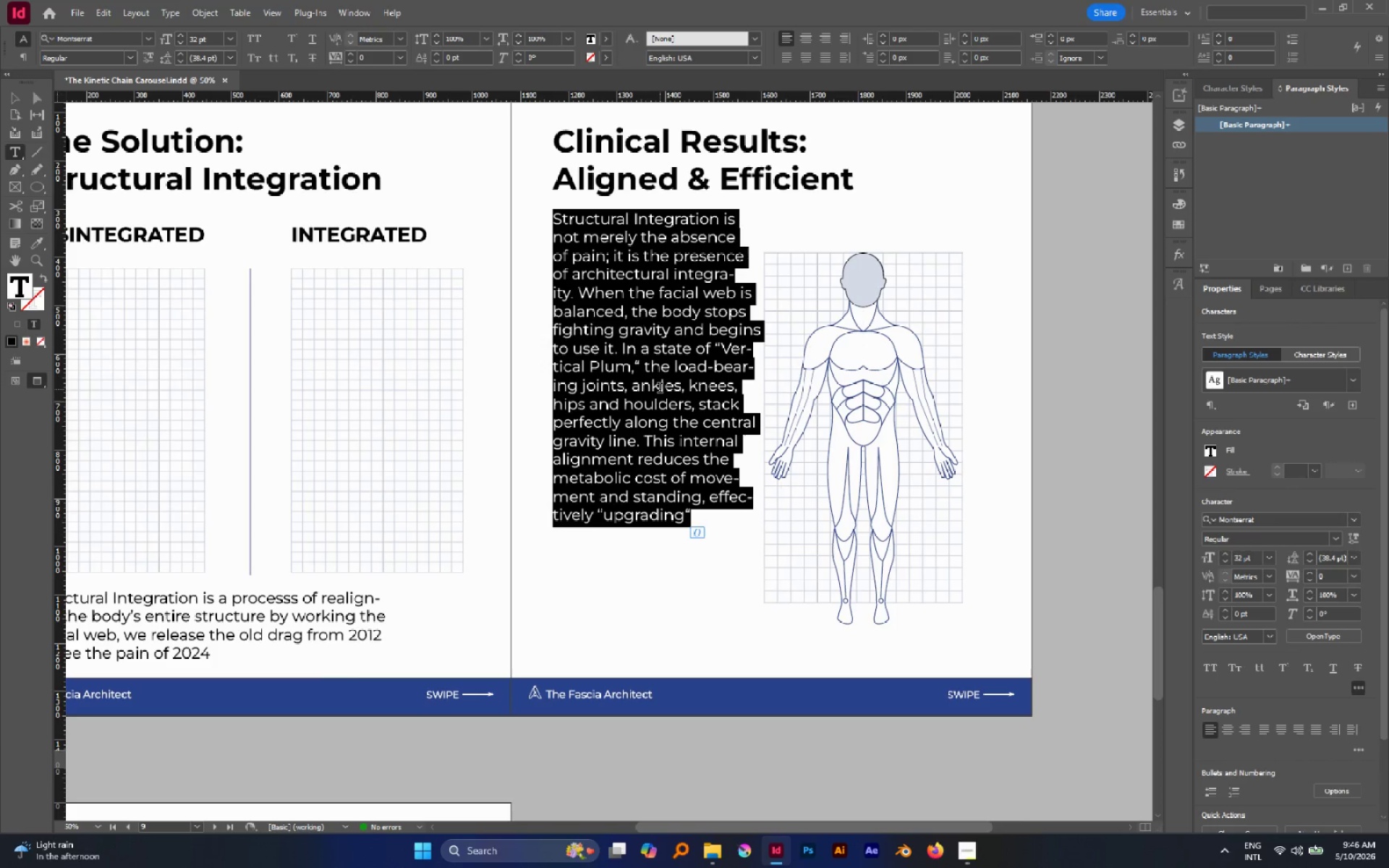 
key(ArrowRight)
 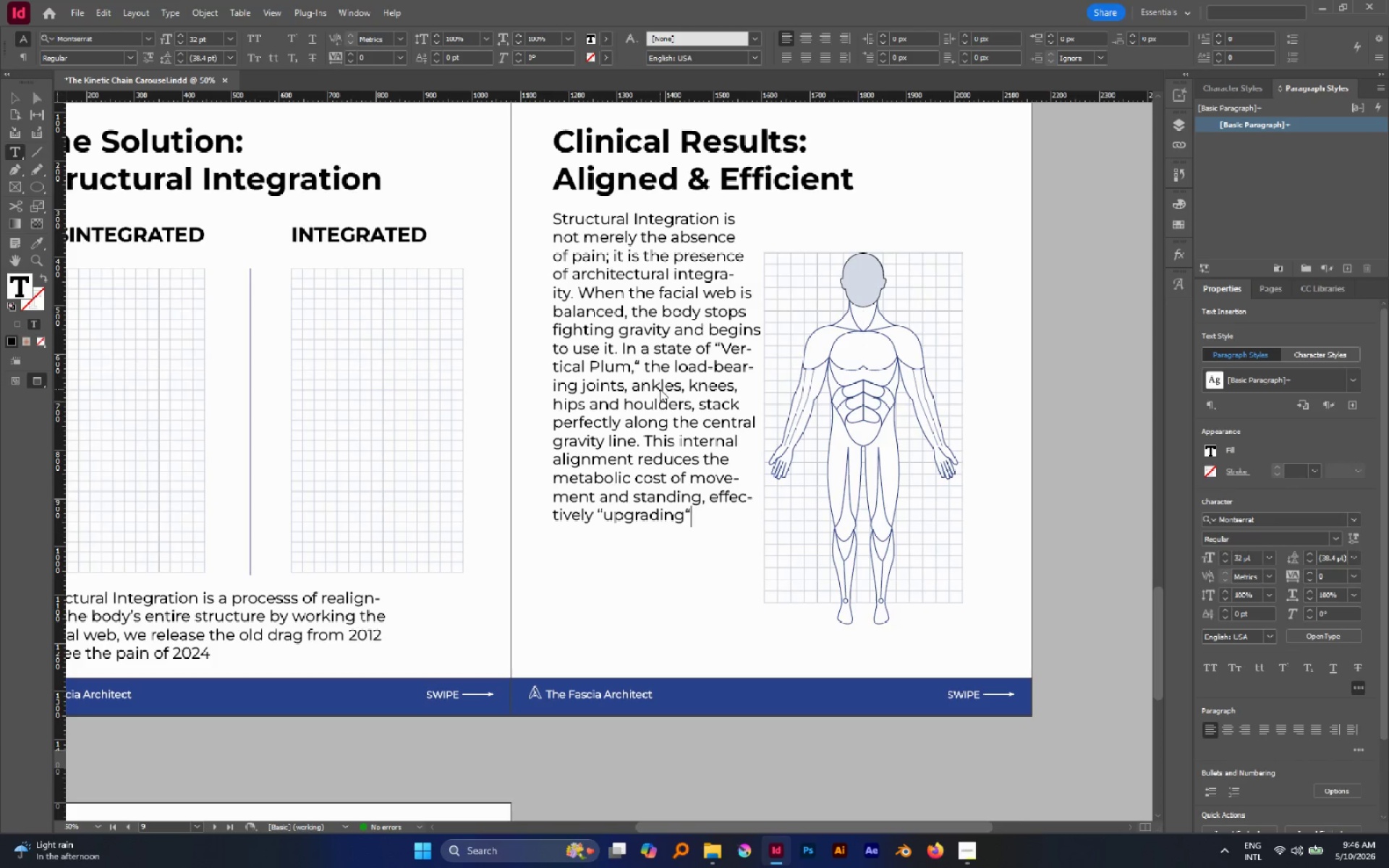 
type( your biologia)
key(Backspace)
type(cal operation system.)
key(Escape)
 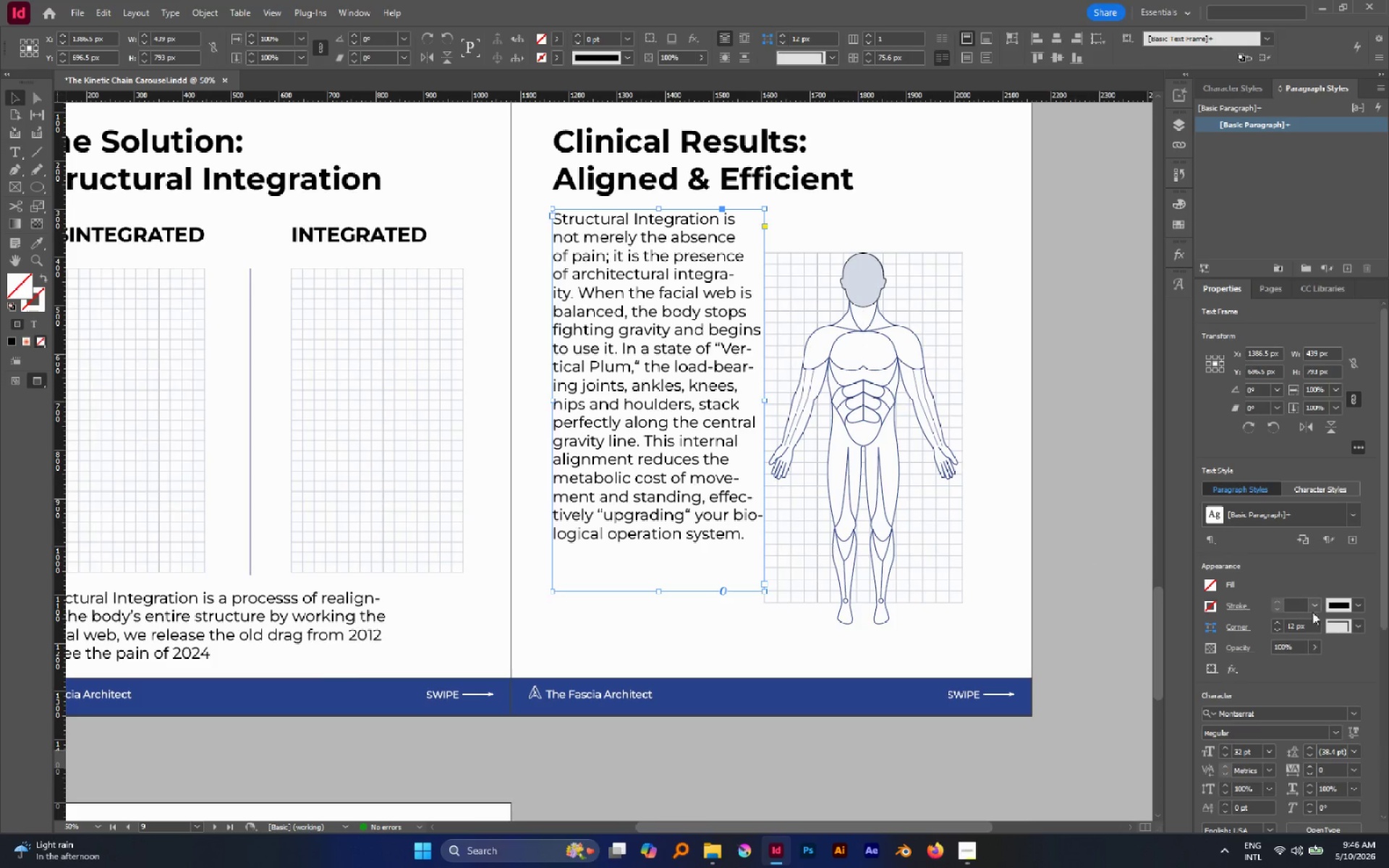 
scroll: coordinate [1369, 647], scroll_direction: down, amount: 4.0
 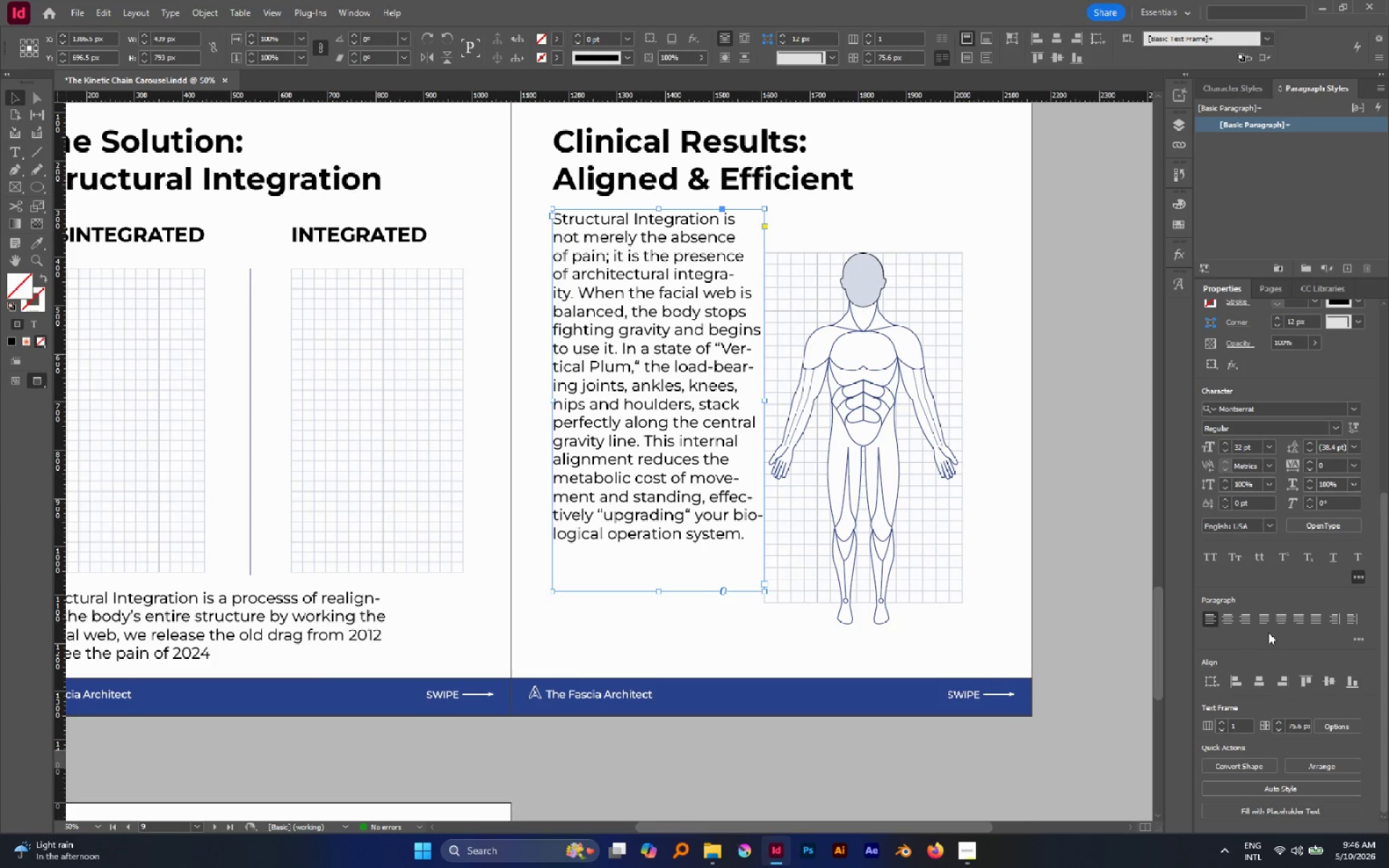 
left_click([1265, 624])
 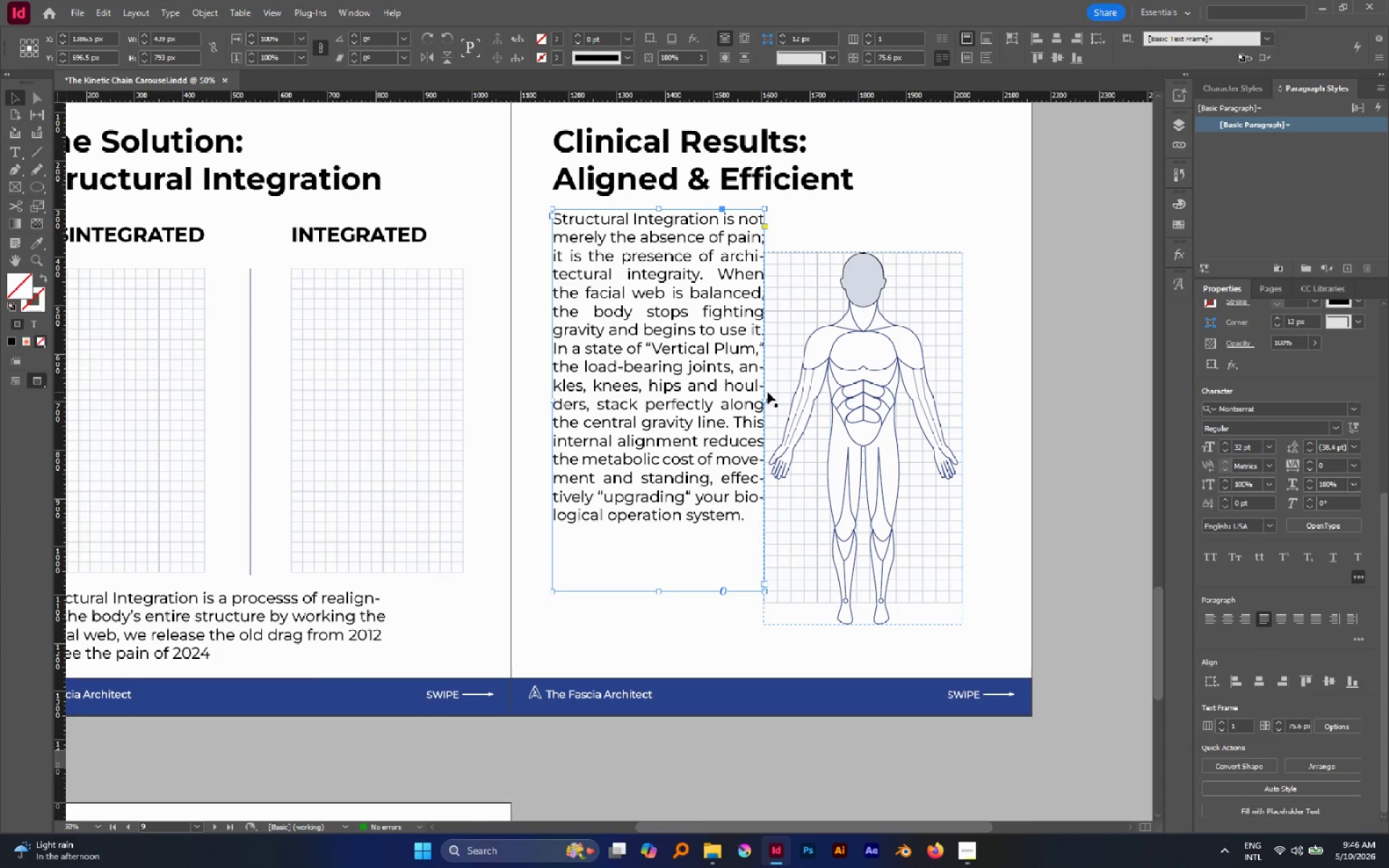 
left_click_drag(start_coordinate=[763, 400], to_coordinate=[749, 395])
 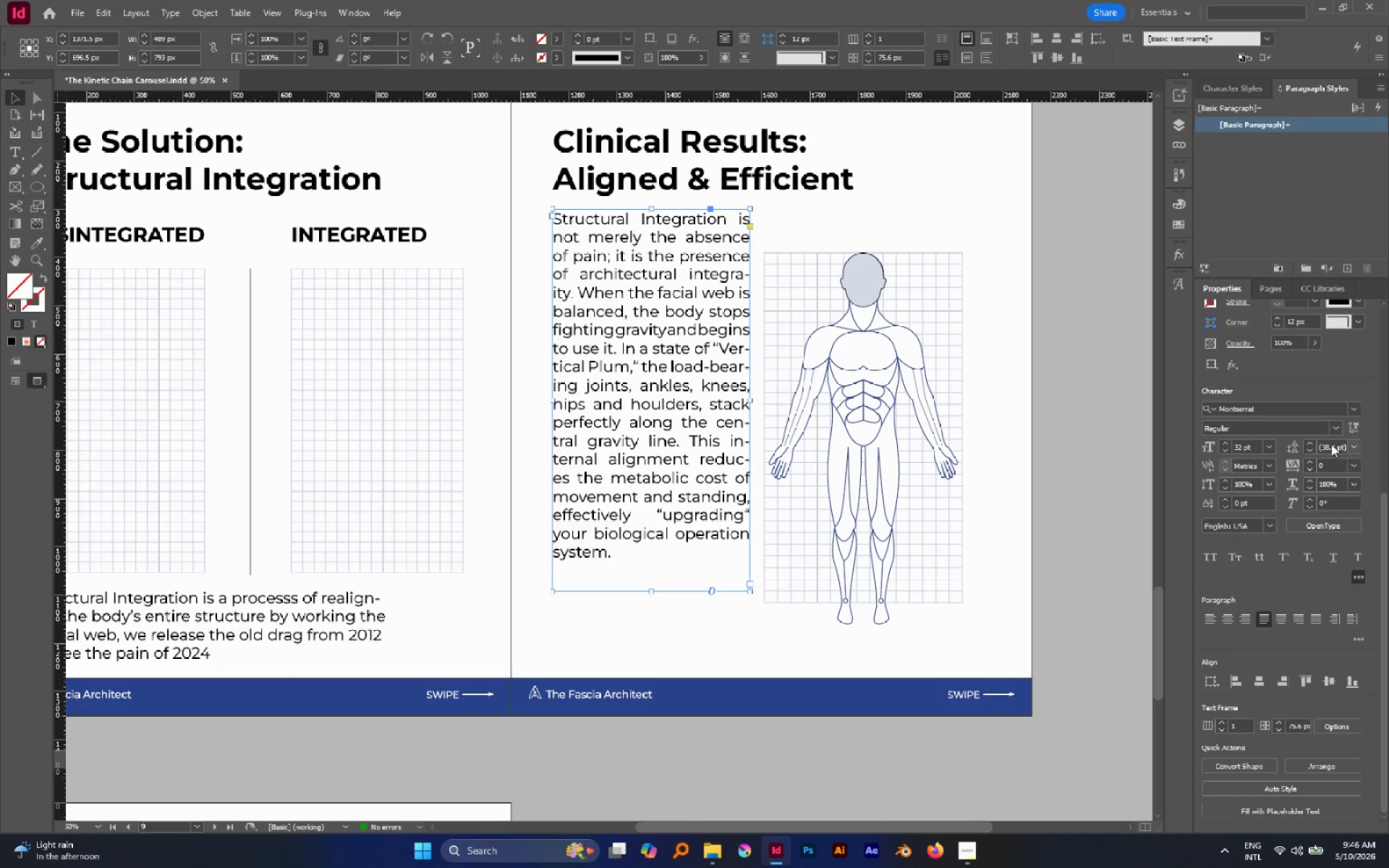 
double_click([1309, 443])
 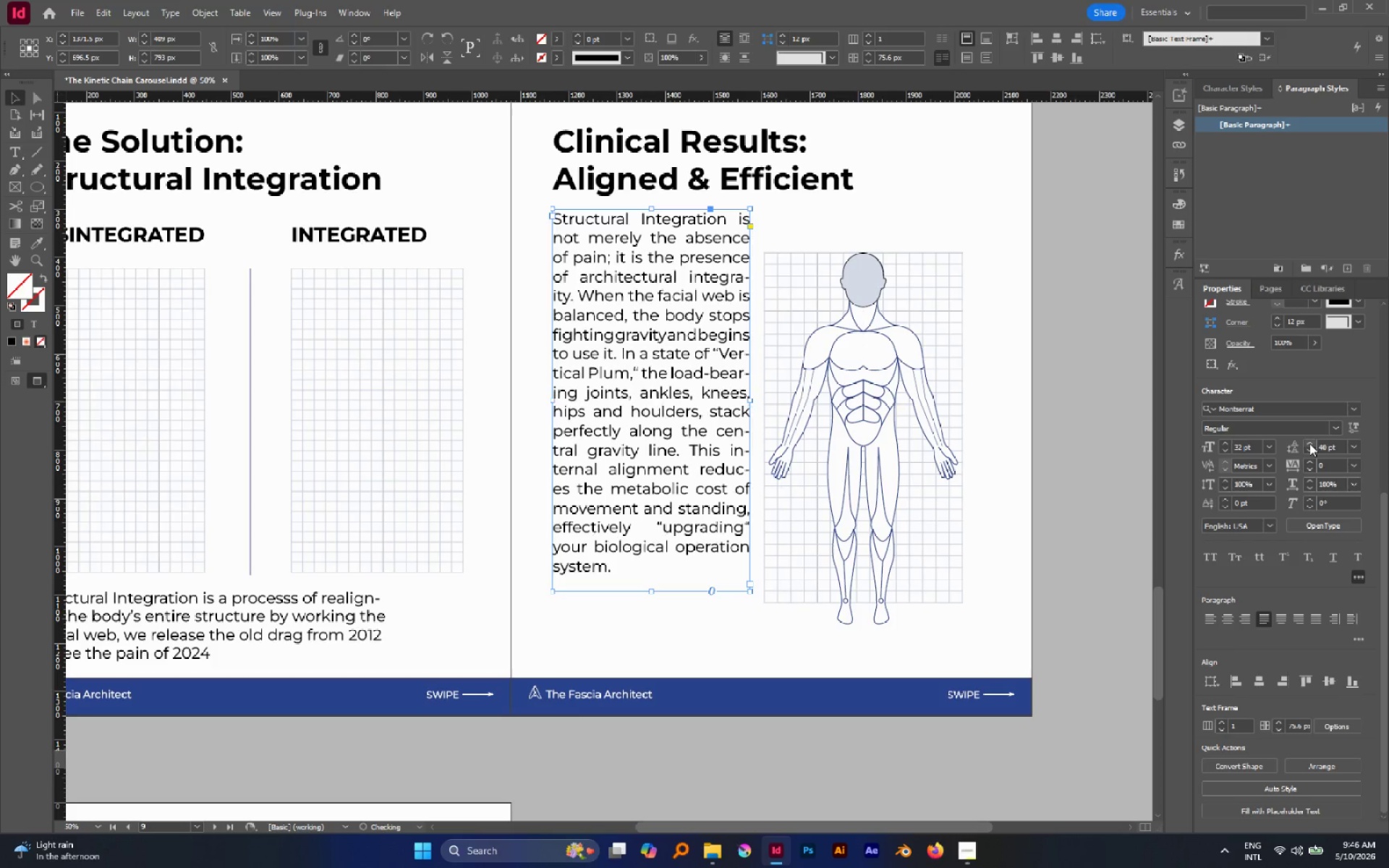 
triple_click([1309, 443])
 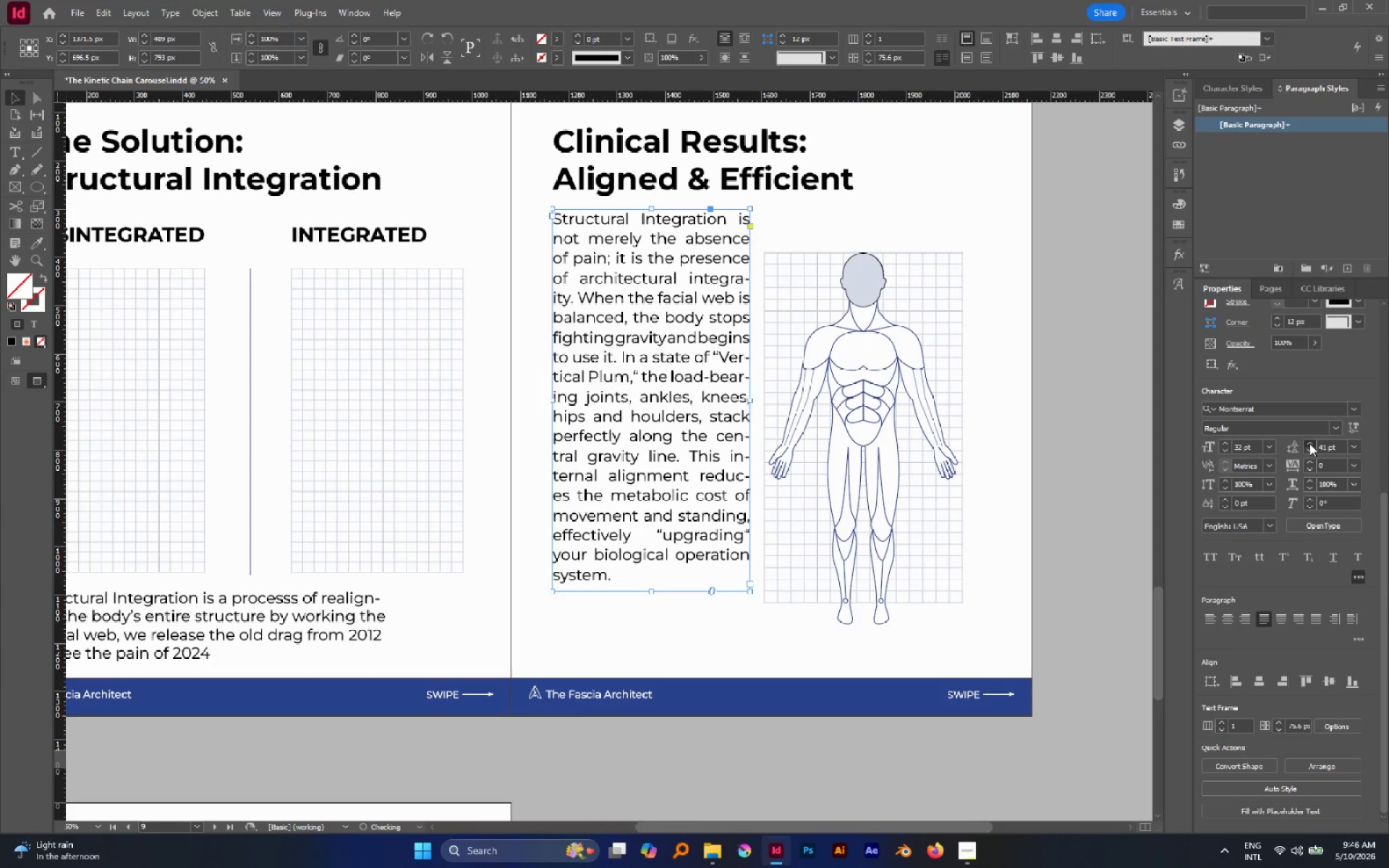 
triple_click([1309, 443])
 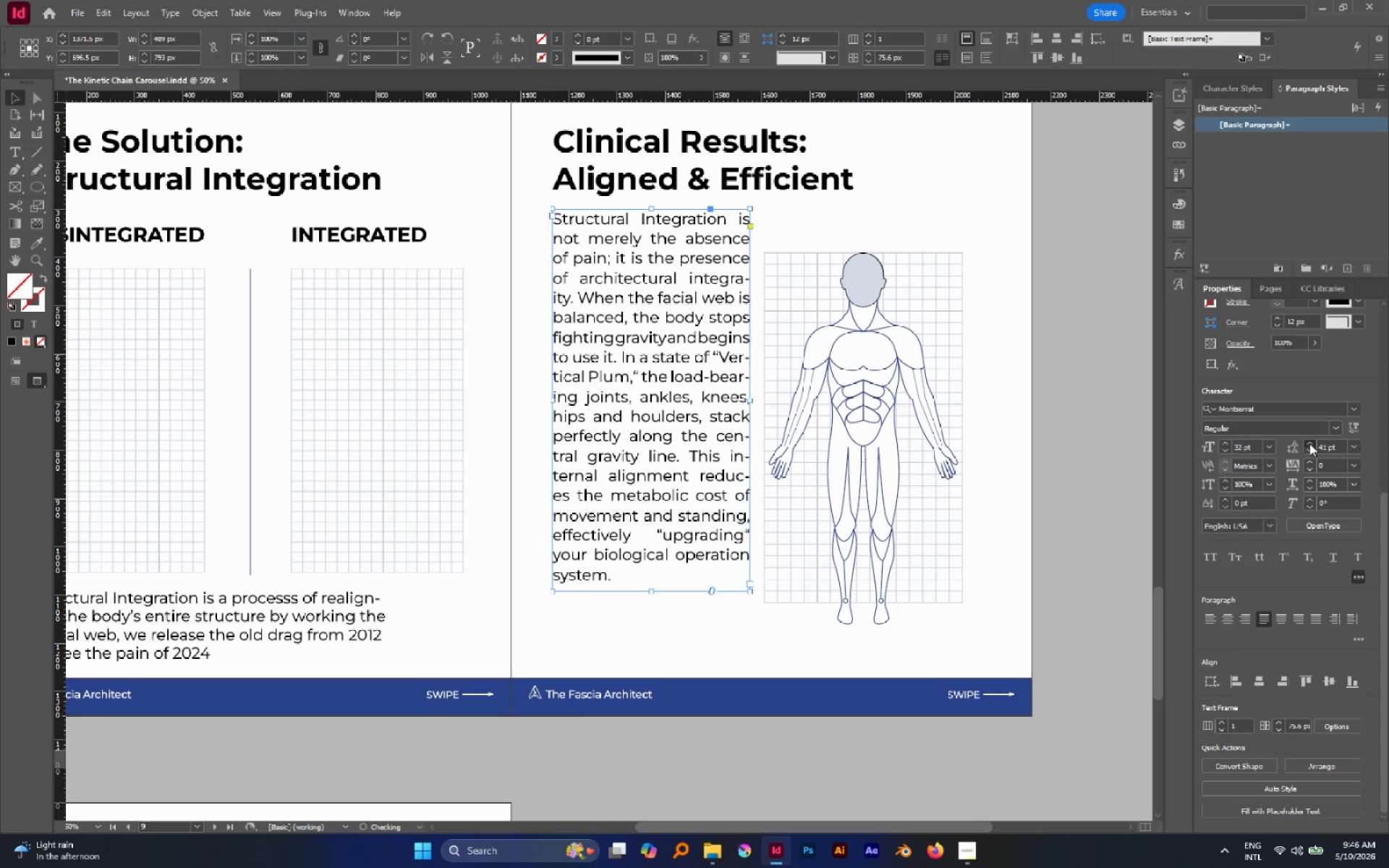 
triple_click([1309, 443])
 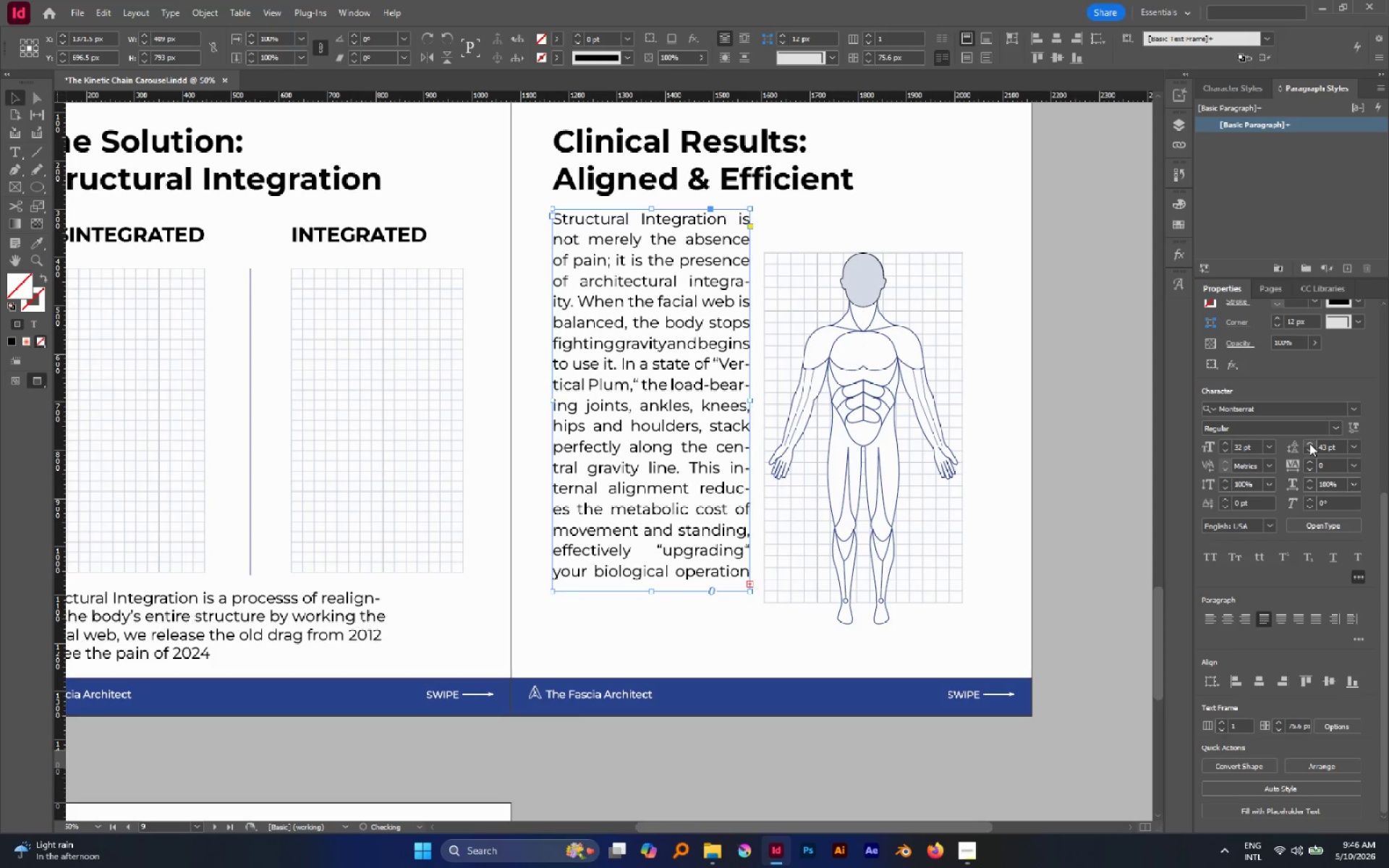 
triple_click([1309, 443])
 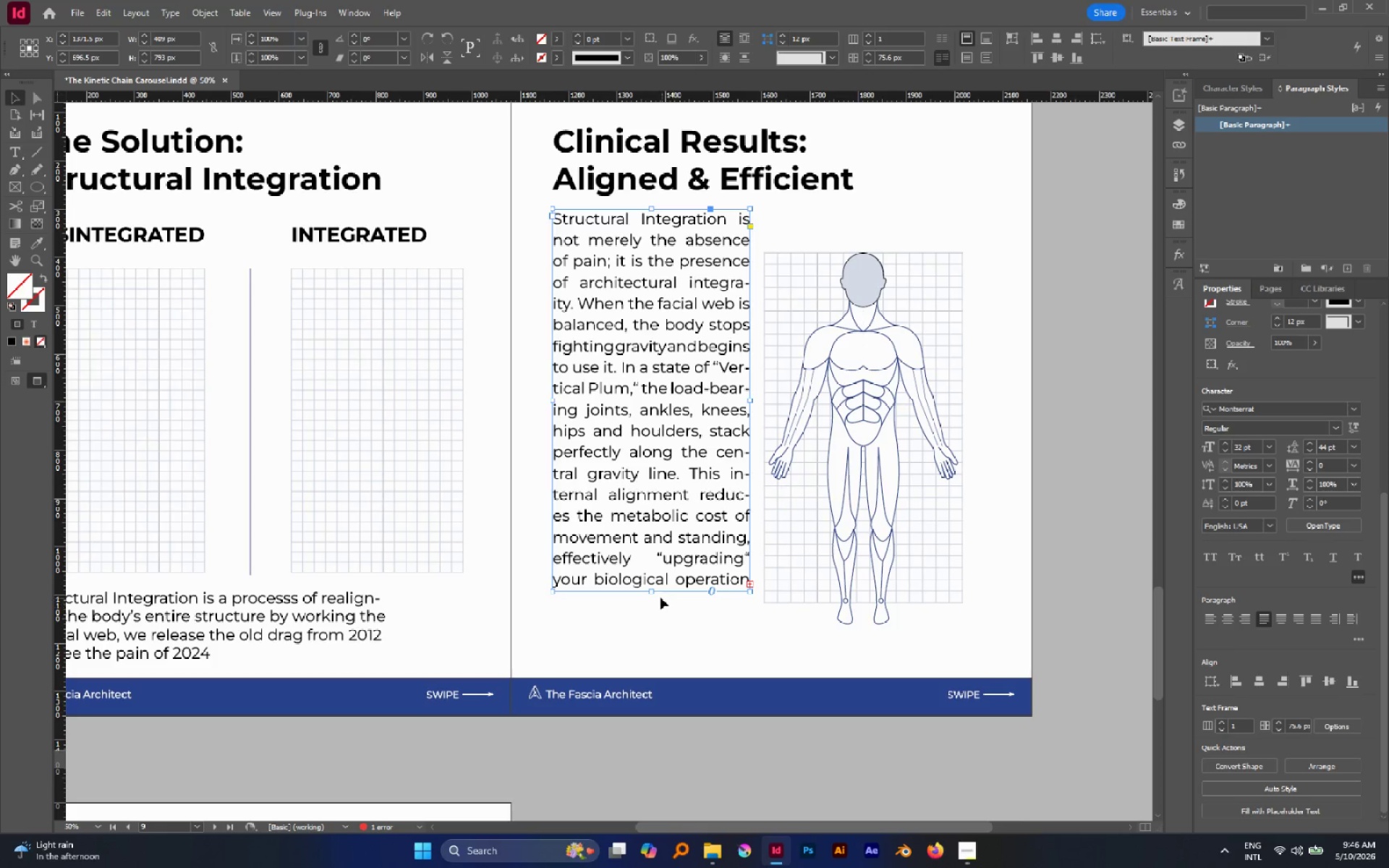 
left_click_drag(start_coordinate=[653, 592], to_coordinate=[779, 604])
 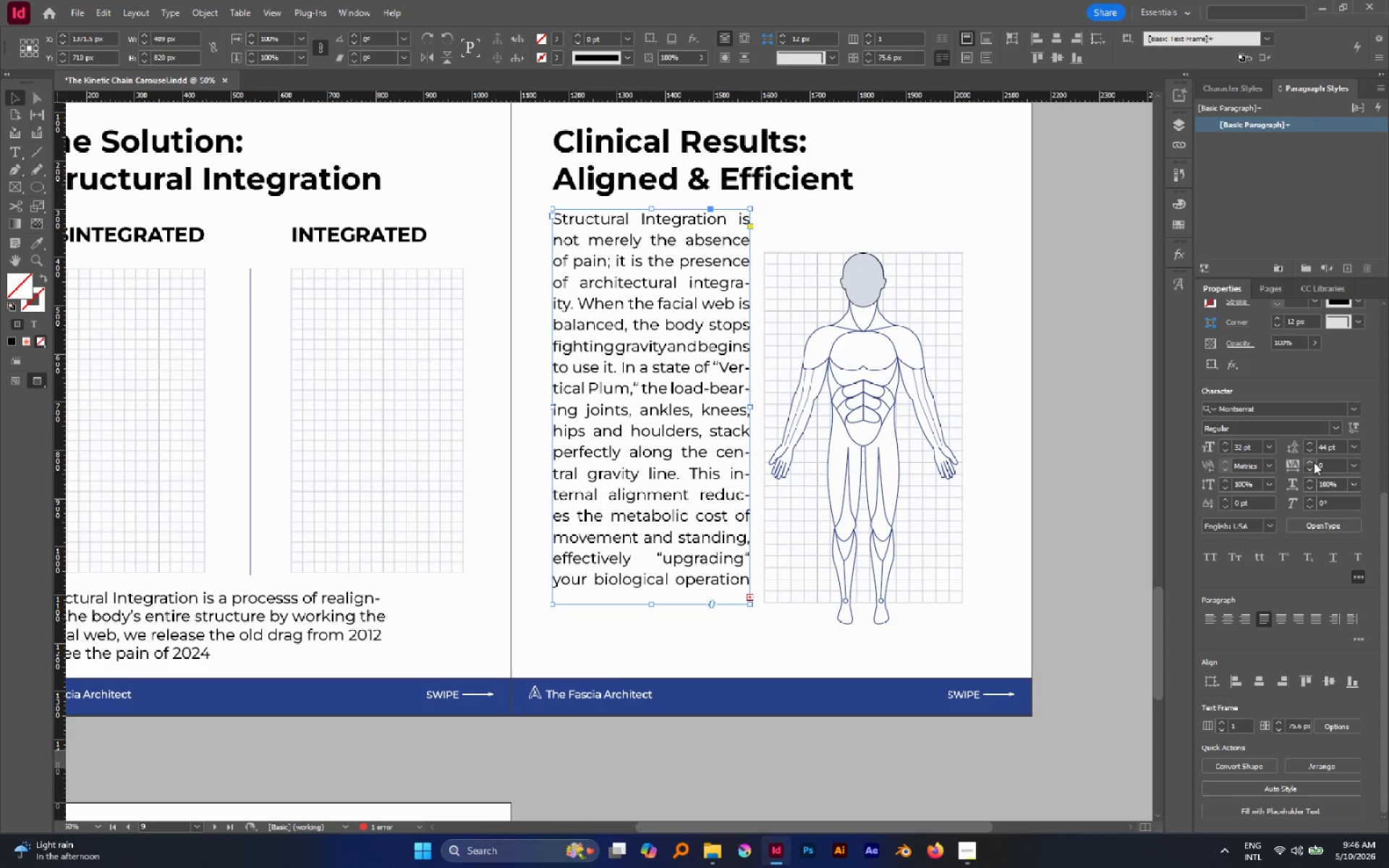 
left_click([1311, 451])
 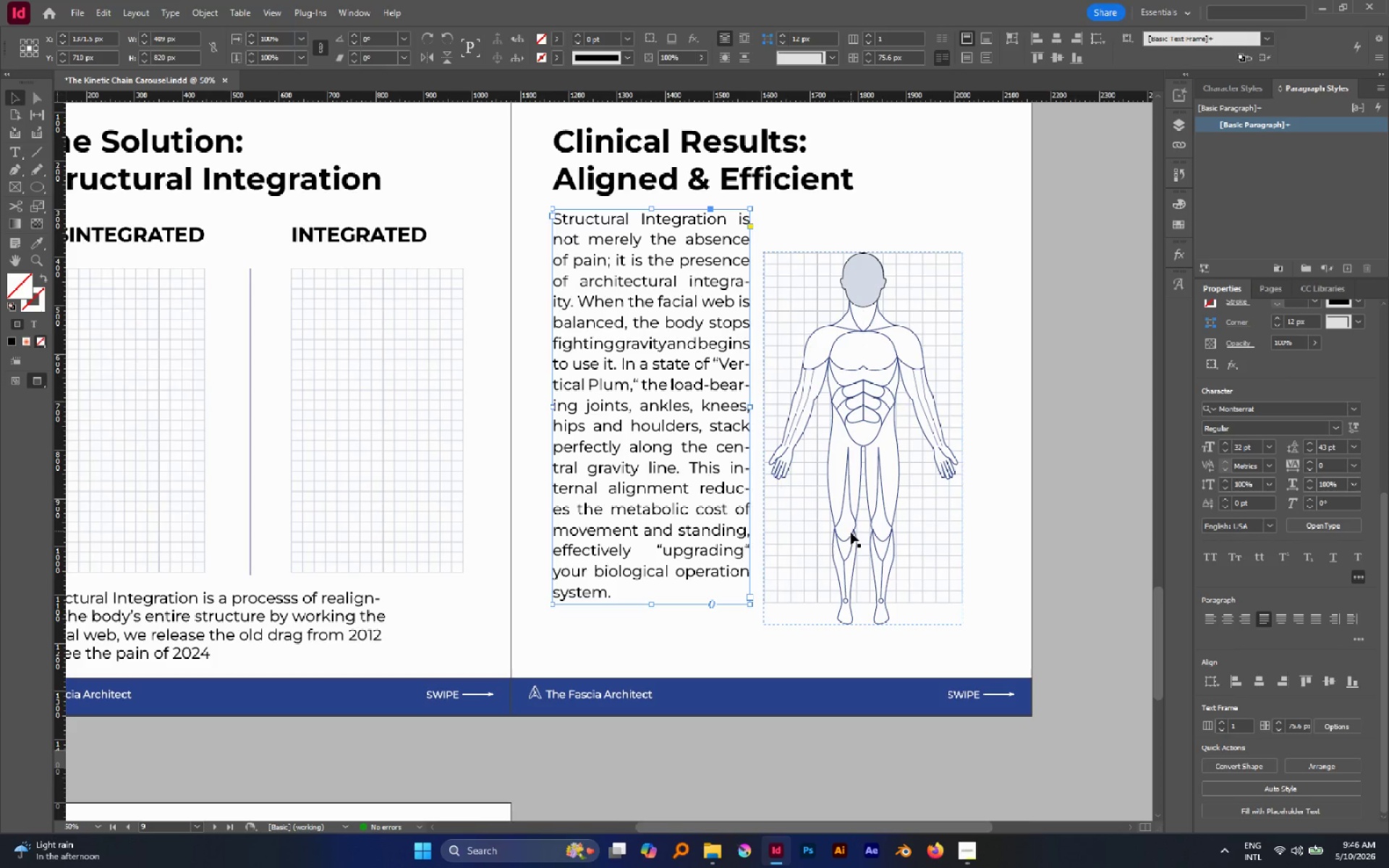 
left_click([808, 641])
 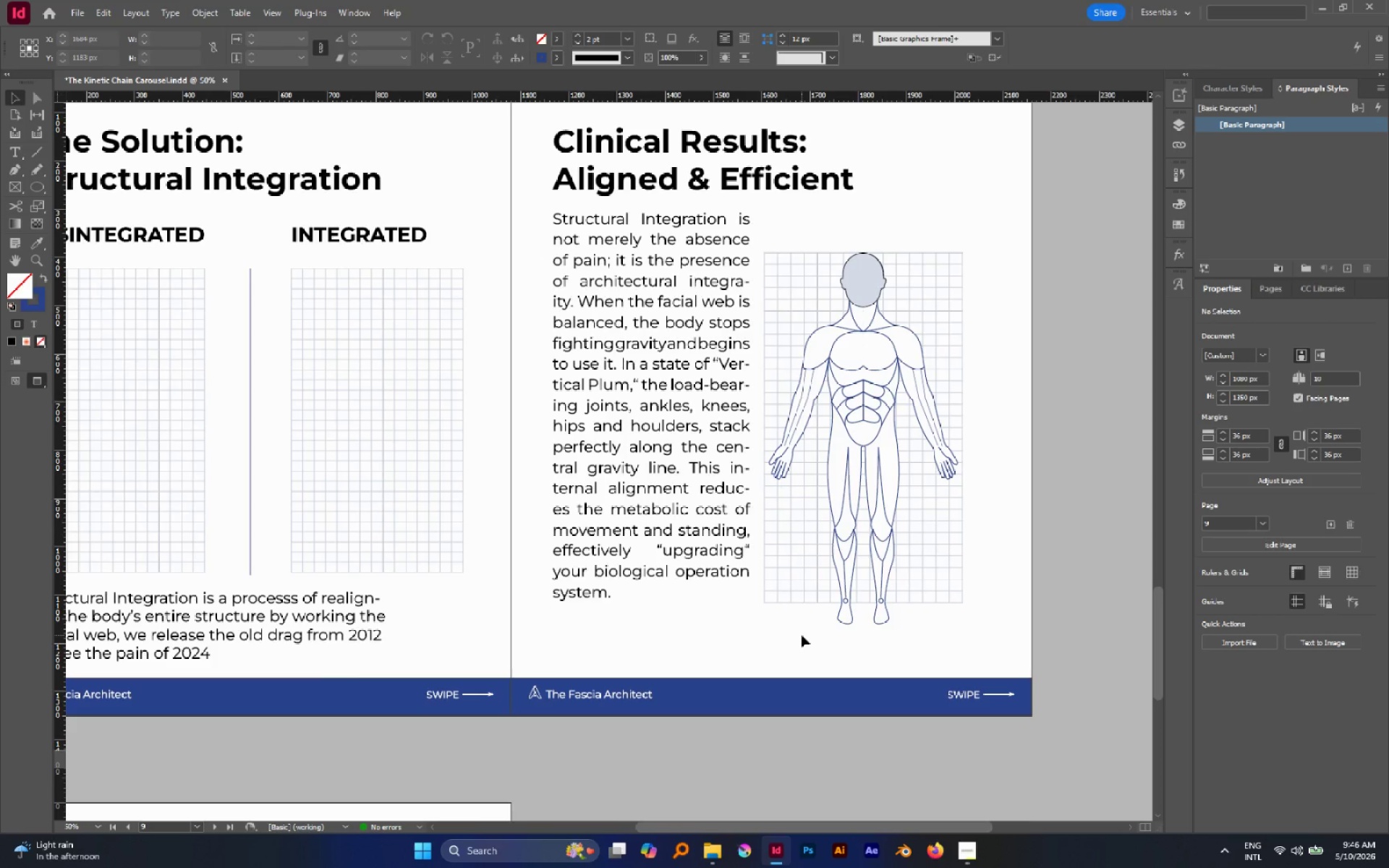 
wait(13.5)
 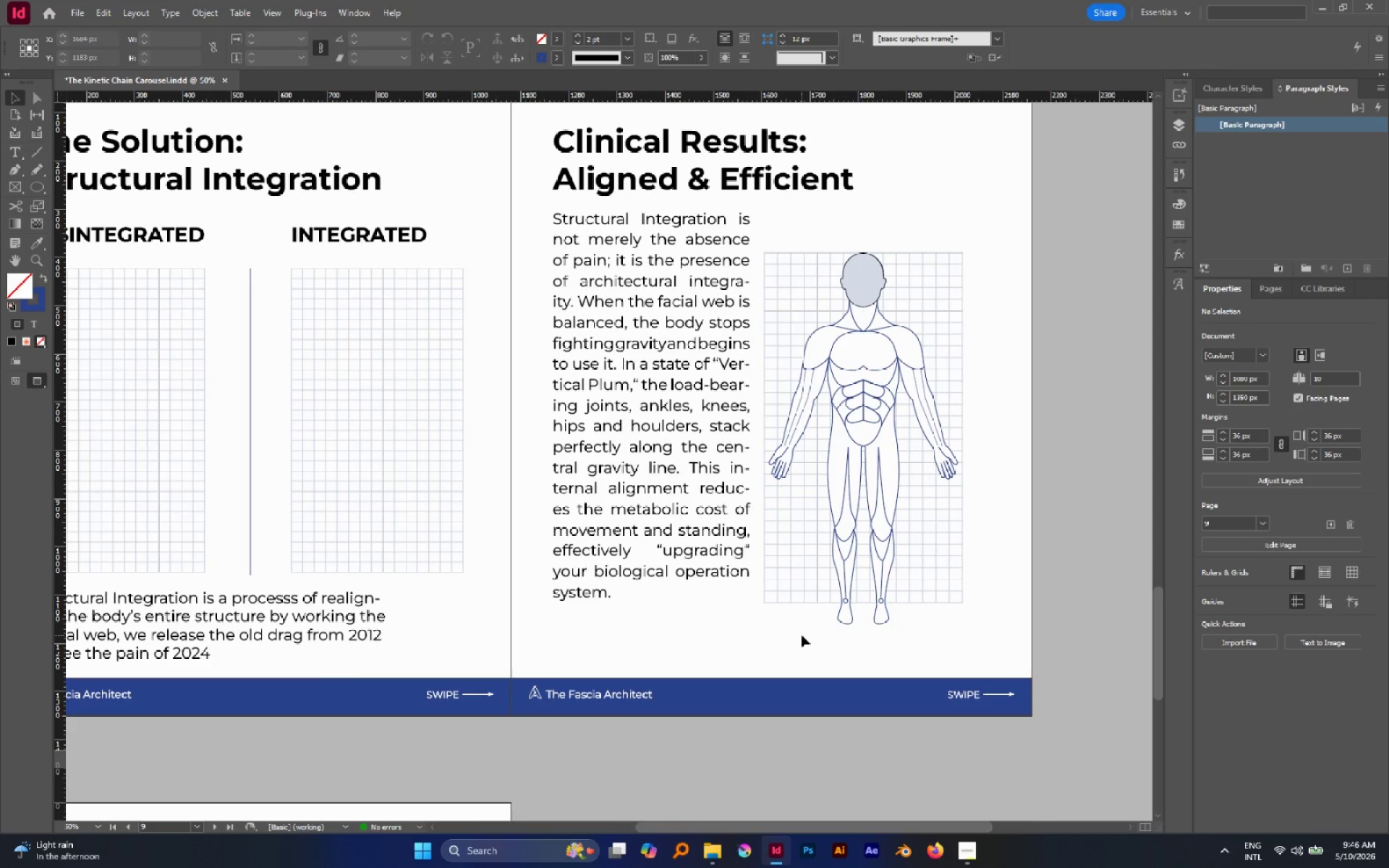 
left_click([650, 558])
 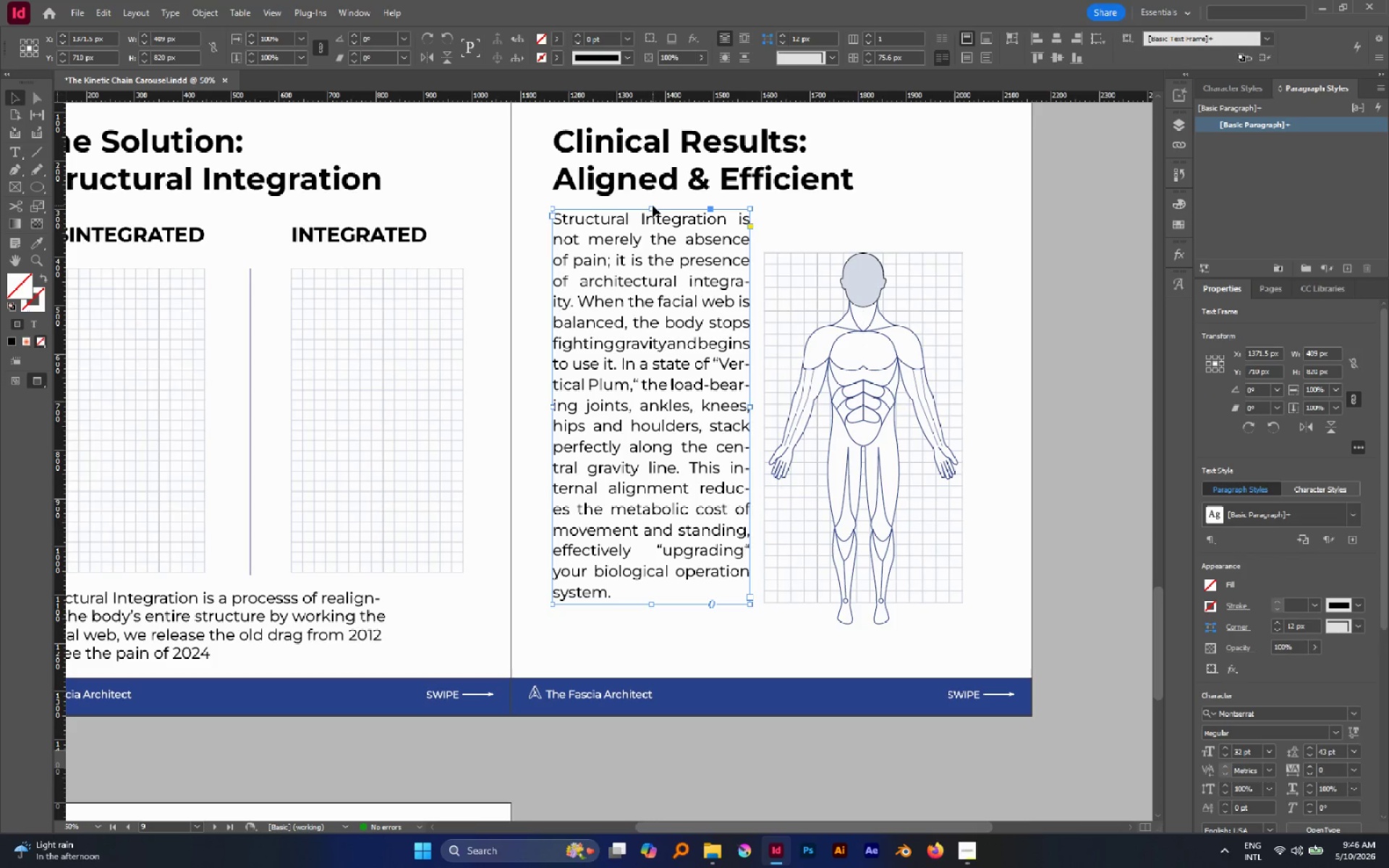 
left_click_drag(start_coordinate=[654, 208], to_coordinate=[658, 252])
 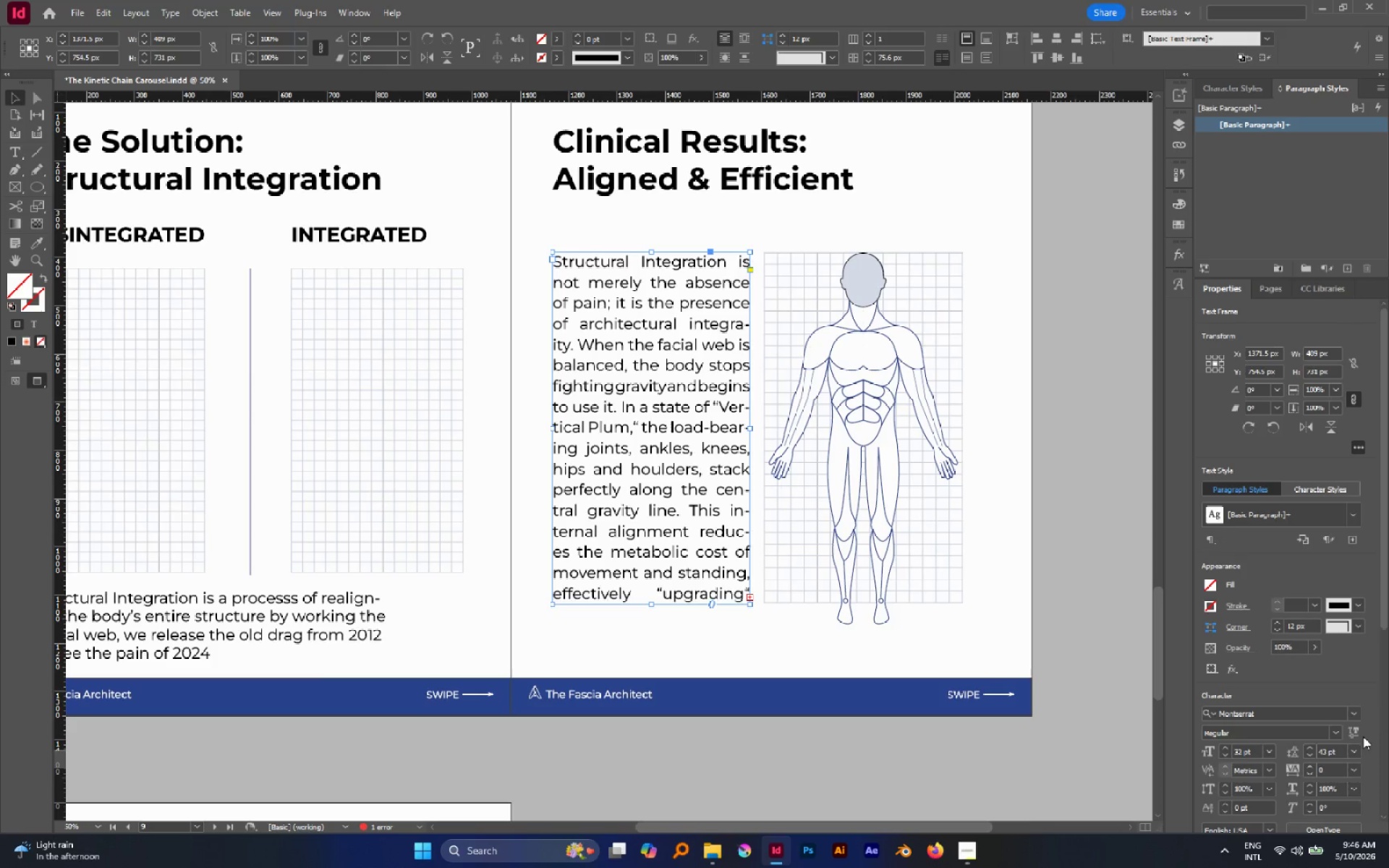 
left_click([1357, 747])
 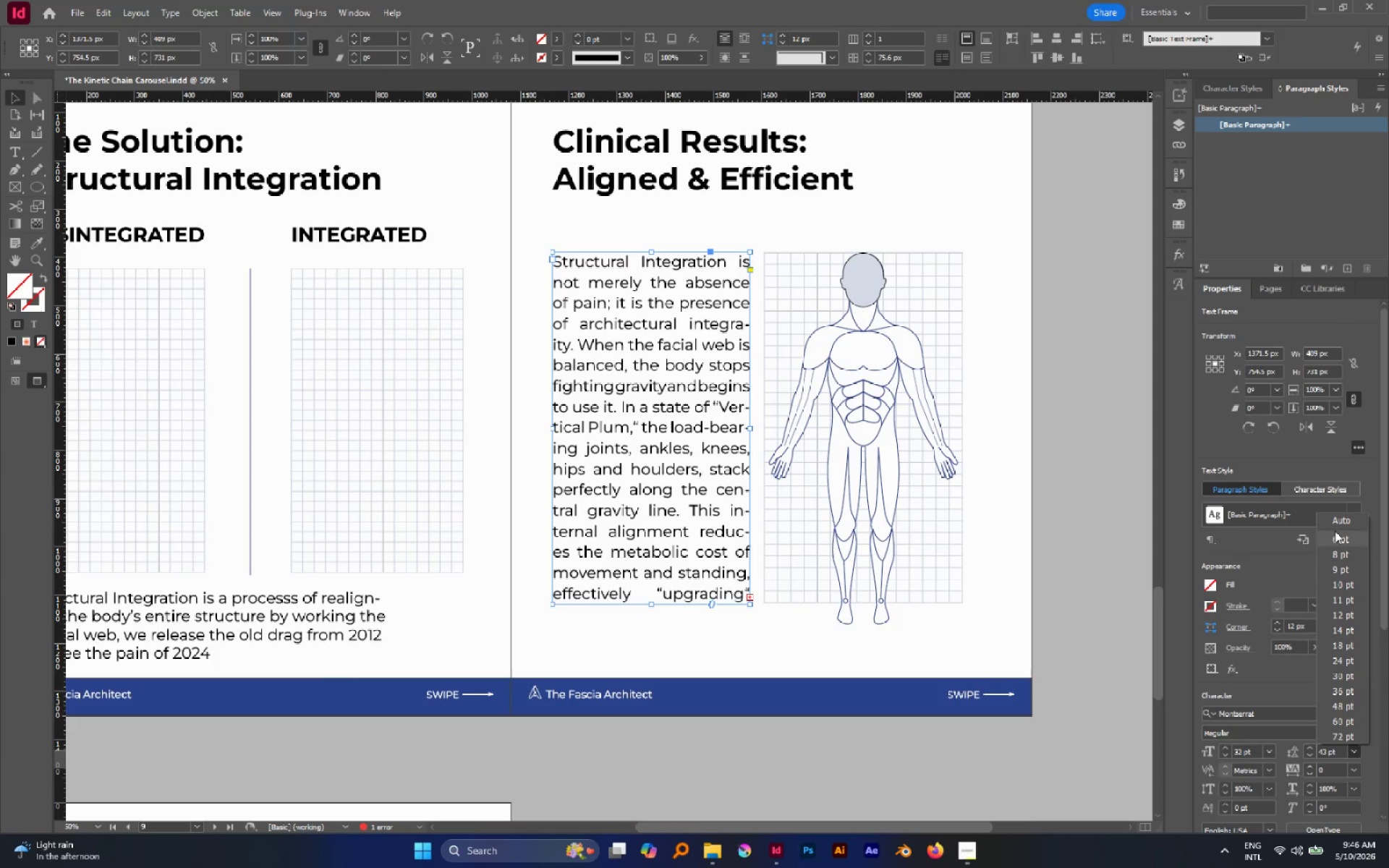 
left_click([1331, 522])
 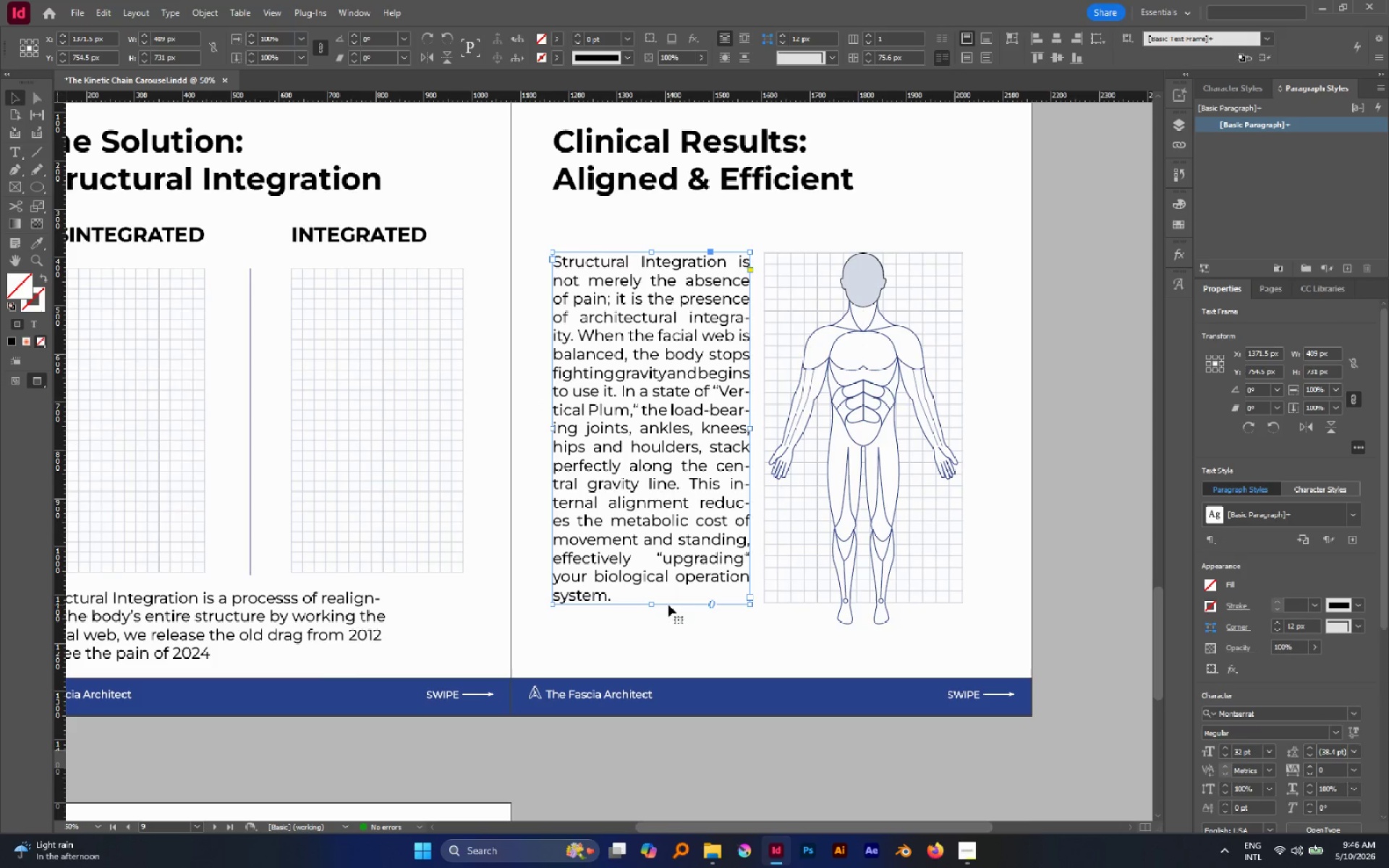 
left_click_drag(start_coordinate=[653, 606], to_coordinate=[794, 603])
 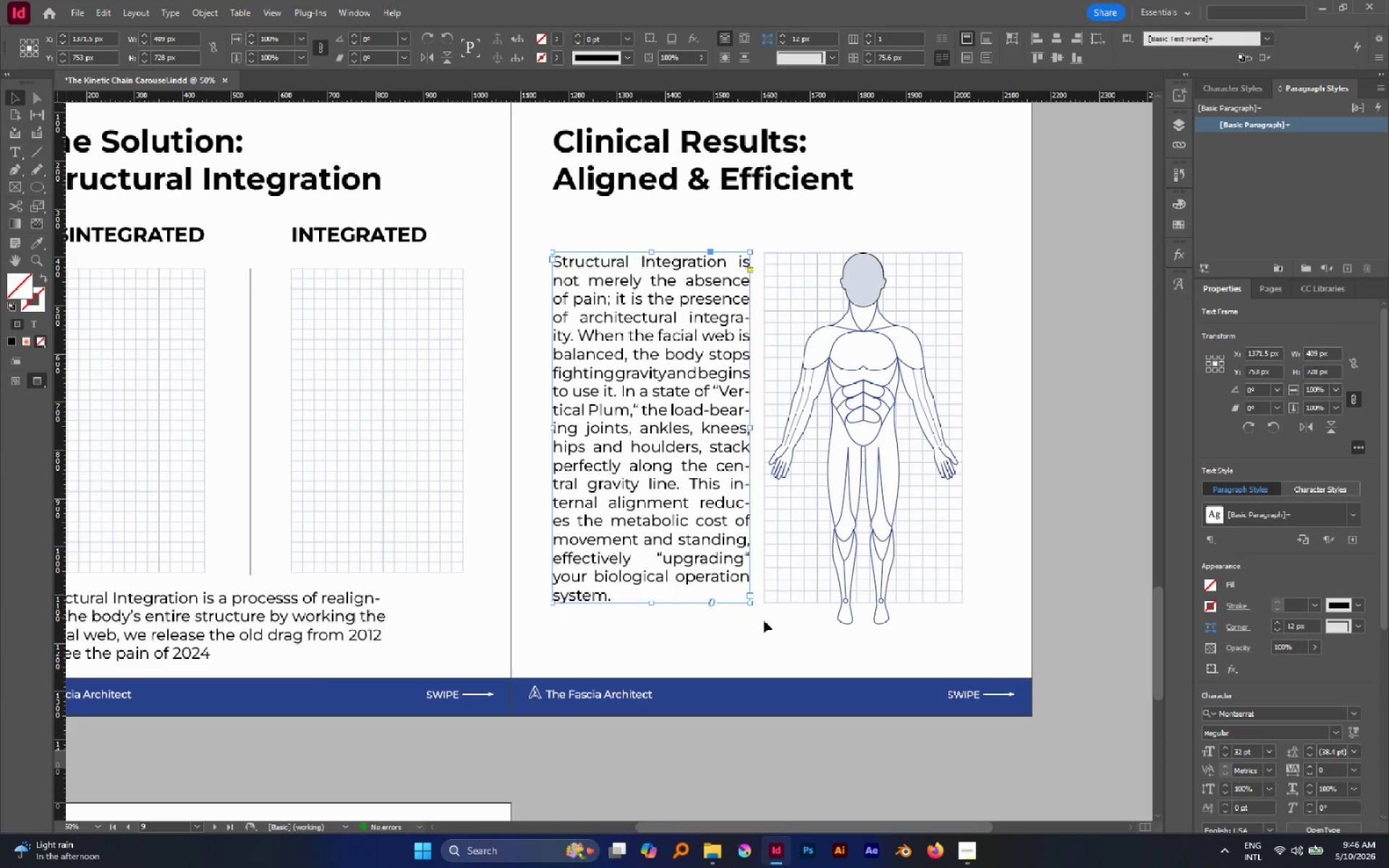 
left_click([757, 623])
 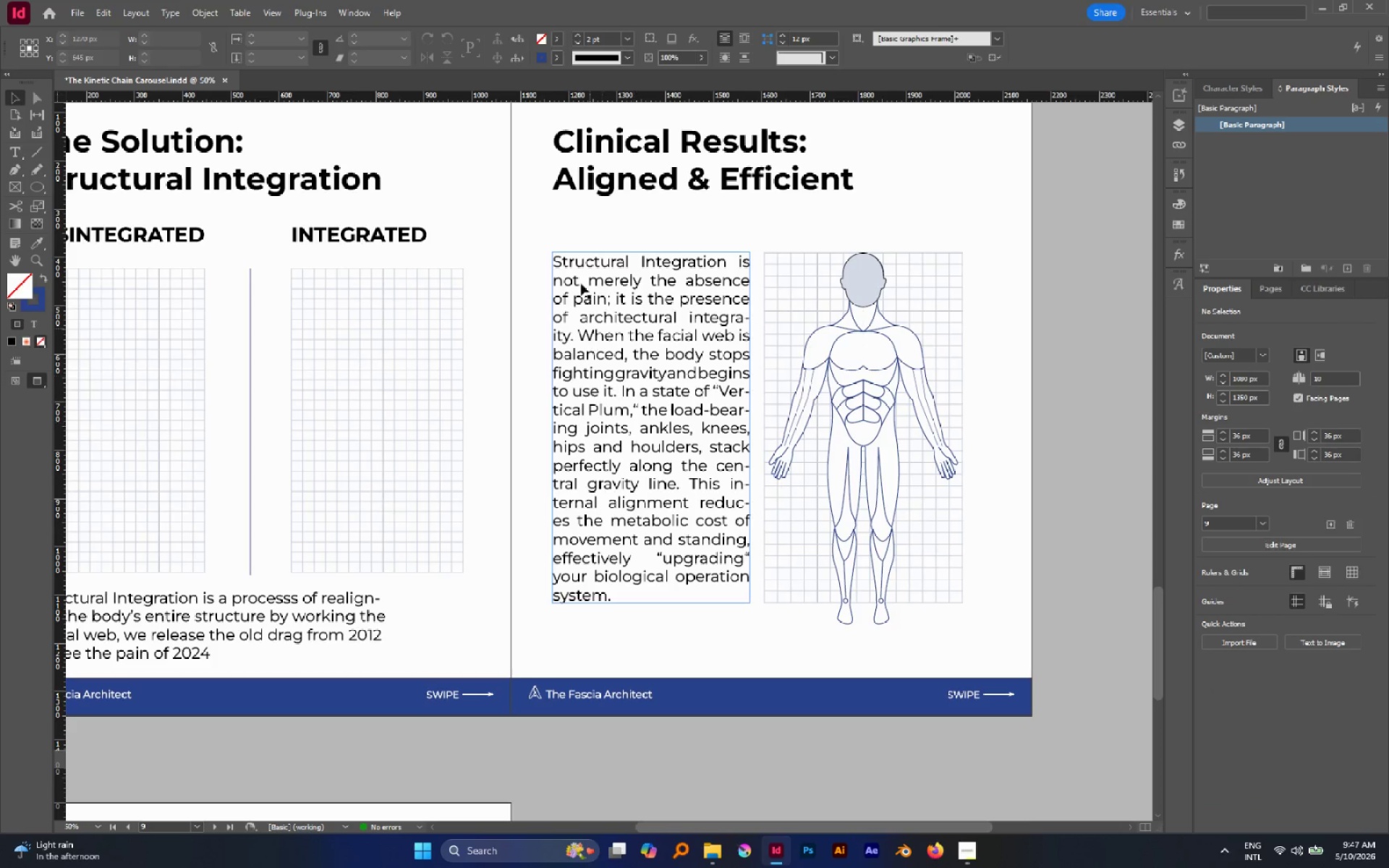 
left_click_drag(start_coordinate=[569, 234], to_coordinate=[930, 548])
 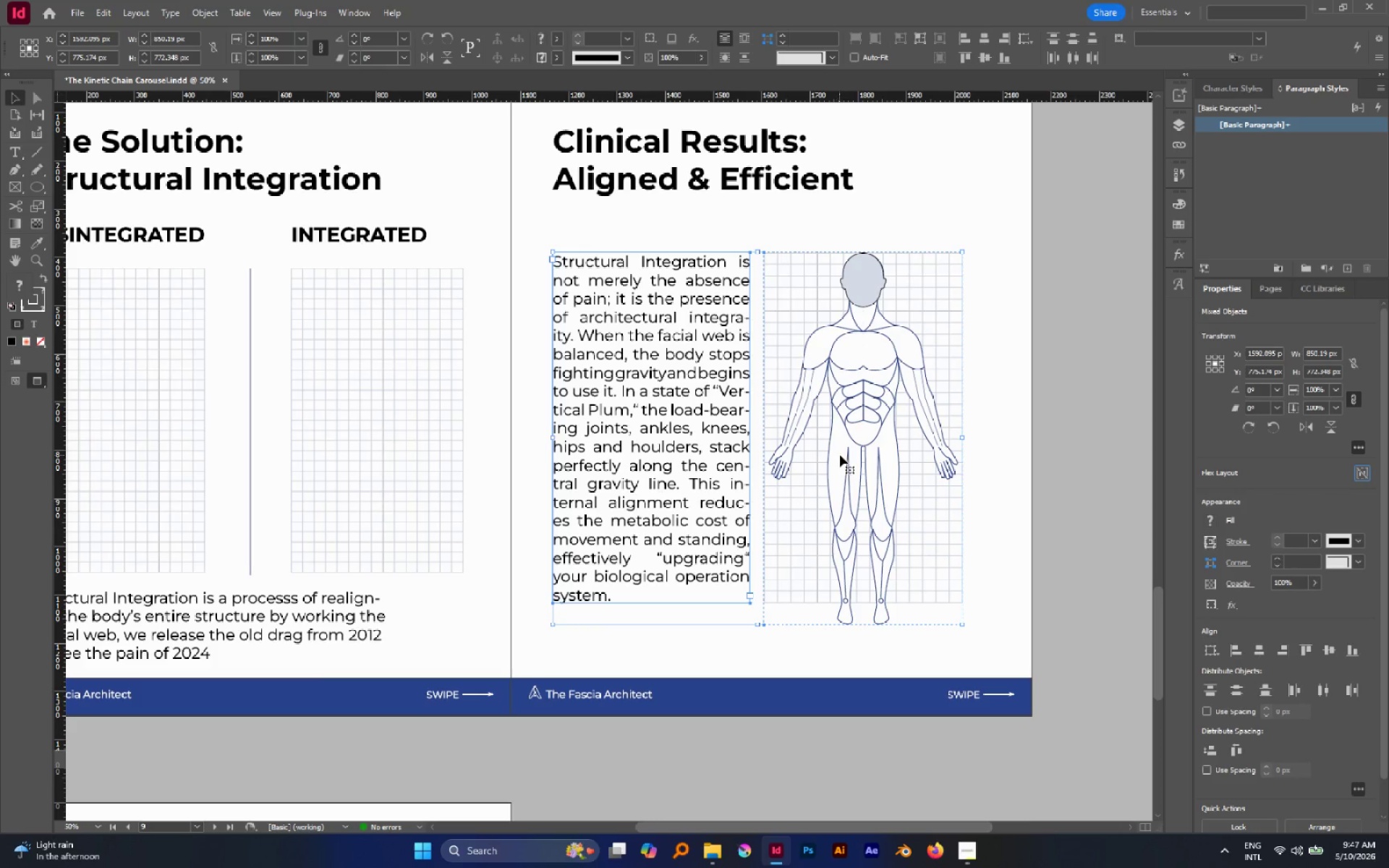 
left_click_drag(start_coordinate=[841, 455], to_coordinate=[832, 432])
 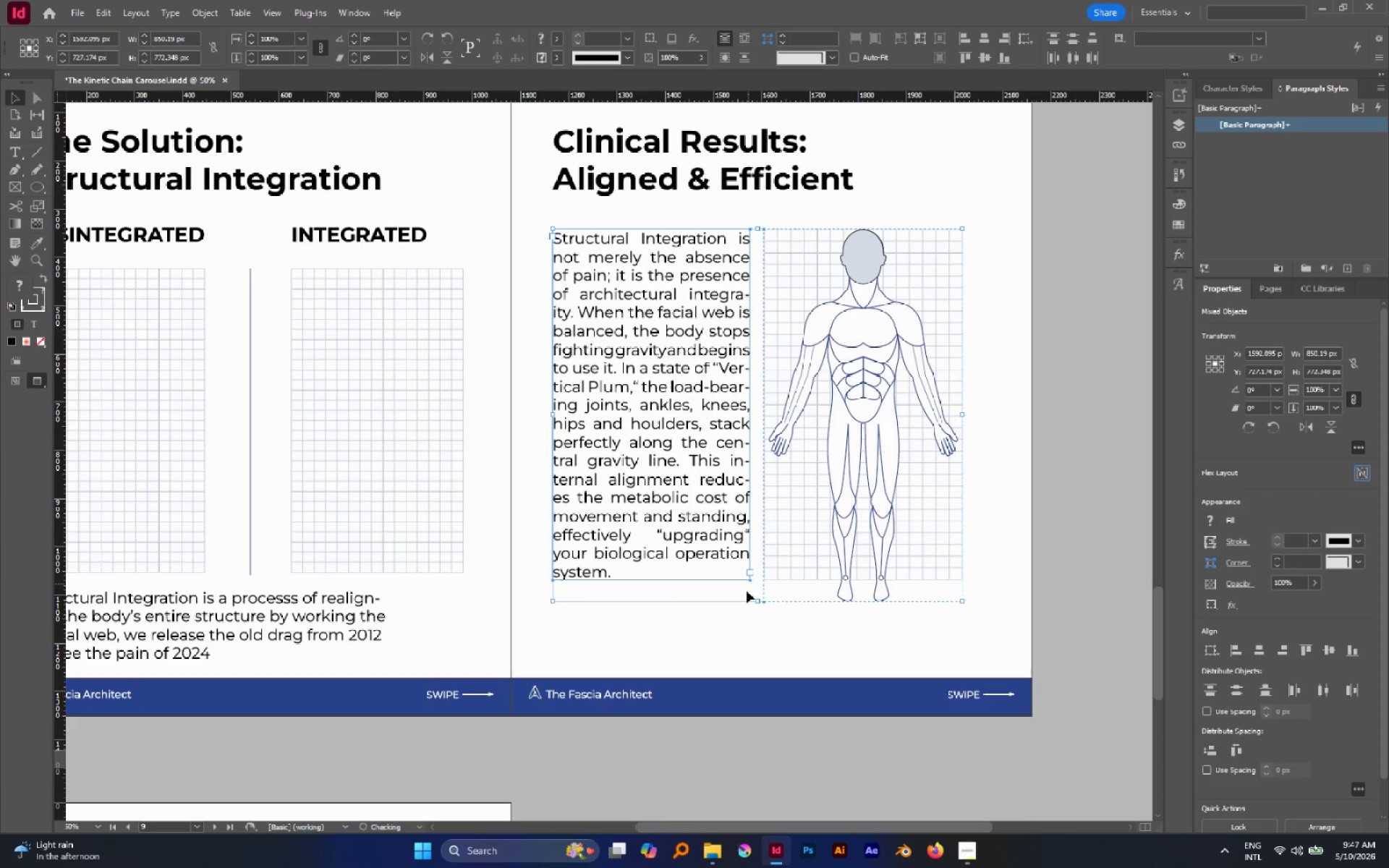 
hold_key(key=ShiftLeft, duration=1.62)
 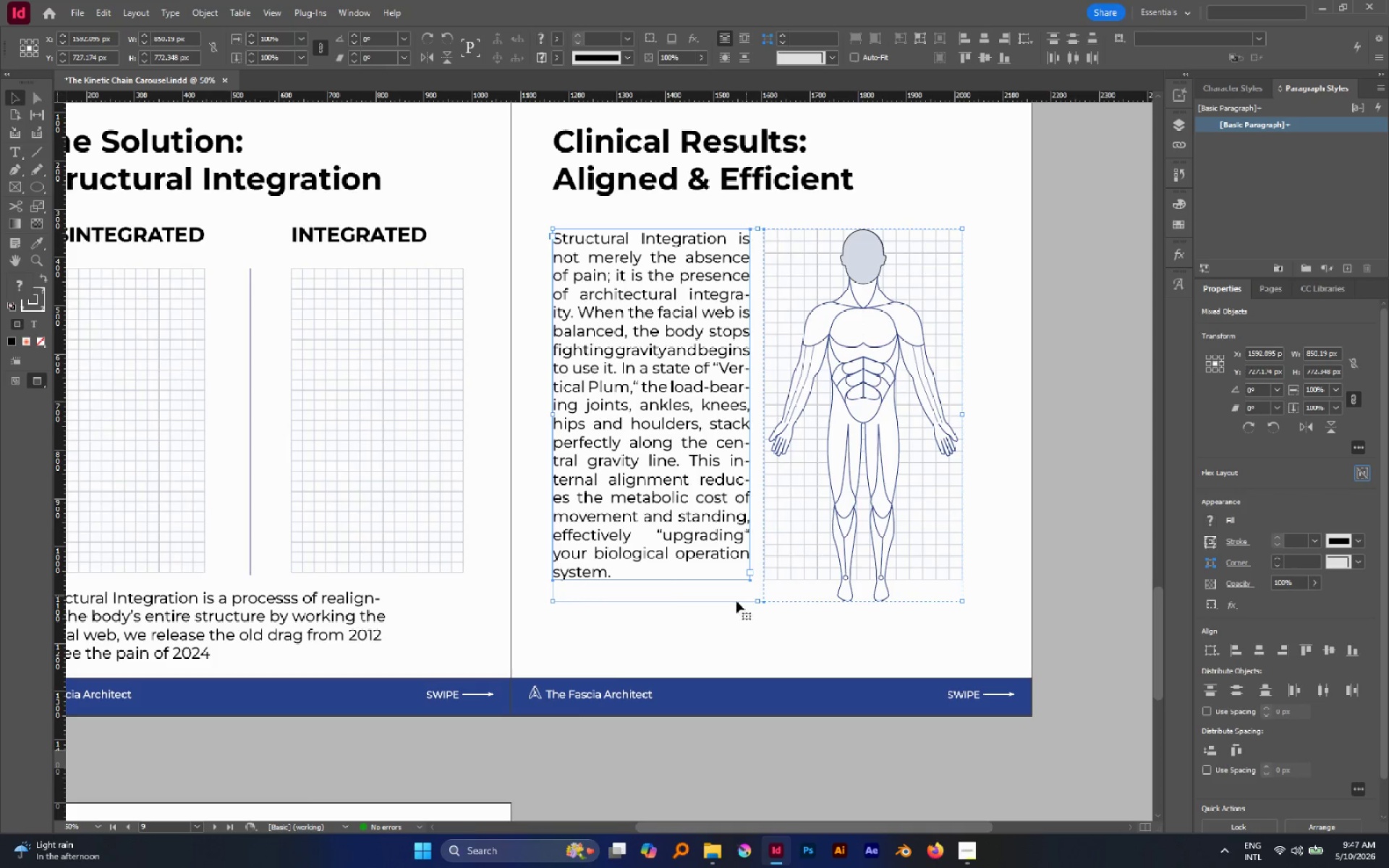 
left_click([713, 610])
 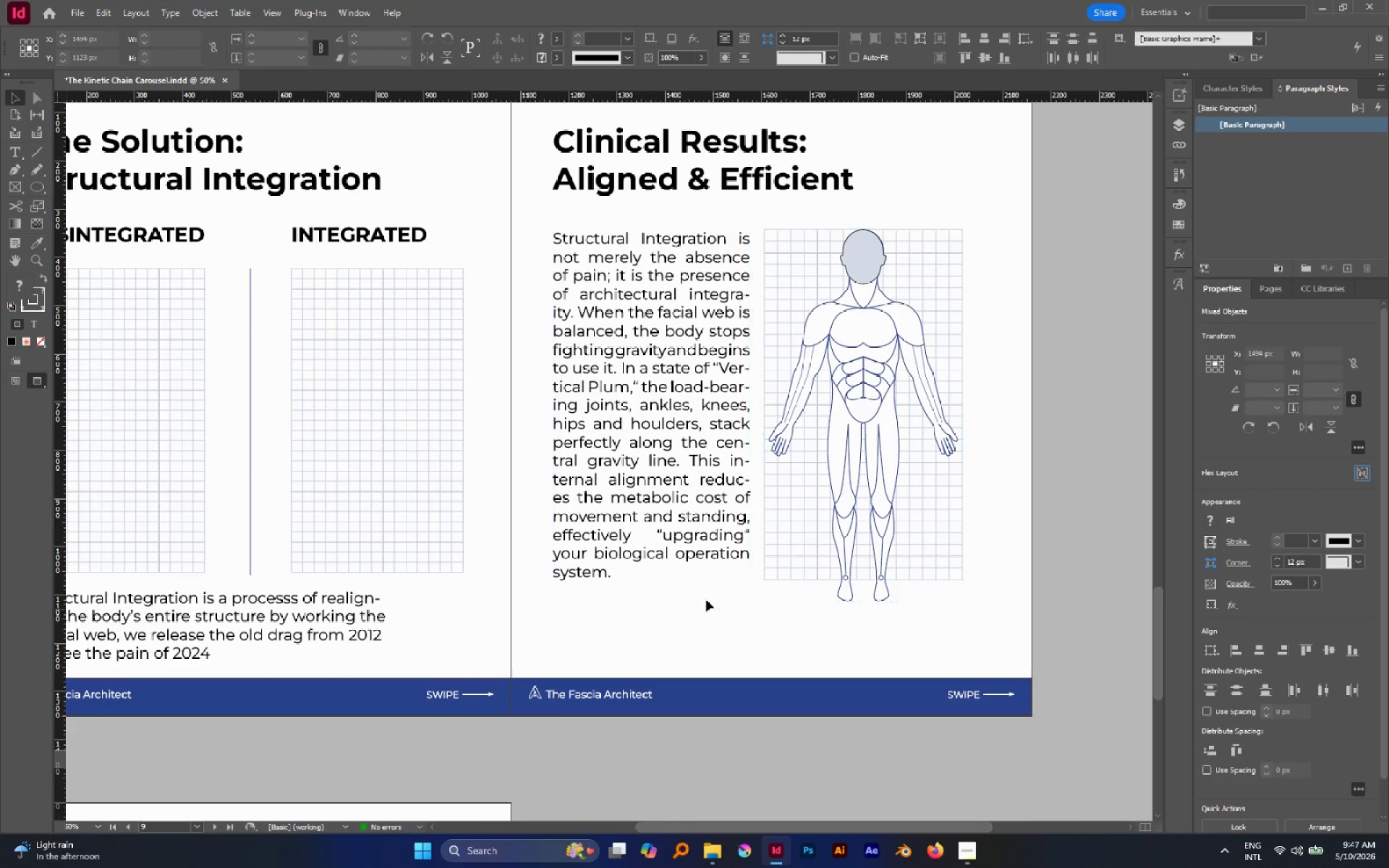 
hold_key(key=AltLeft, duration=0.56)
scroll: coordinate [695, 585], scroll_direction: up, amount: 1.0
 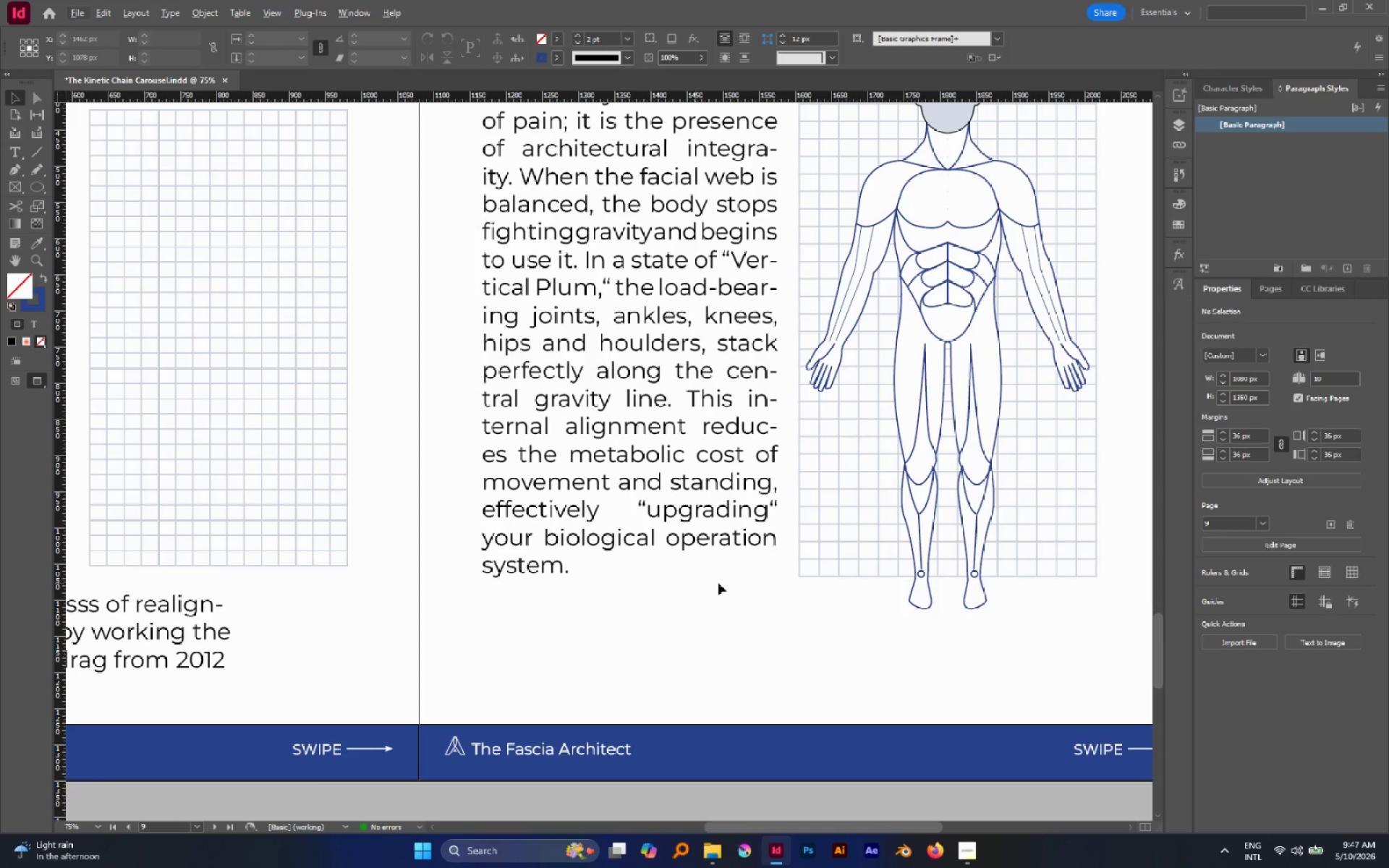 
hold_key(key=AltLeft, duration=0.62)
scroll: coordinate [765, 506], scroll_direction: down, amount: 3.0
 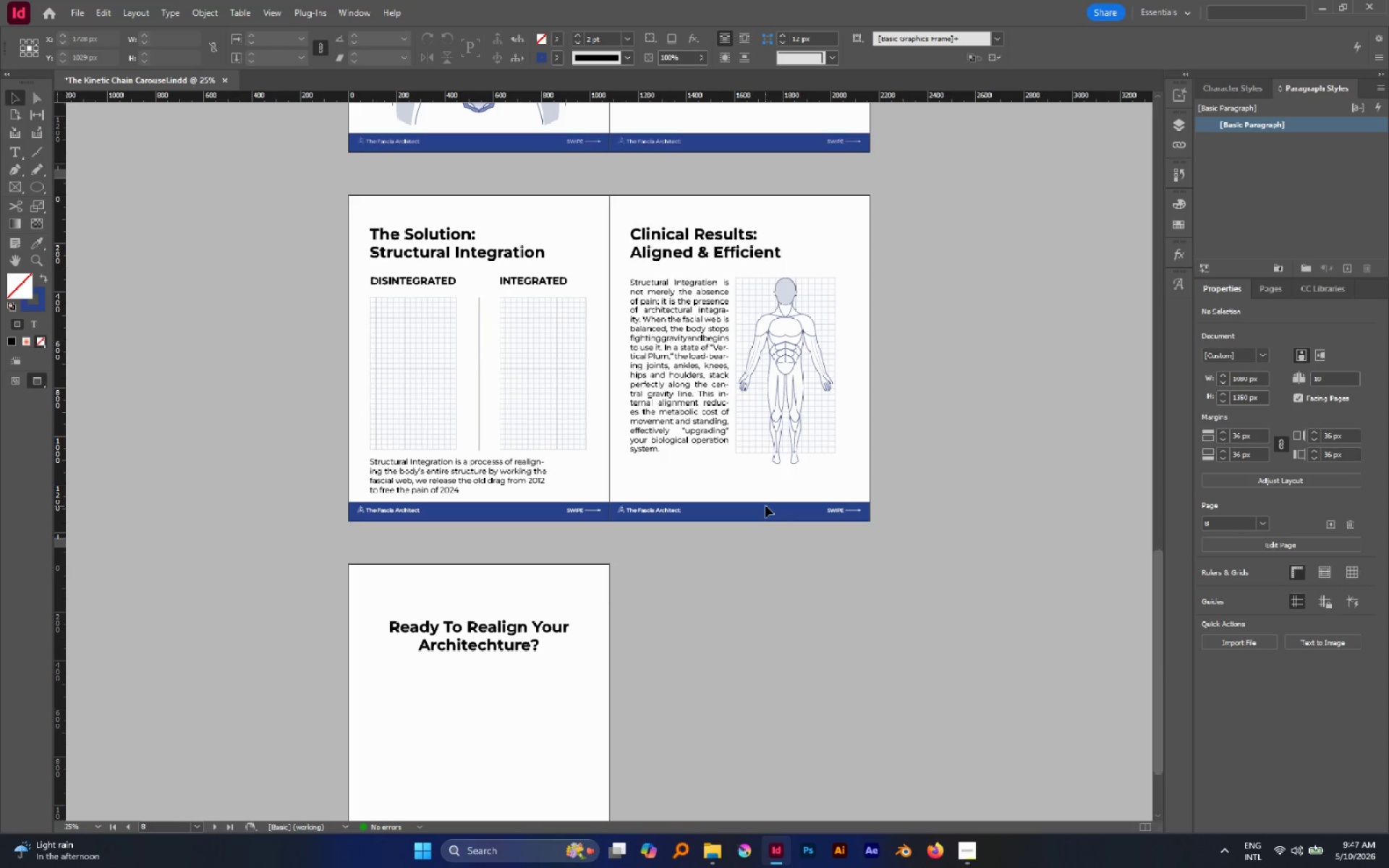 
hold_key(key=AltLeft, duration=0.64)
 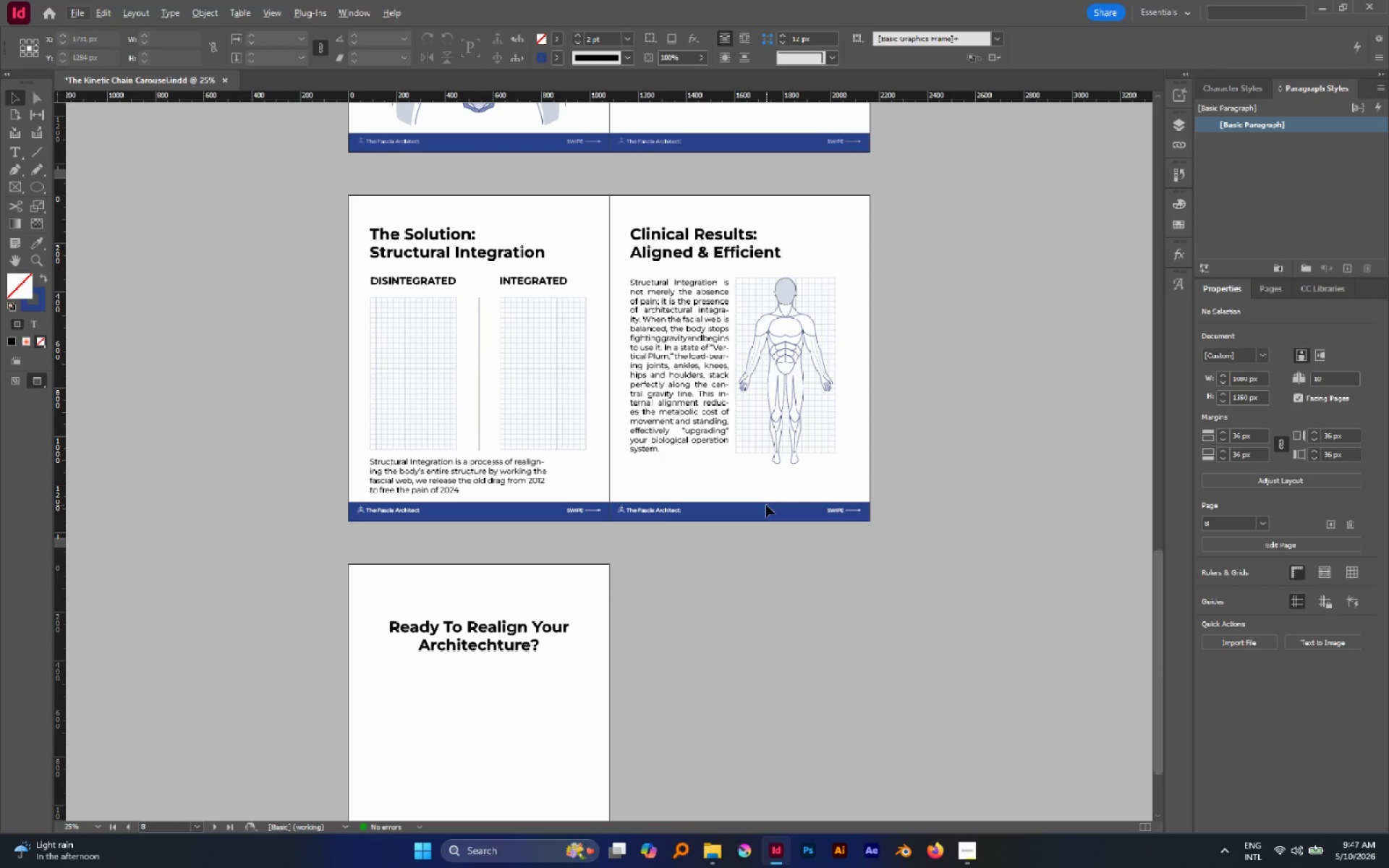 
wait(27.62)
 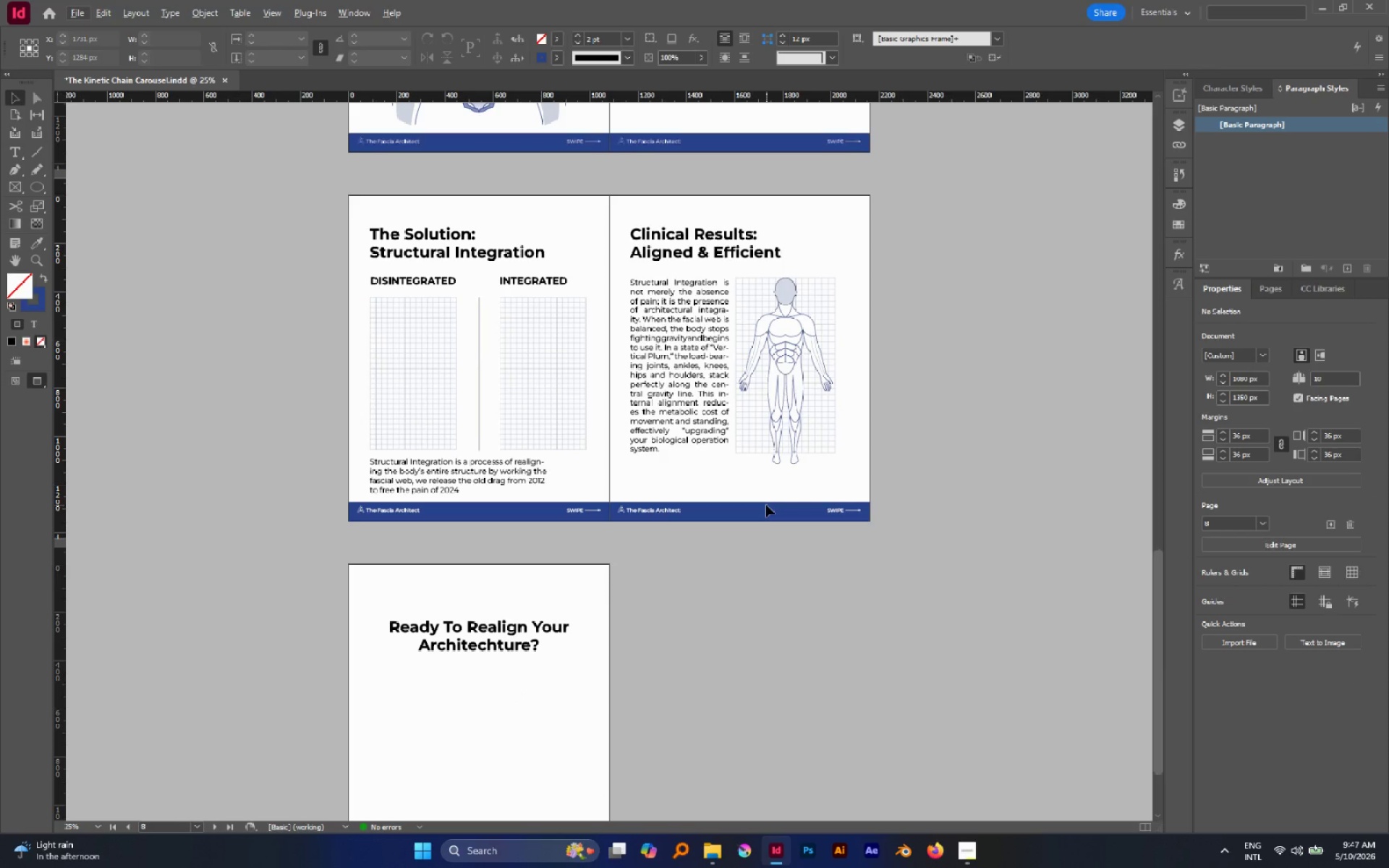 
left_click([790, 334])
 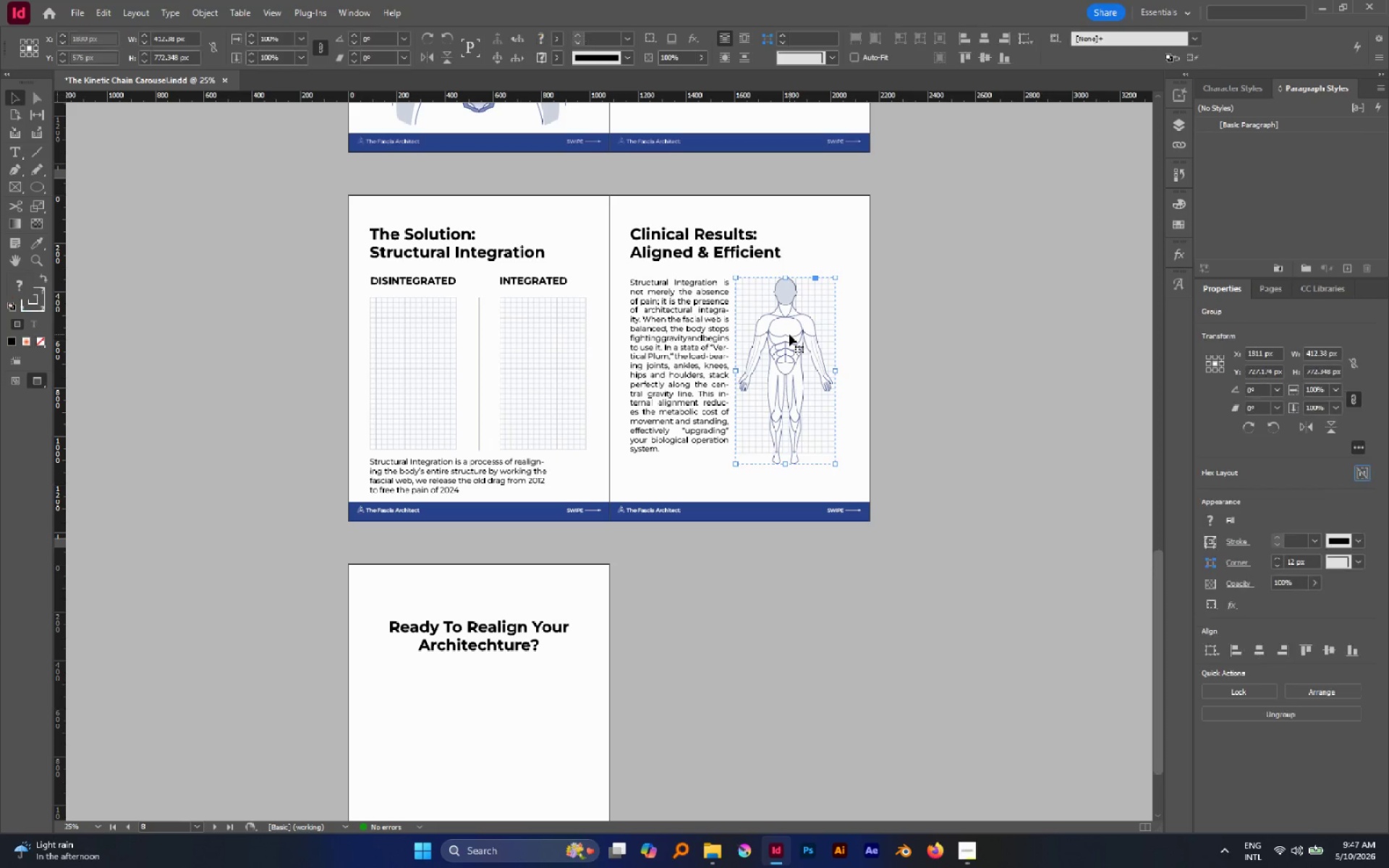 
left_click_drag(start_coordinate=[789, 334], to_coordinate=[819, 370])
 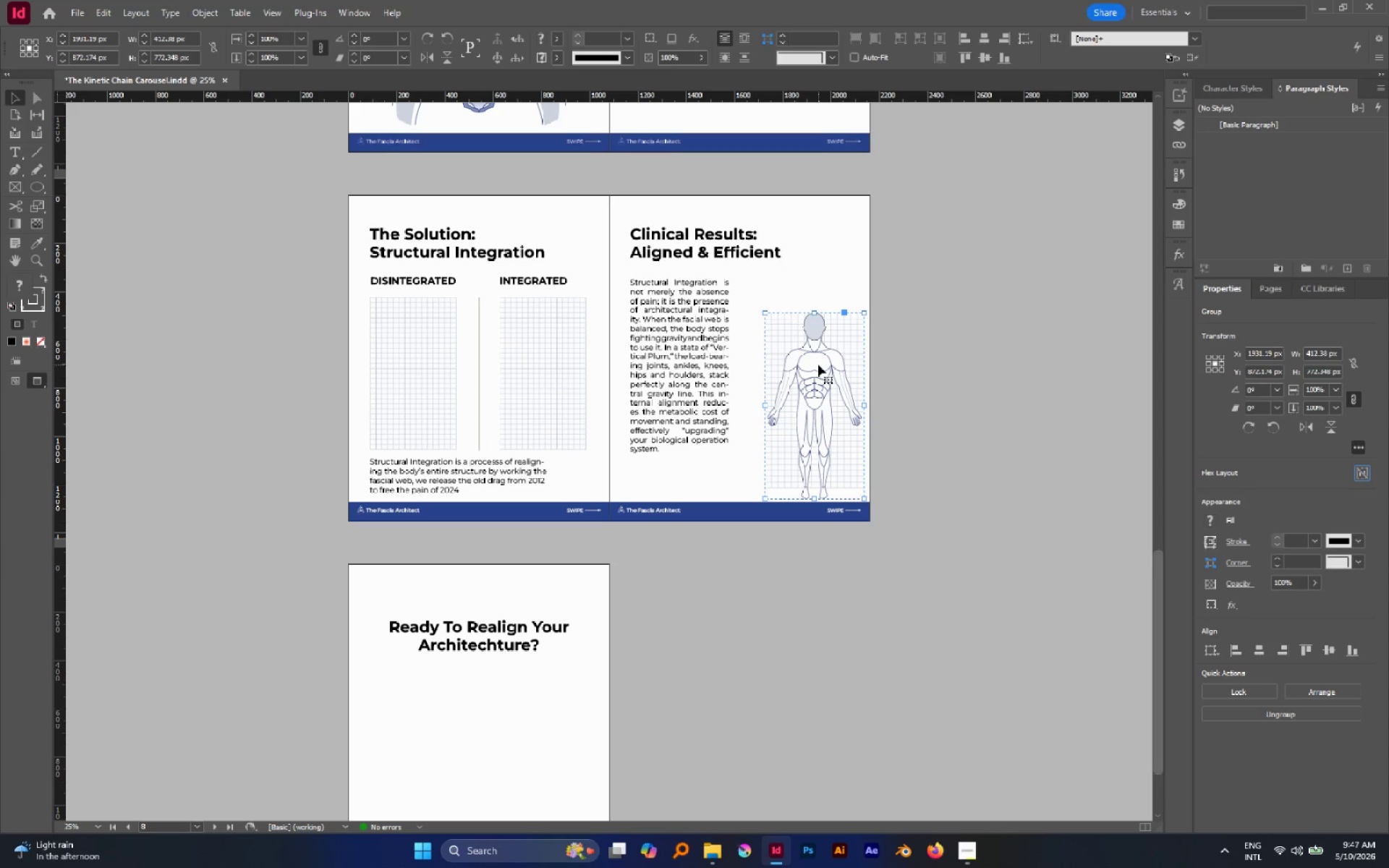 
key(Control+Z)
 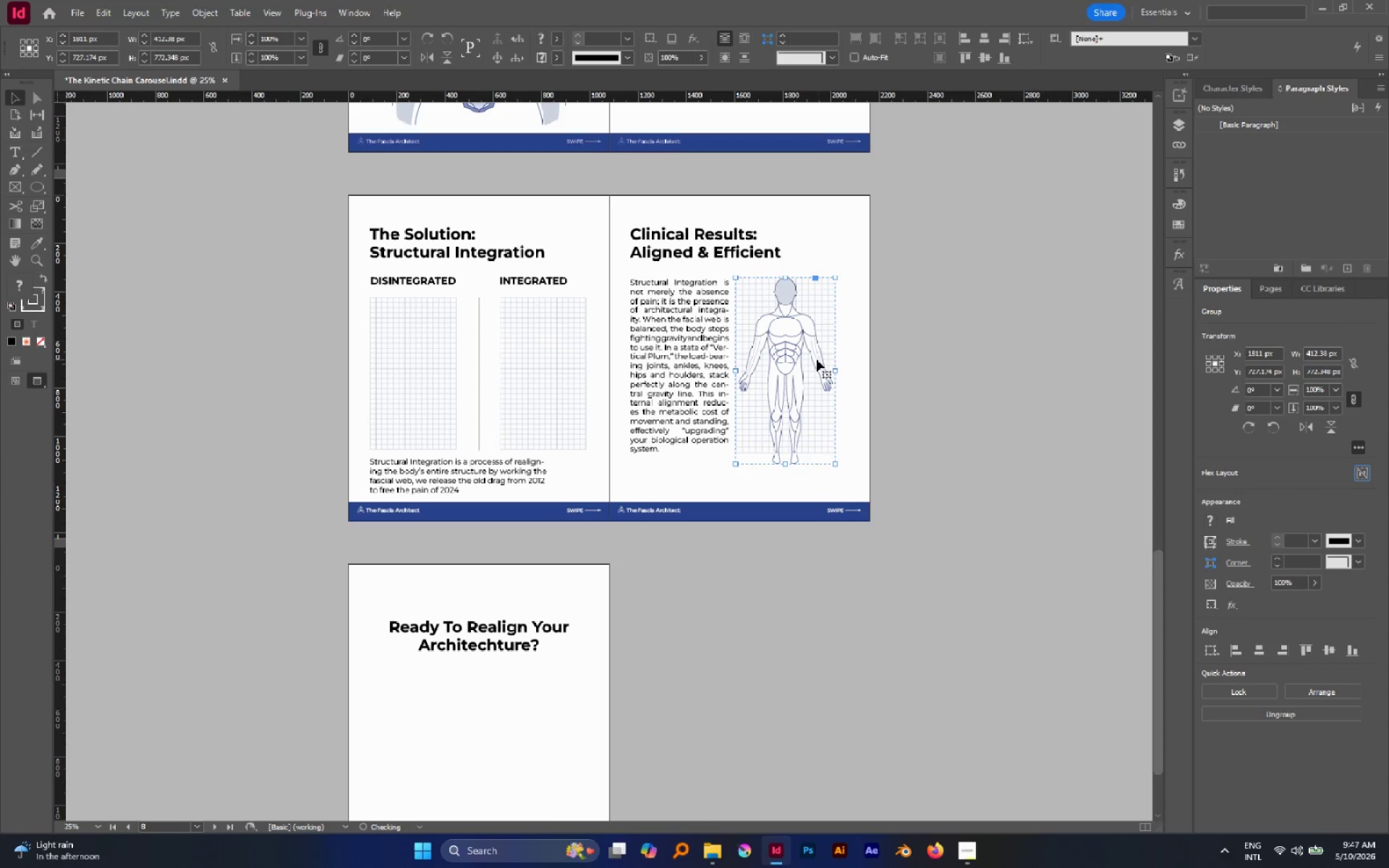 
hold_key(key=ShiftLeft, duration=0.75)
 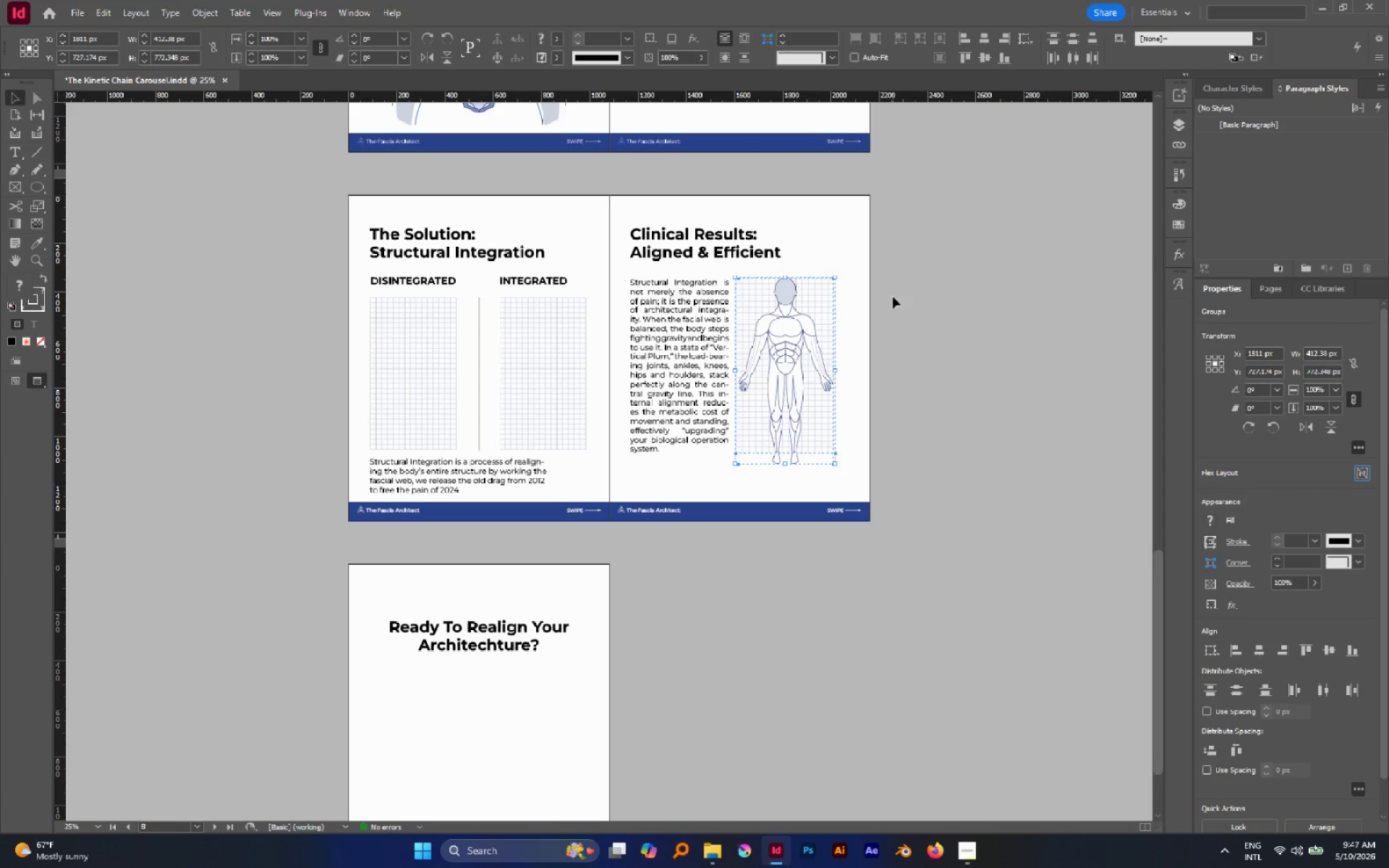 
left_click_drag(start_coordinate=[780, 334], to_coordinate=[815, 445])
 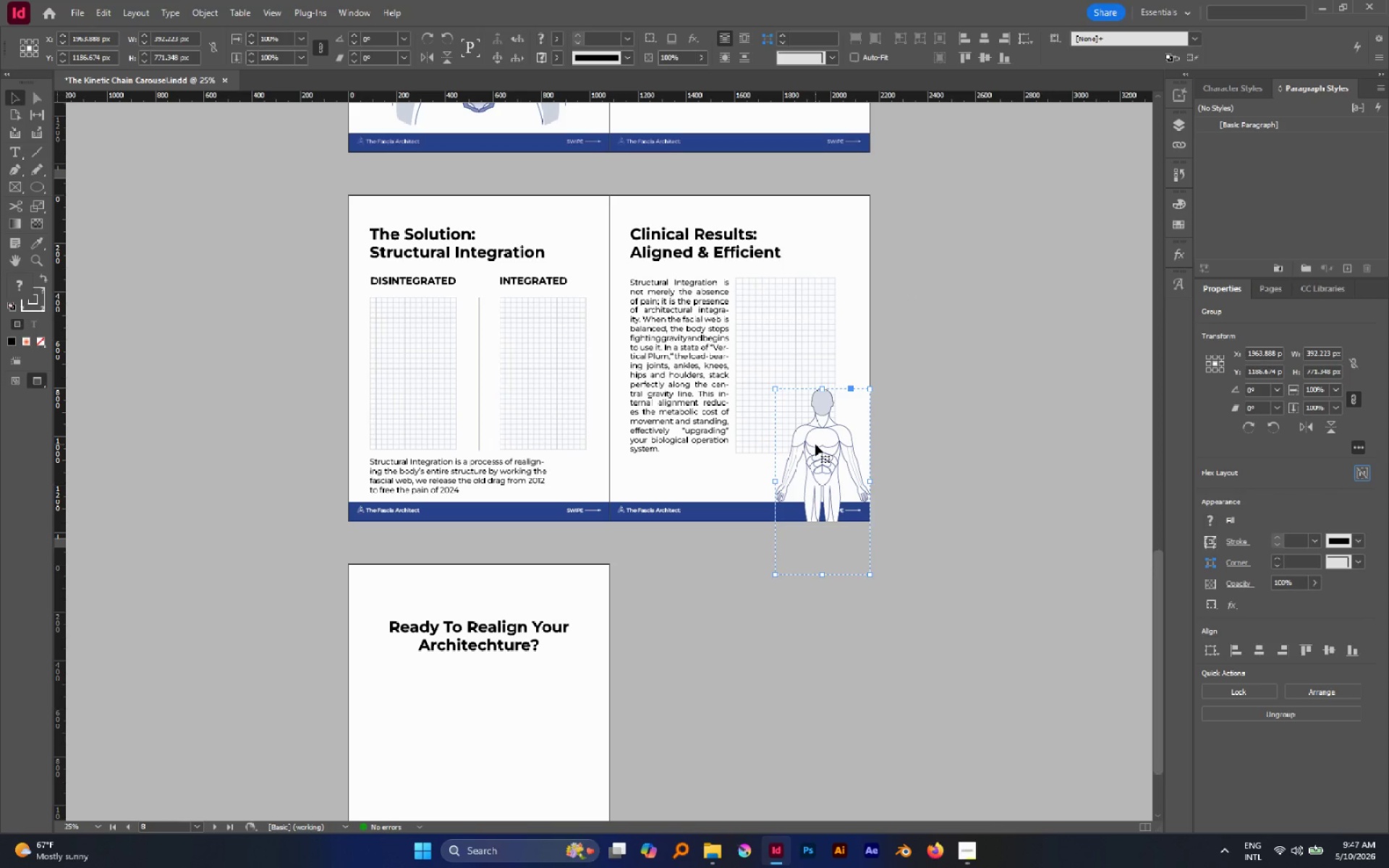 
key(Control+Z)
 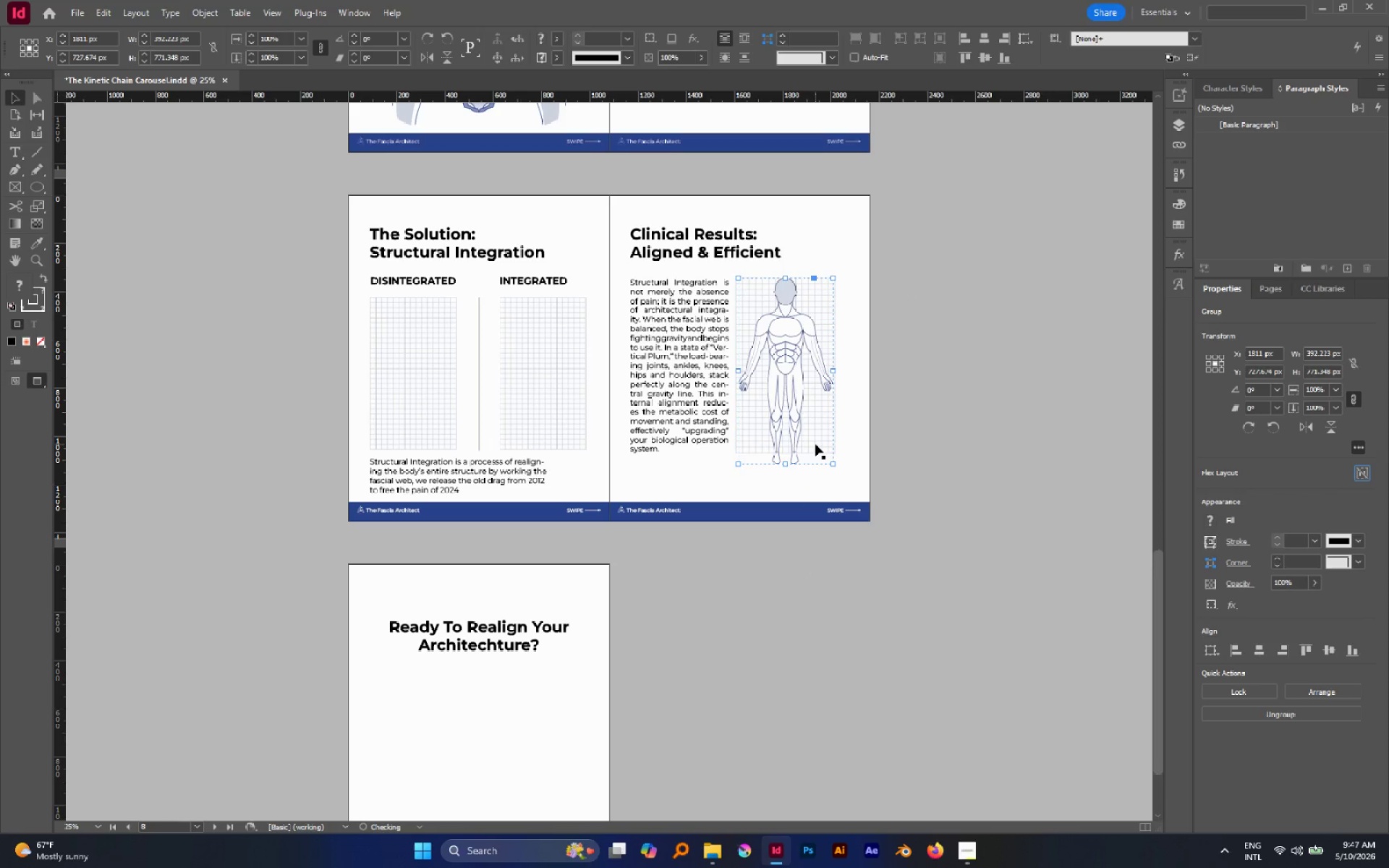 
key(Control+C)
 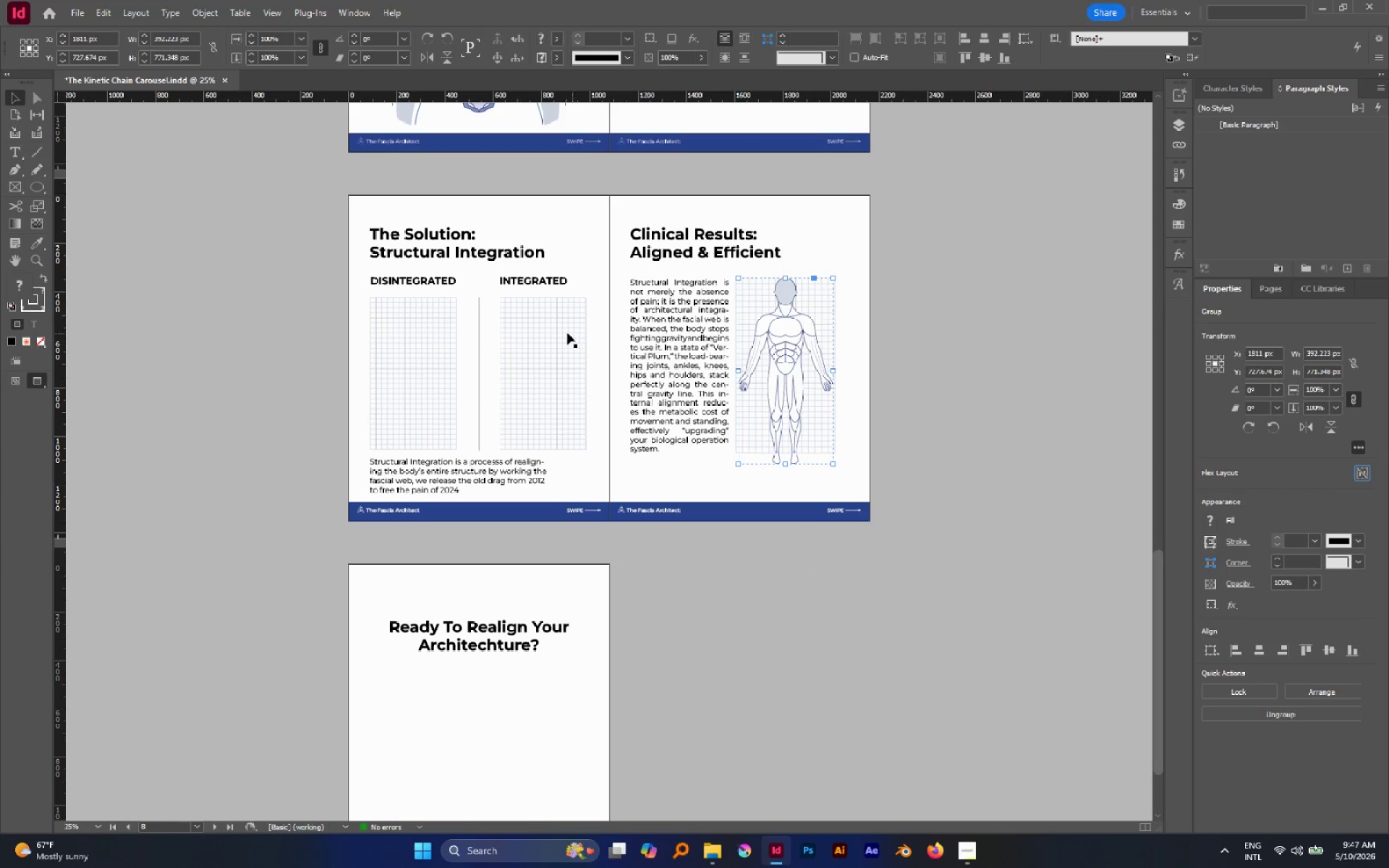 
left_click([567, 333])
 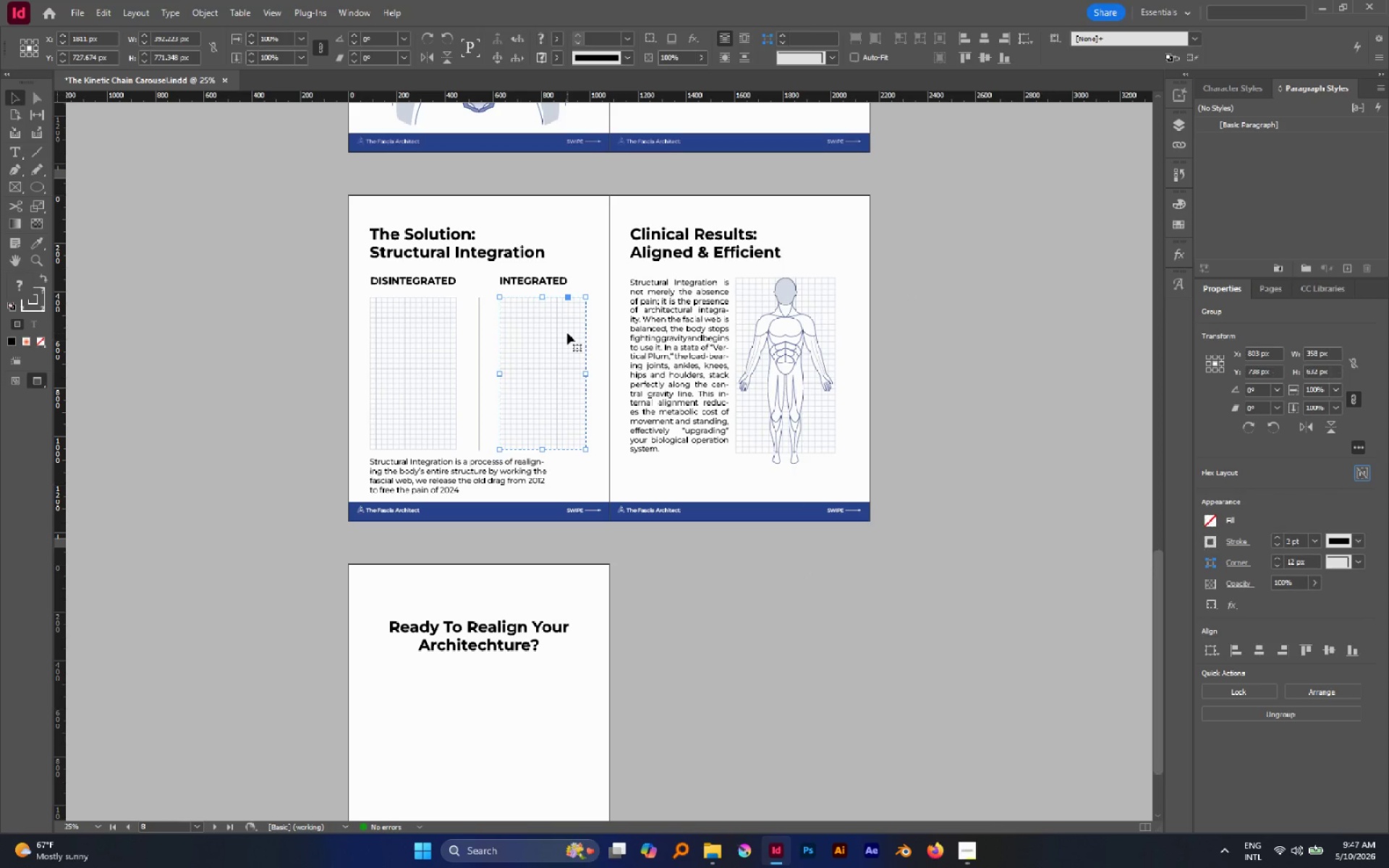 
key(Alt+Control+Shift+V)
 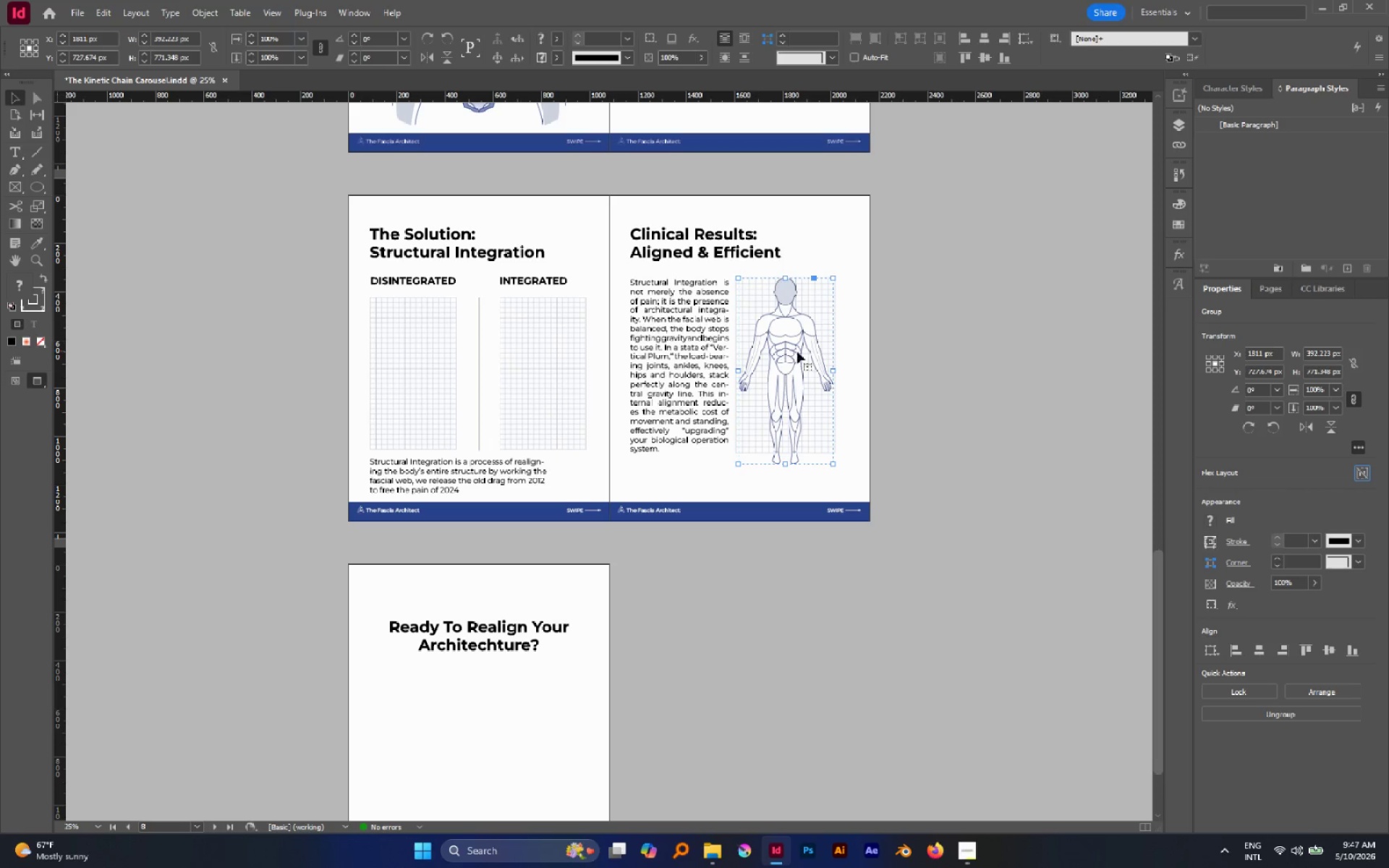 
left_click_drag(start_coordinate=[780, 352], to_coordinate=[540, 363])
 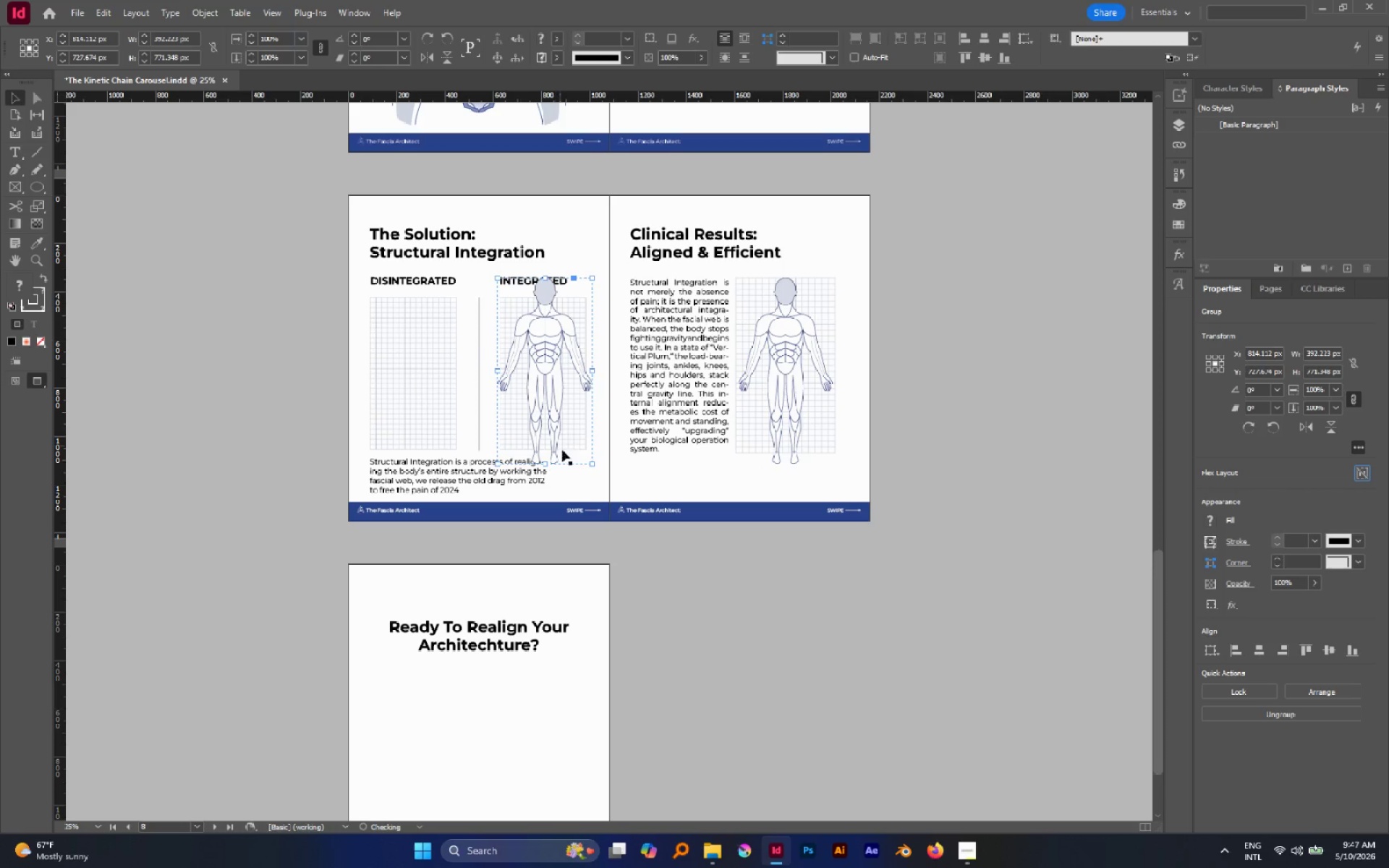 
hold_key(key=ShiftLeft, duration=1.62)
 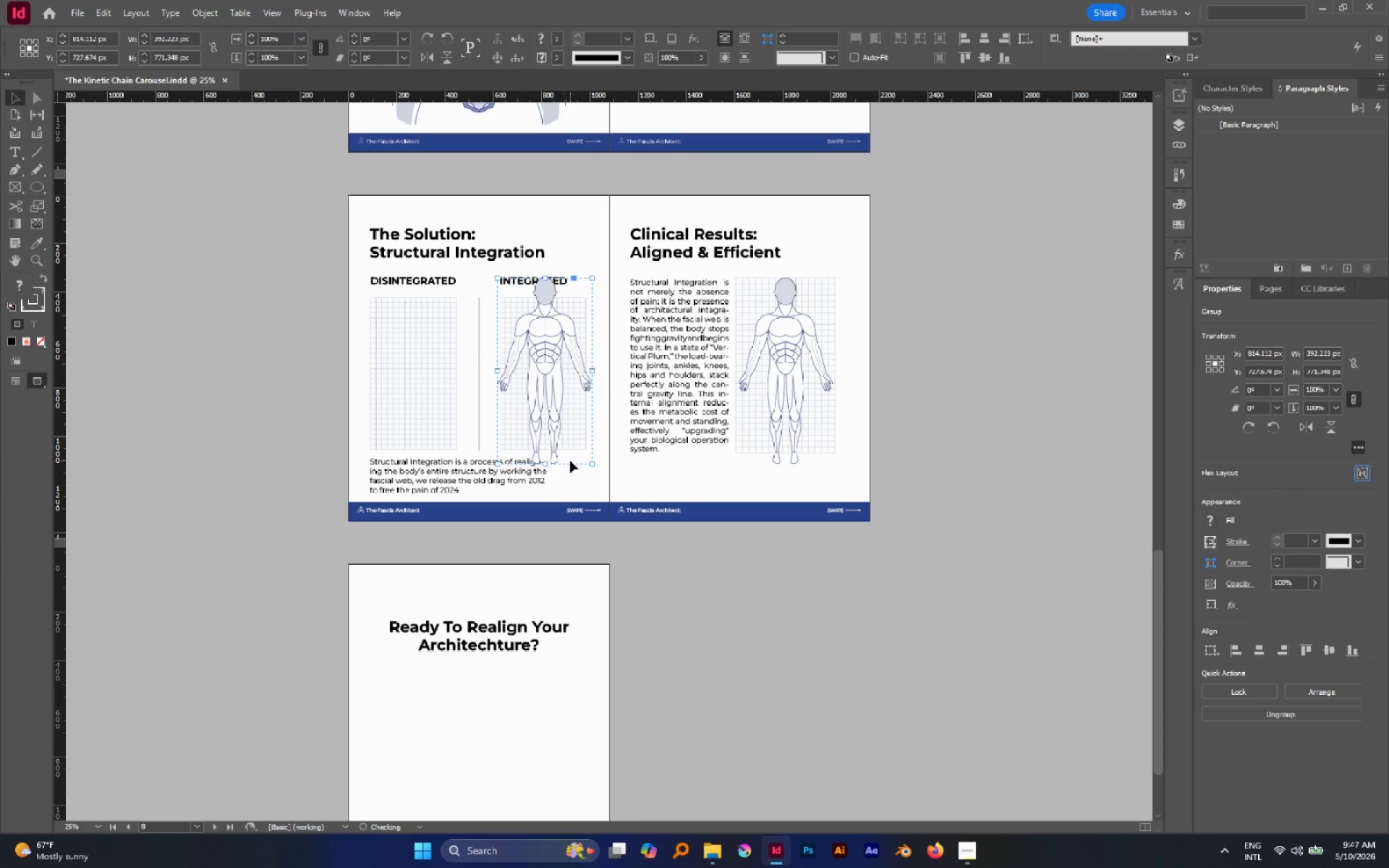 
left_click([570, 461])
 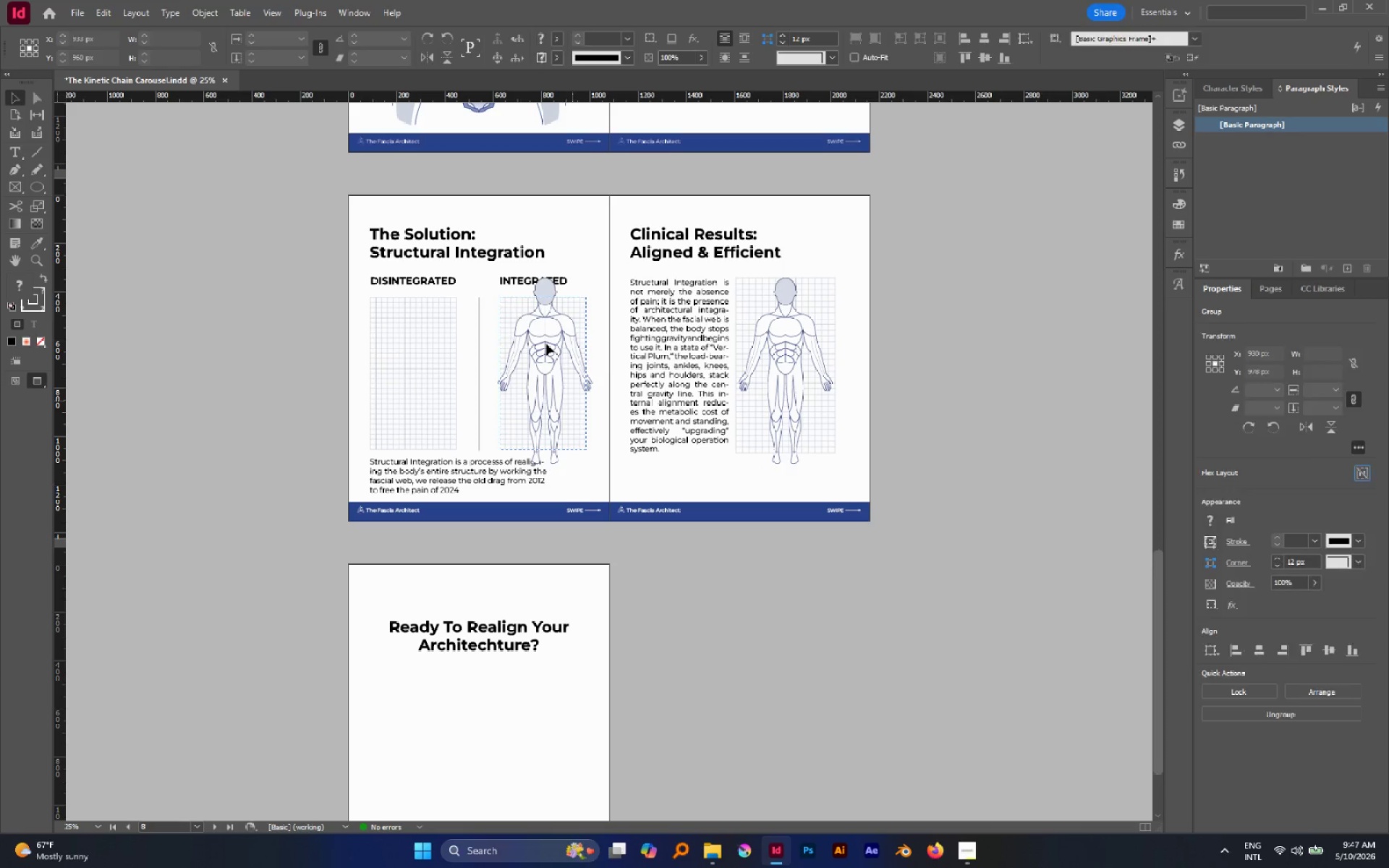 
hold_key(key=AltLeft, duration=0.64)
scroll: coordinate [533, 326], scroll_direction: up, amount: 2.0
 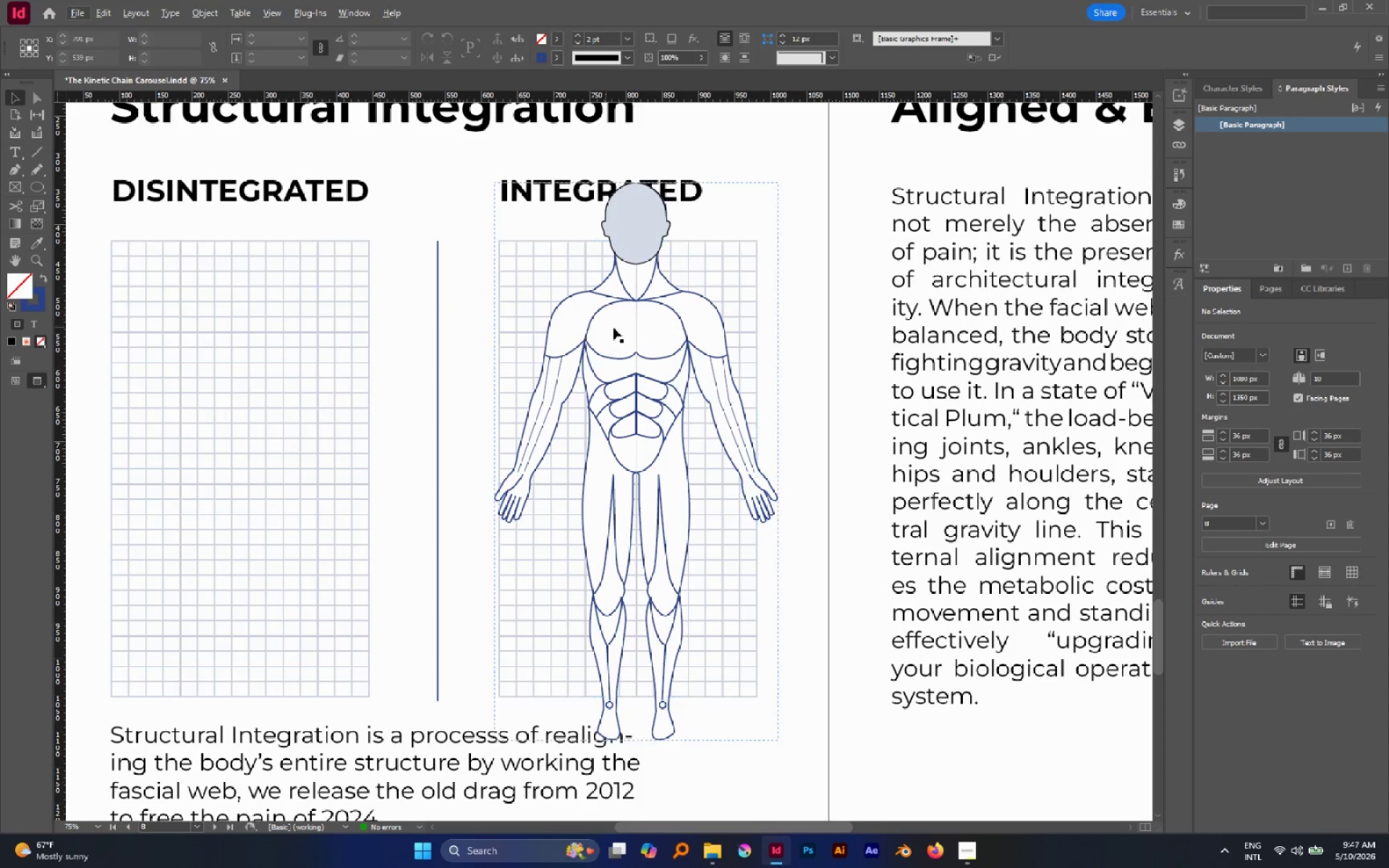 
left_click([614, 328])
 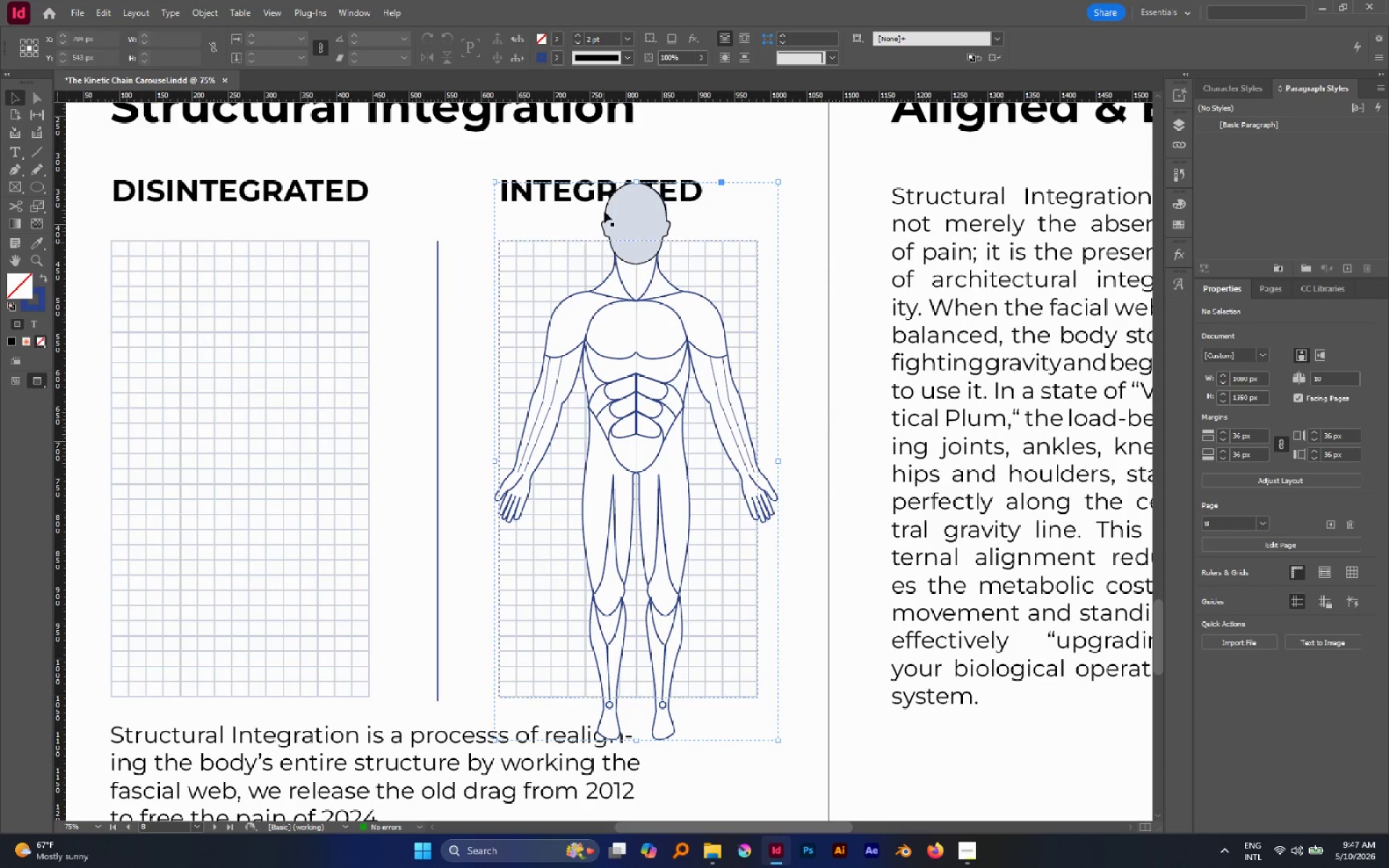 
hold_key(key=AltLeft, duration=1.94)
hold_key(key=ShiftLeft, duration=1.75)
left_click_drag(start_coordinate=[633, 184], to_coordinate=[638, 205])
 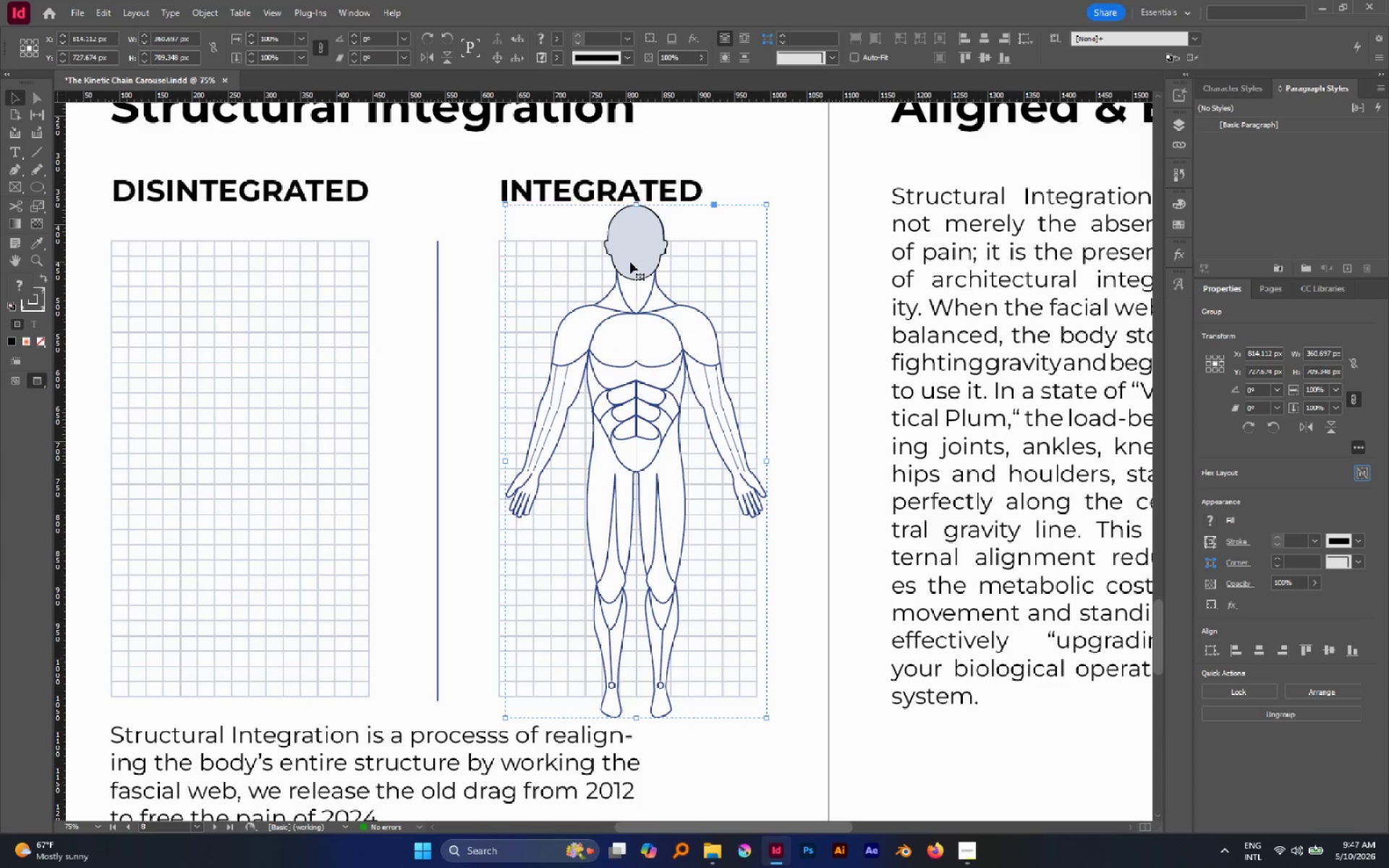 
left_click_drag(start_coordinate=[630, 262], to_coordinate=[632, 266])
 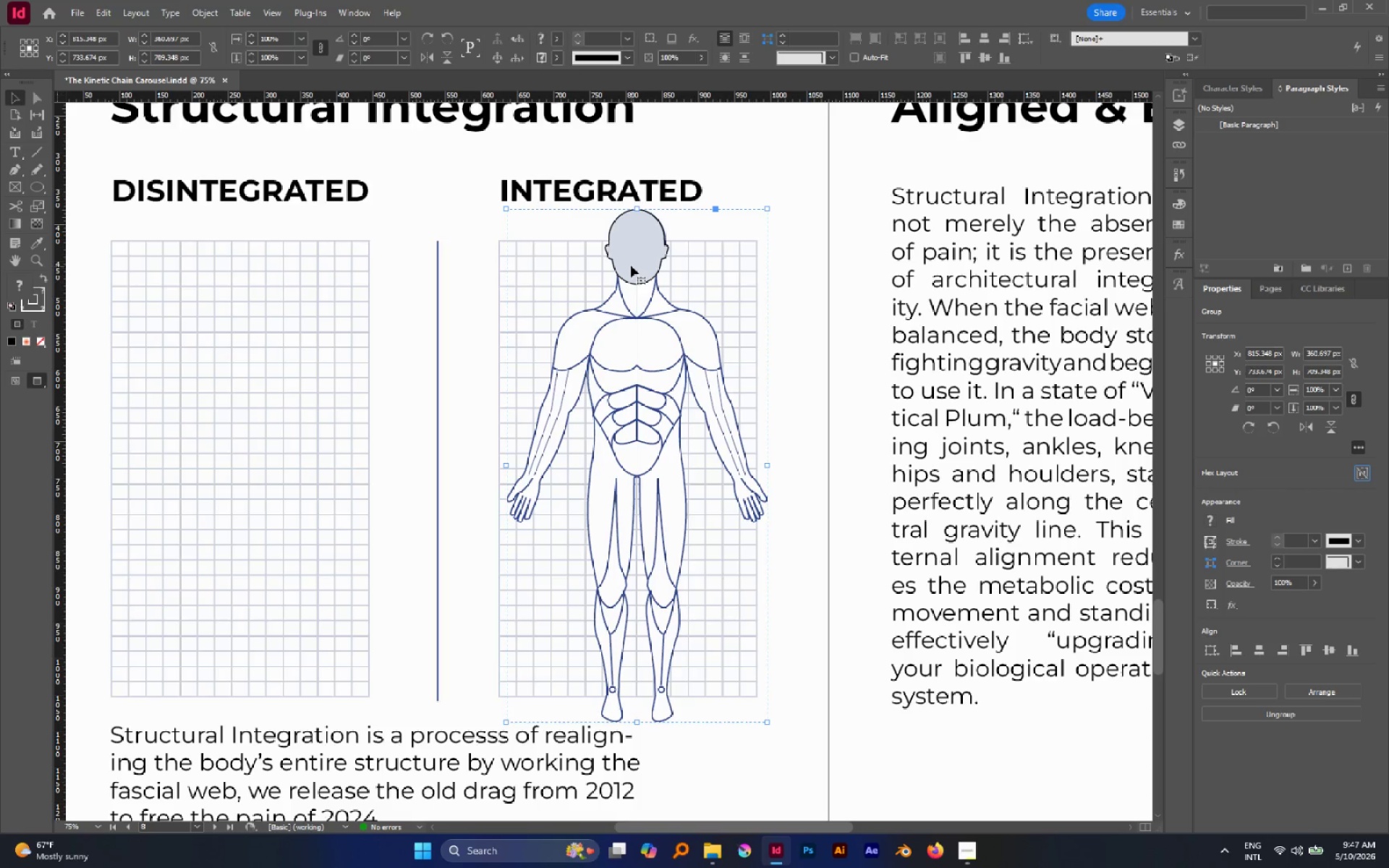 
hold_key(key=ControlLeft, duration=2.8)
hold_key(key=ShiftLeft, duration=2.53)
hold_key(key=AltLeft, duration=2.33)
left_click_drag(start_coordinate=[639, 209], to_coordinate=[640, 244])
 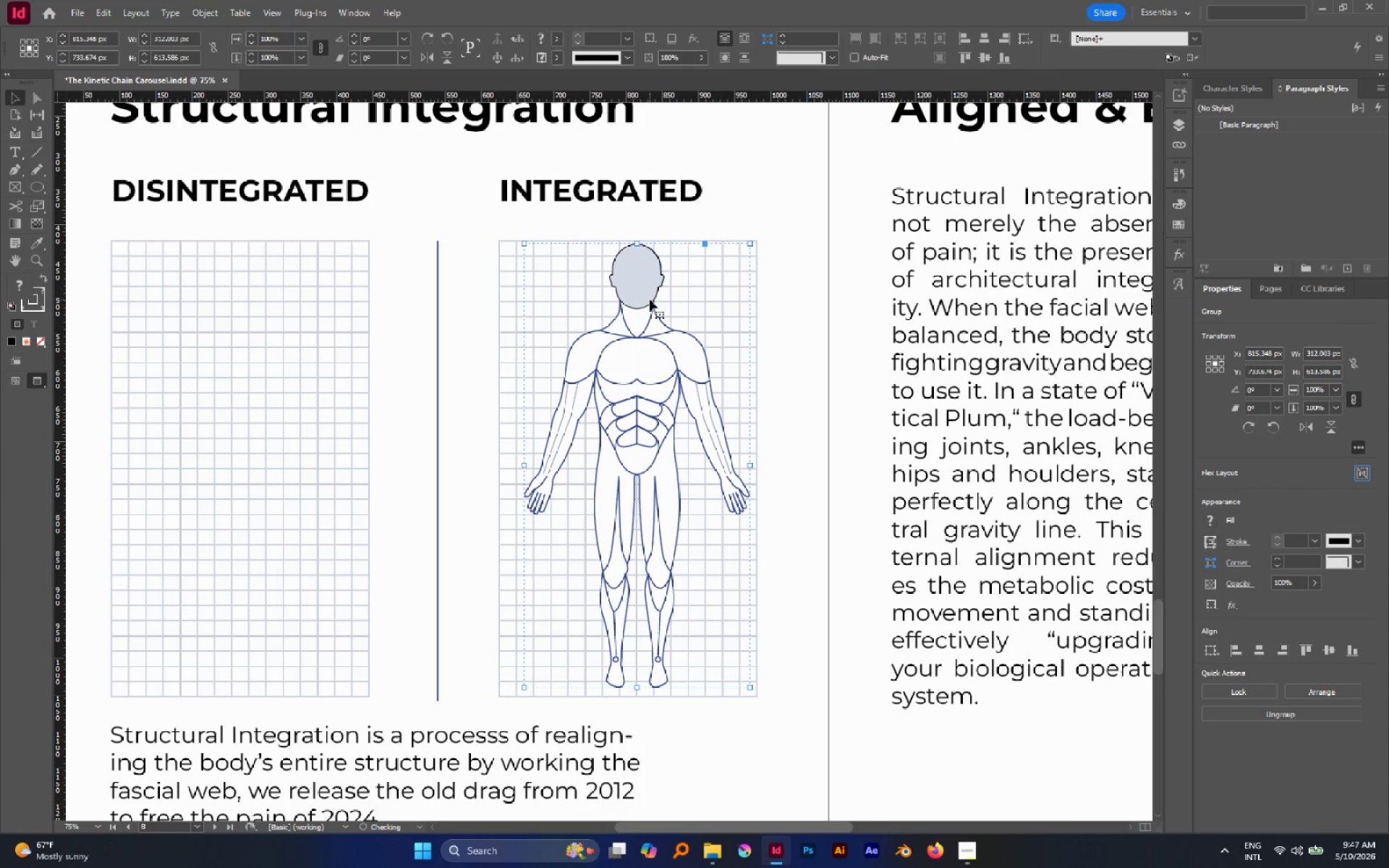 
left_click_drag(start_coordinate=[650, 300], to_coordinate=[644, 300])
 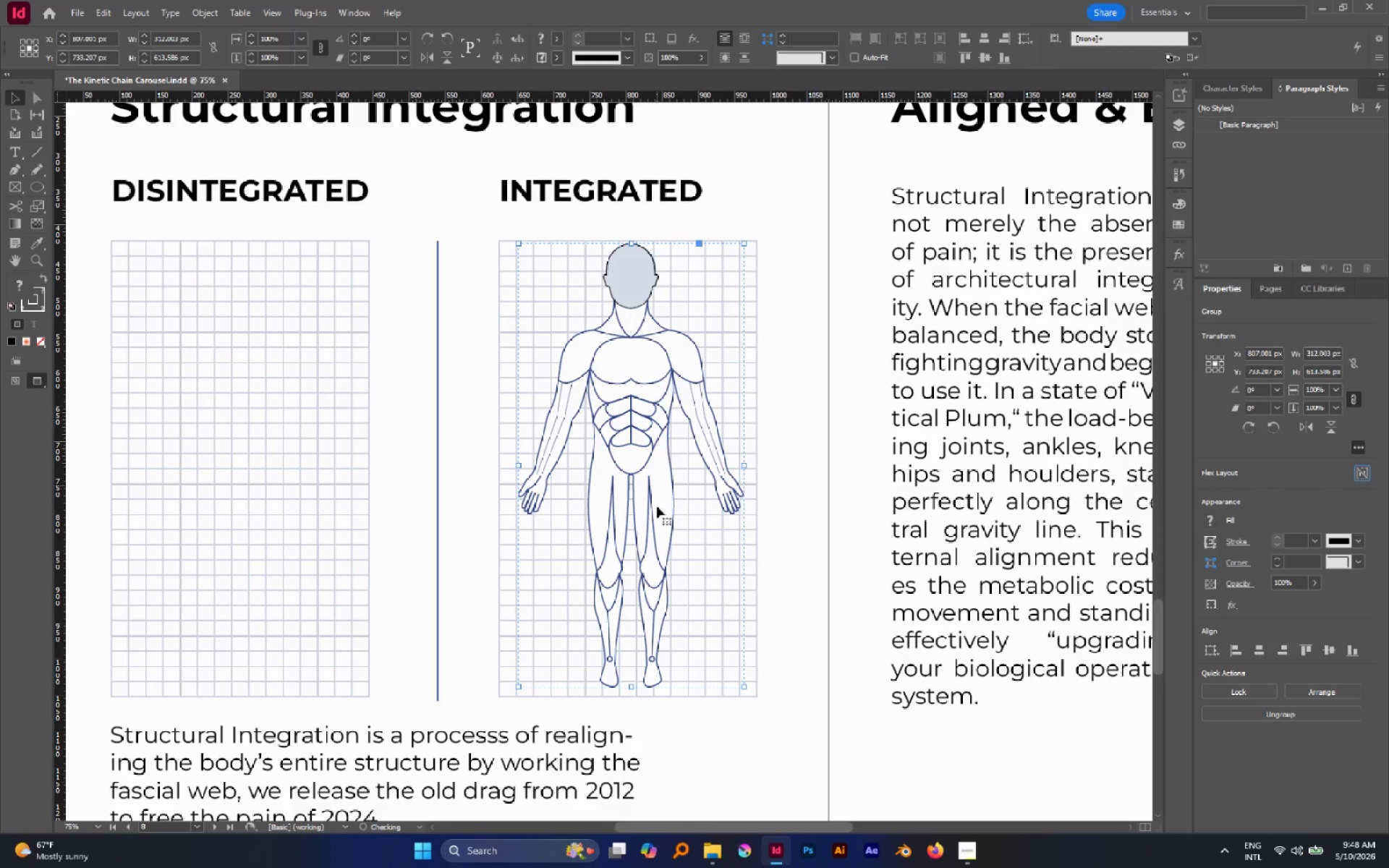 
hold_key(key=ShiftLeft, duration=4.42)
left_click_drag(start_coordinate=[632, 686], to_coordinate=[631, 703])
 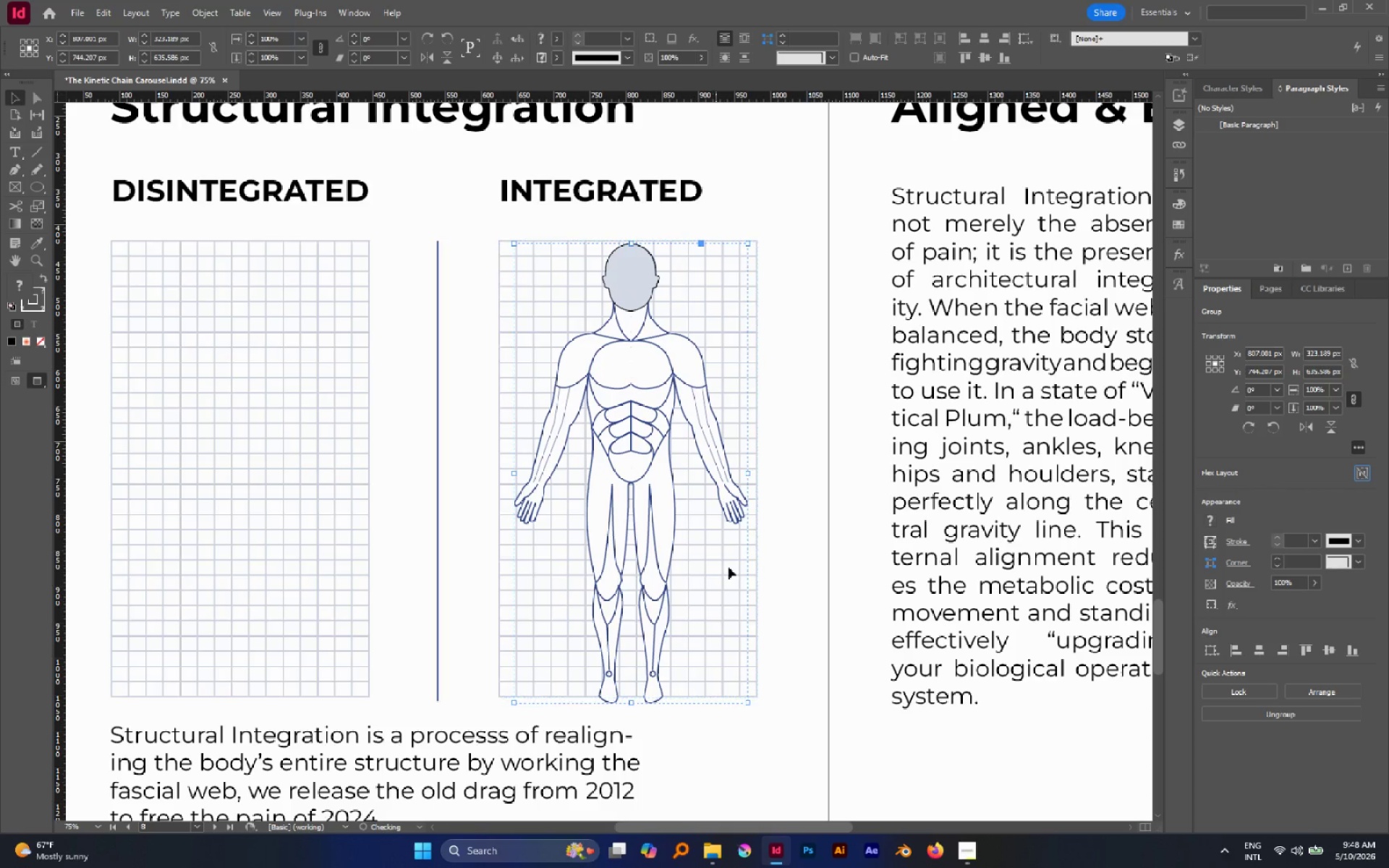 
left_click([784, 471])
 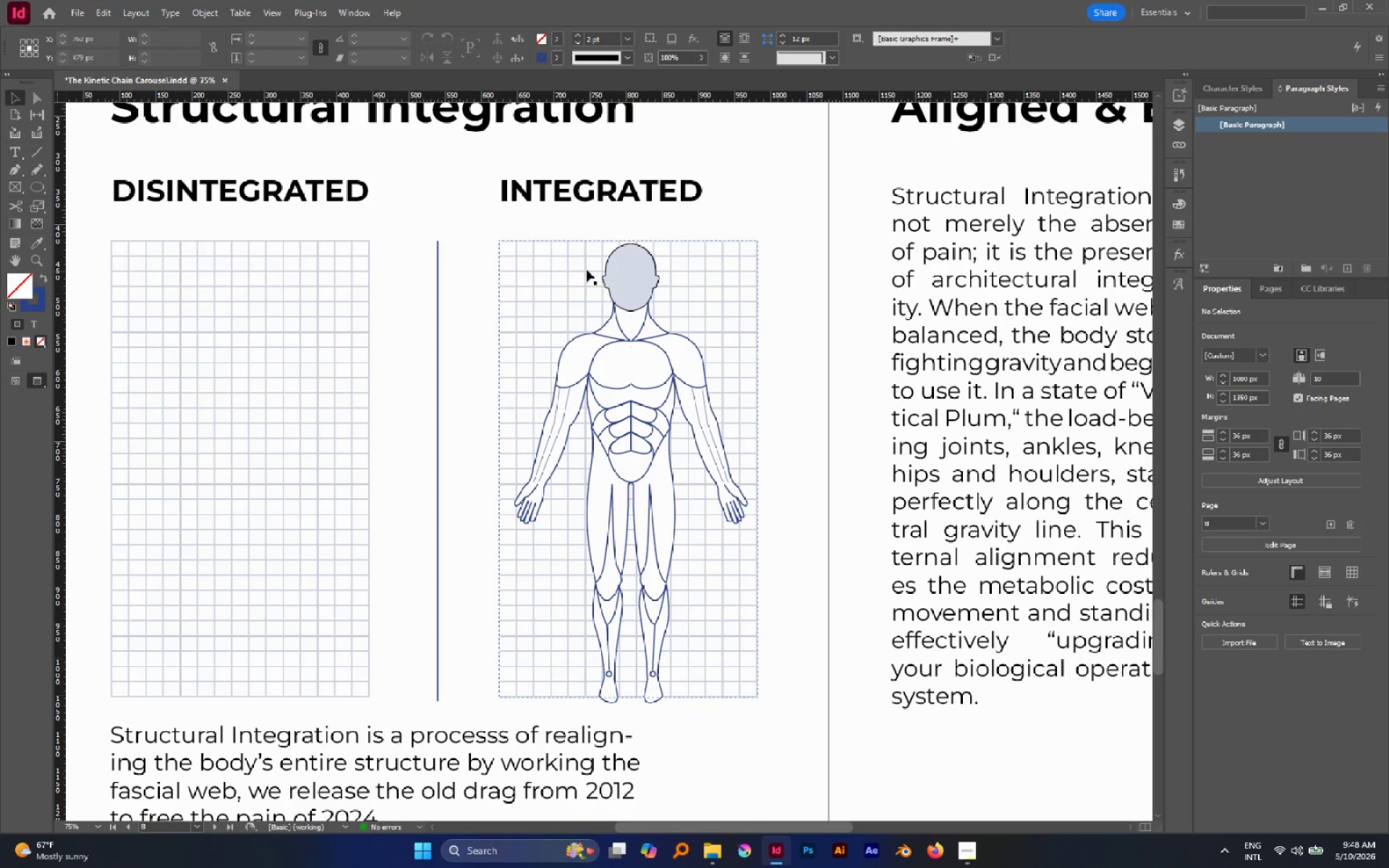 
left_click([583, 269])
 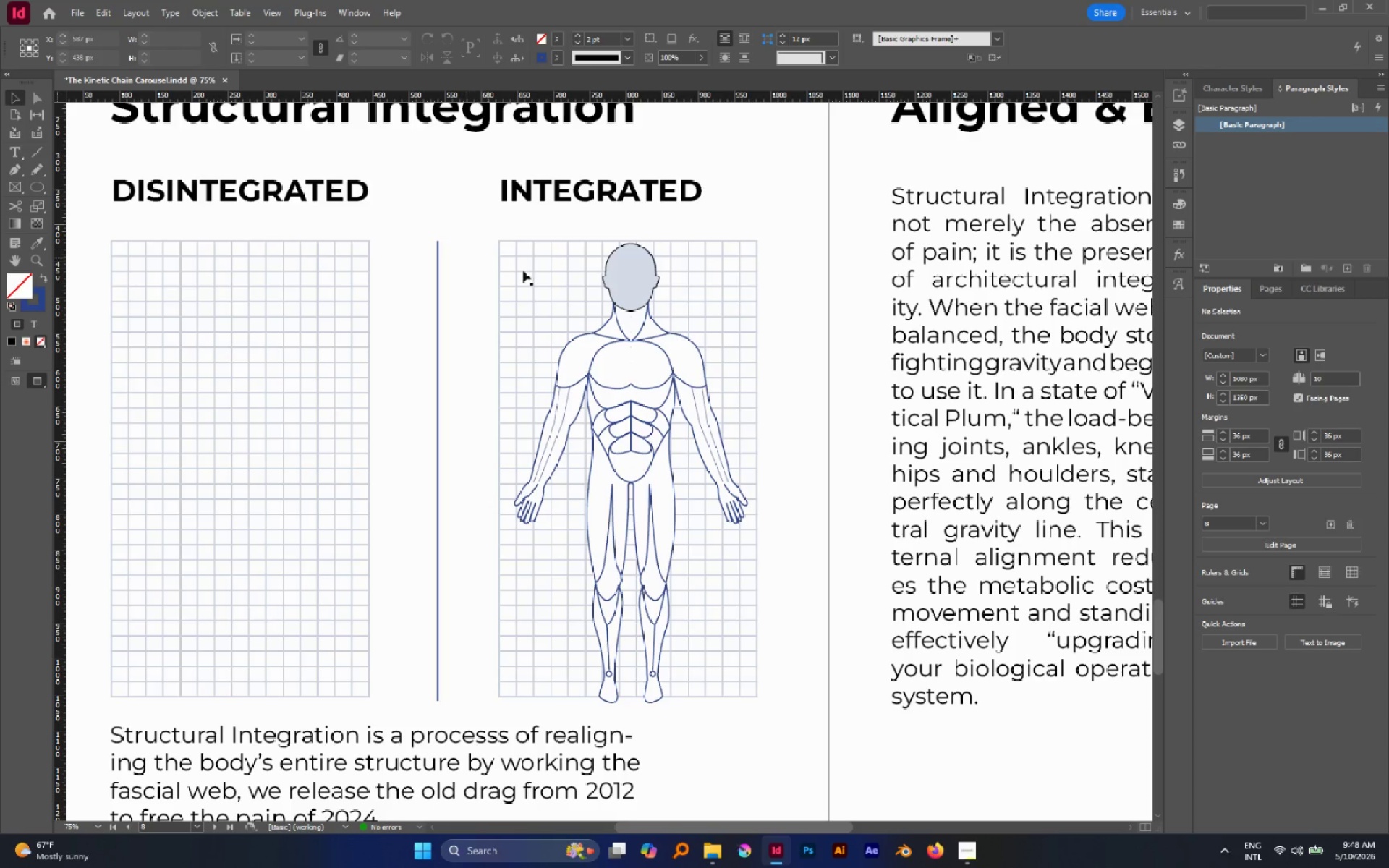 
hold_key(key=AltLeft, duration=0.7)
scroll: coordinate [543, 278], scroll_direction: down, amount: 1.0
 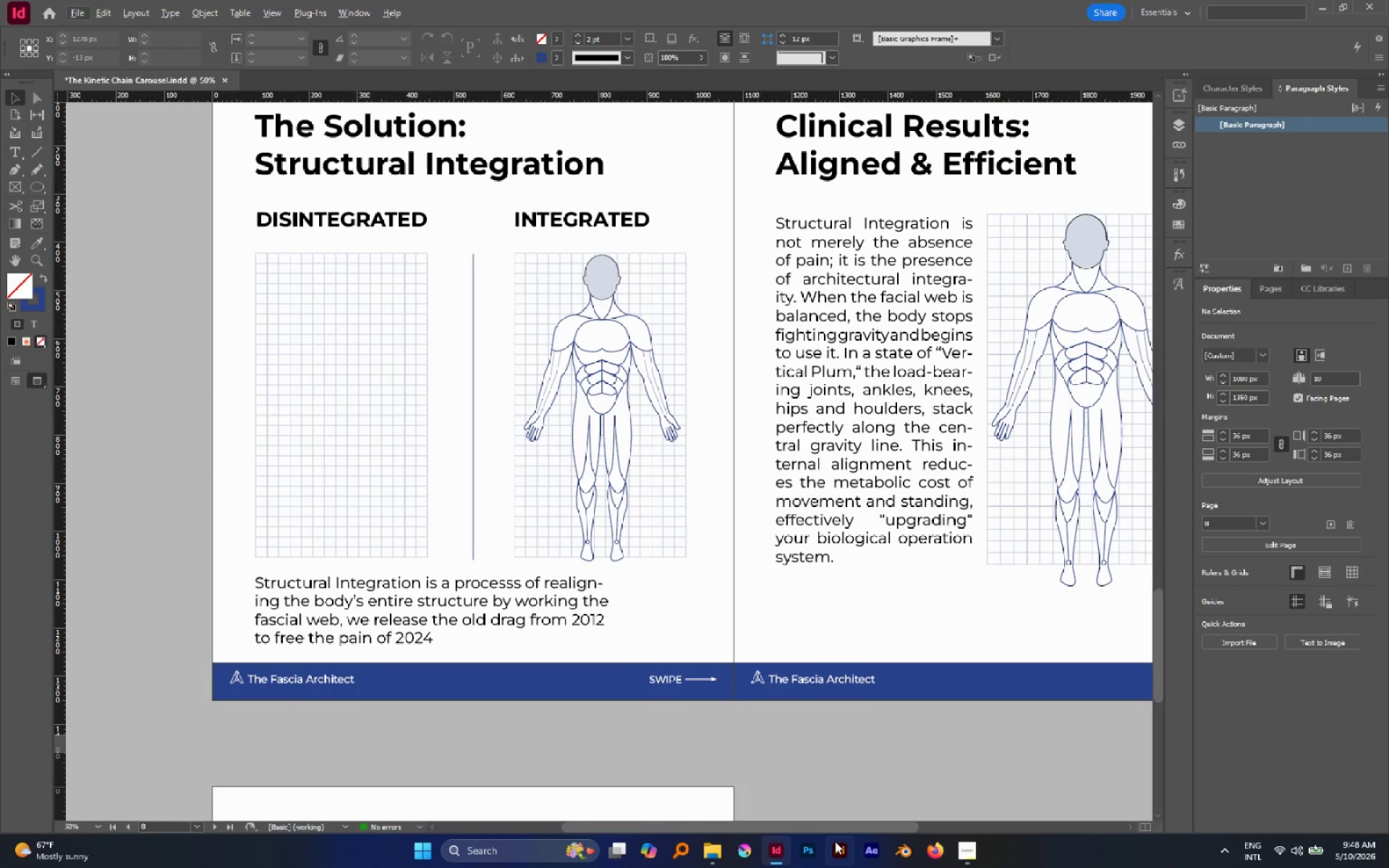 
left_click([839, 854])
 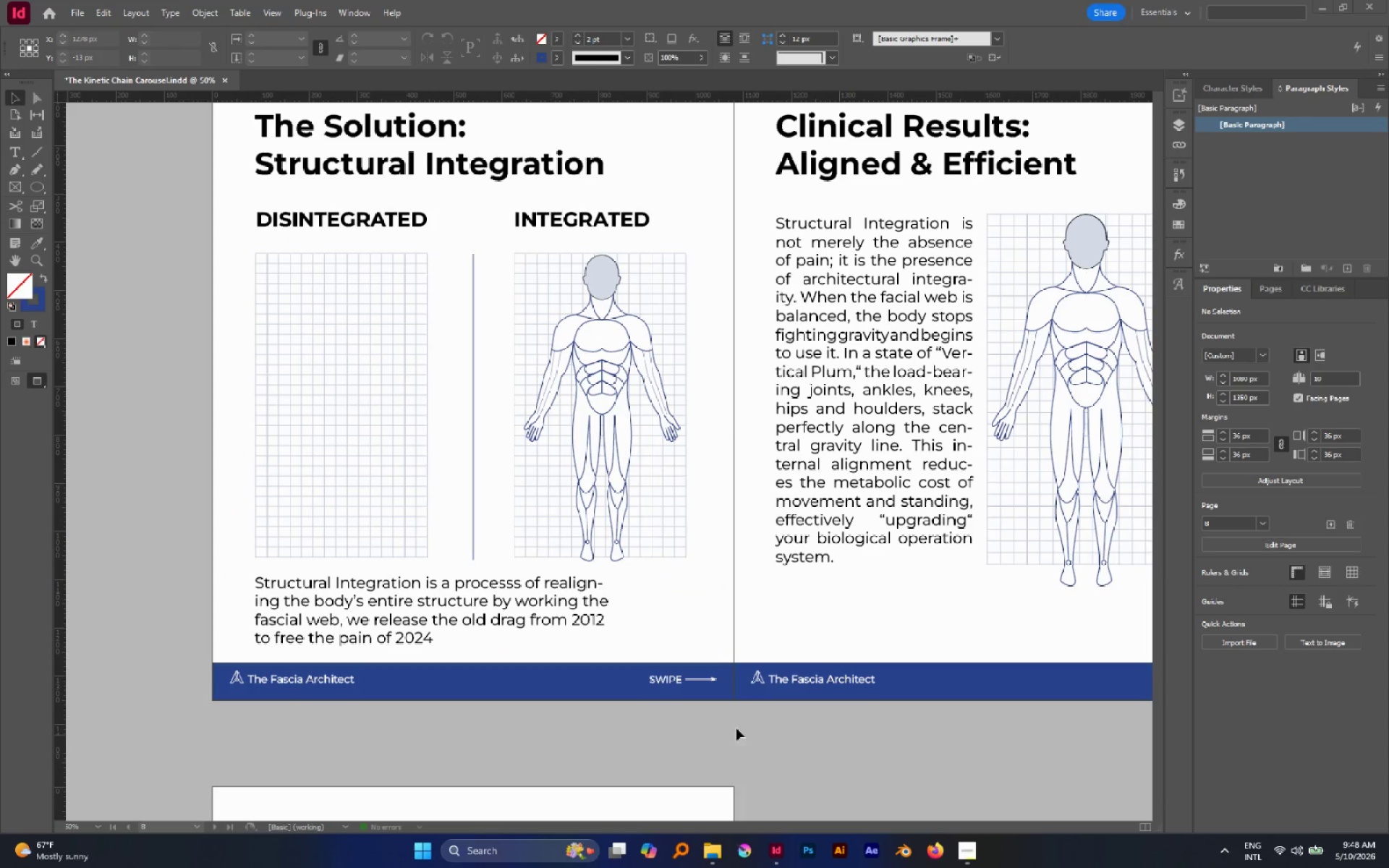 
left_click([734, 728])
 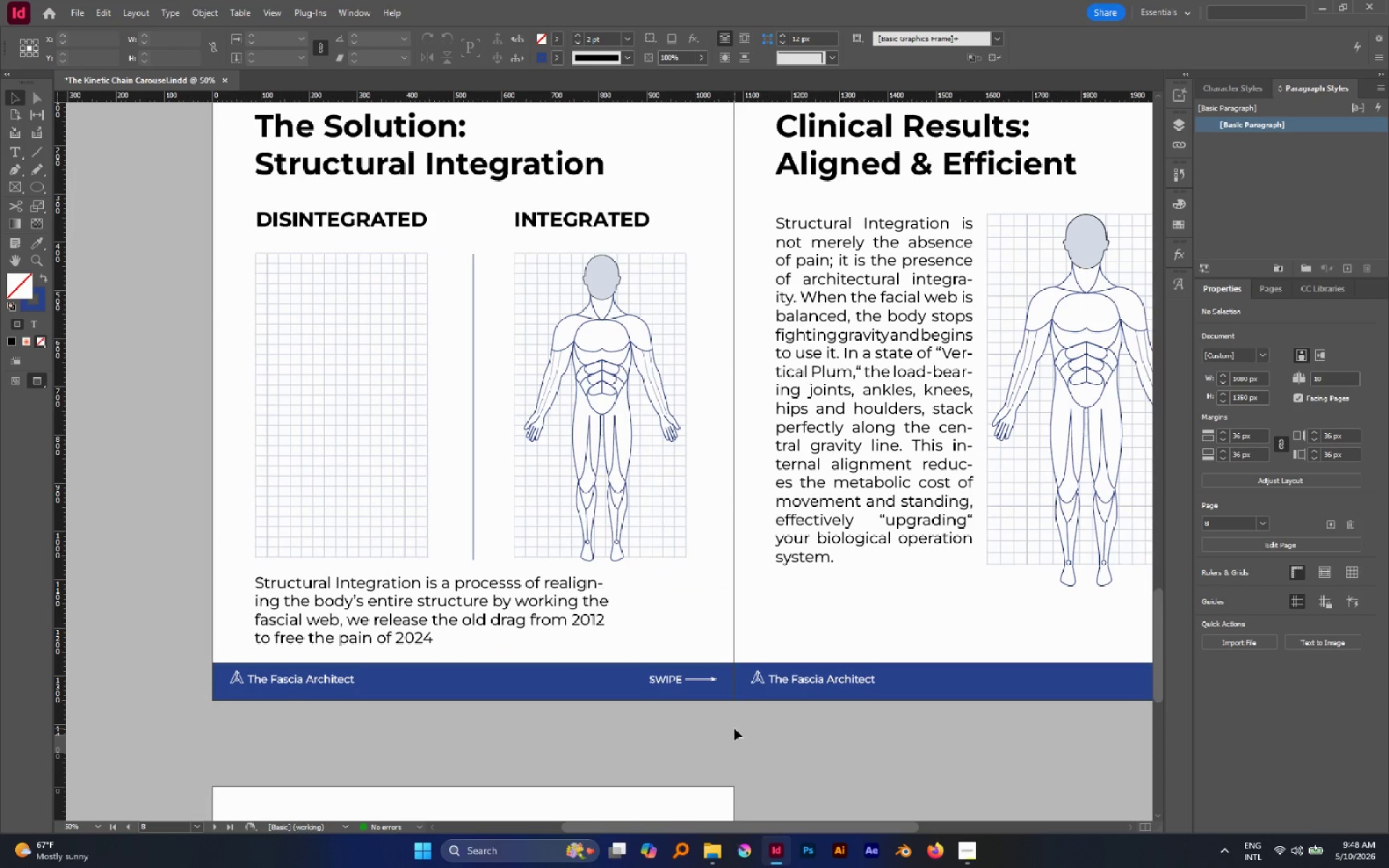 
key(Control+S)
 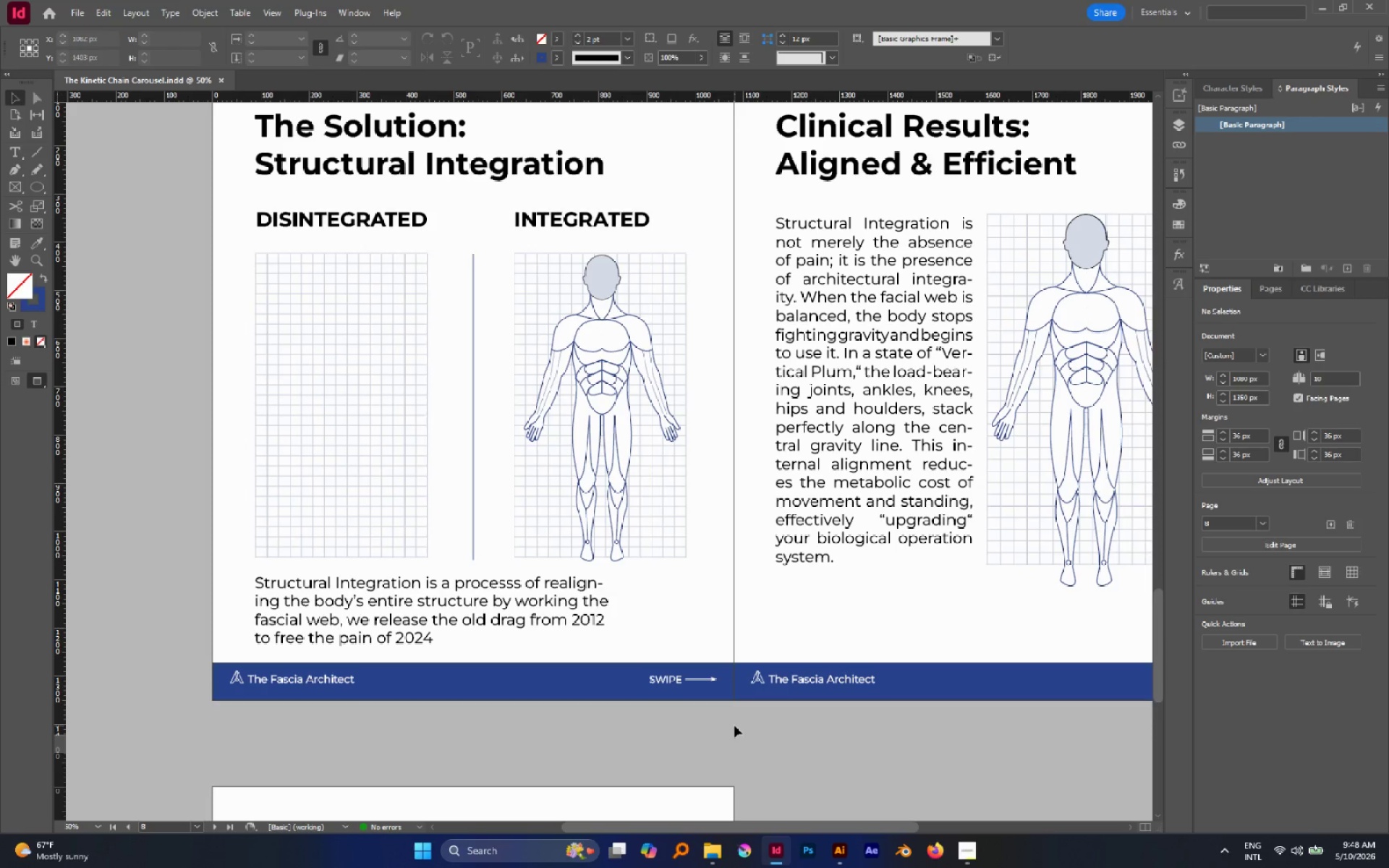 
wait(18.7)
 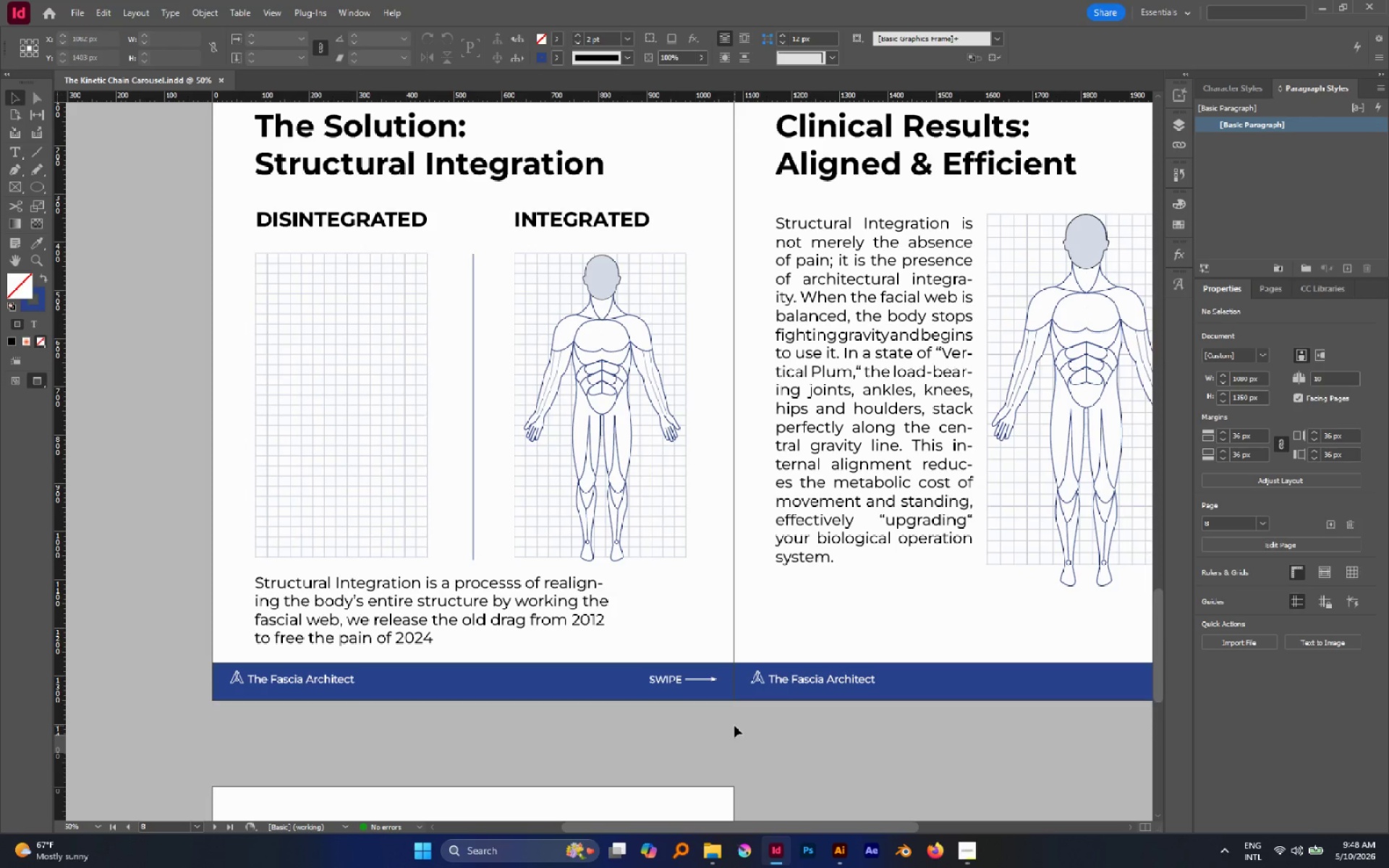 
left_click([838, 862])
 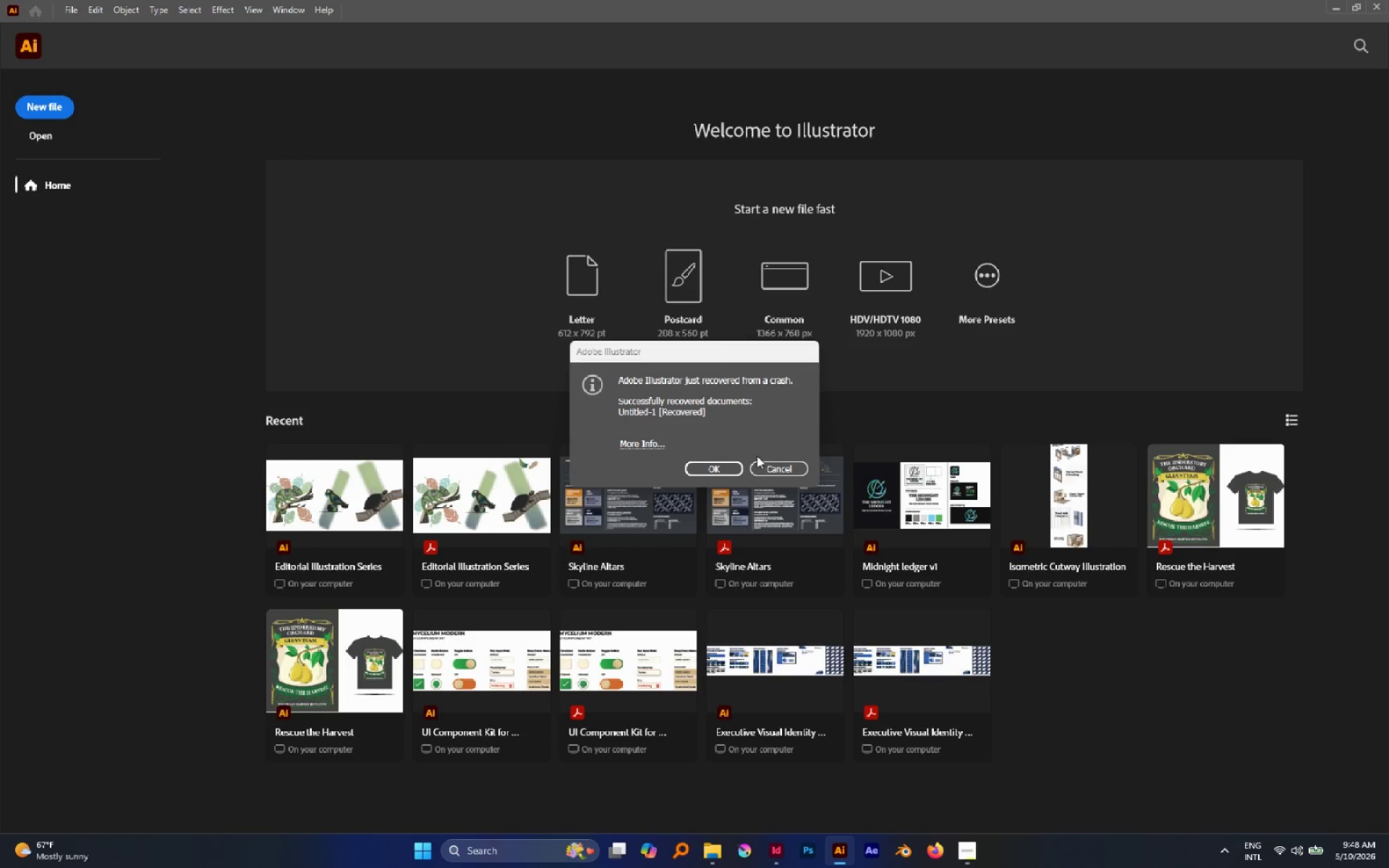 
left_click([770, 461])
 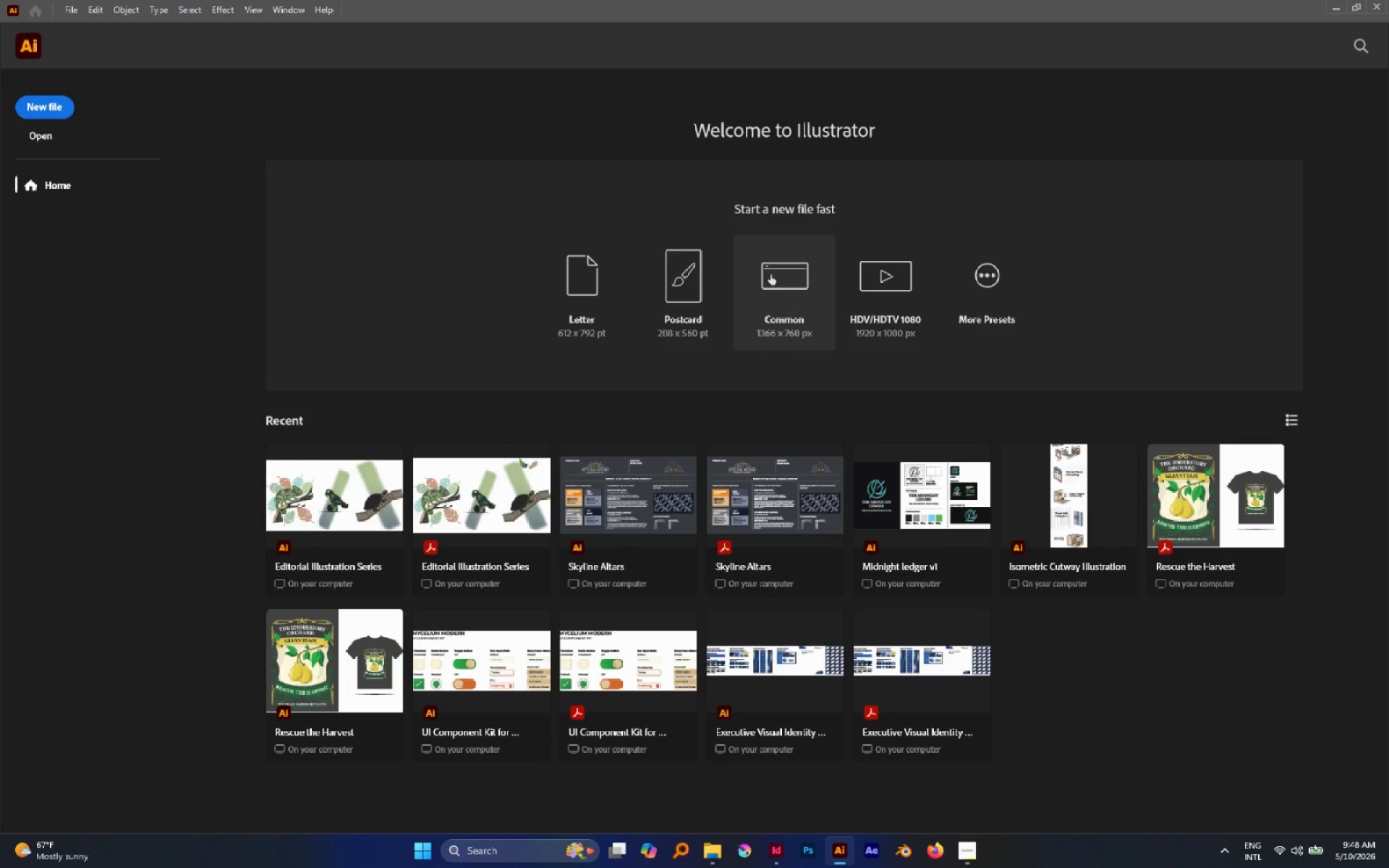 
double_click([770, 274])
 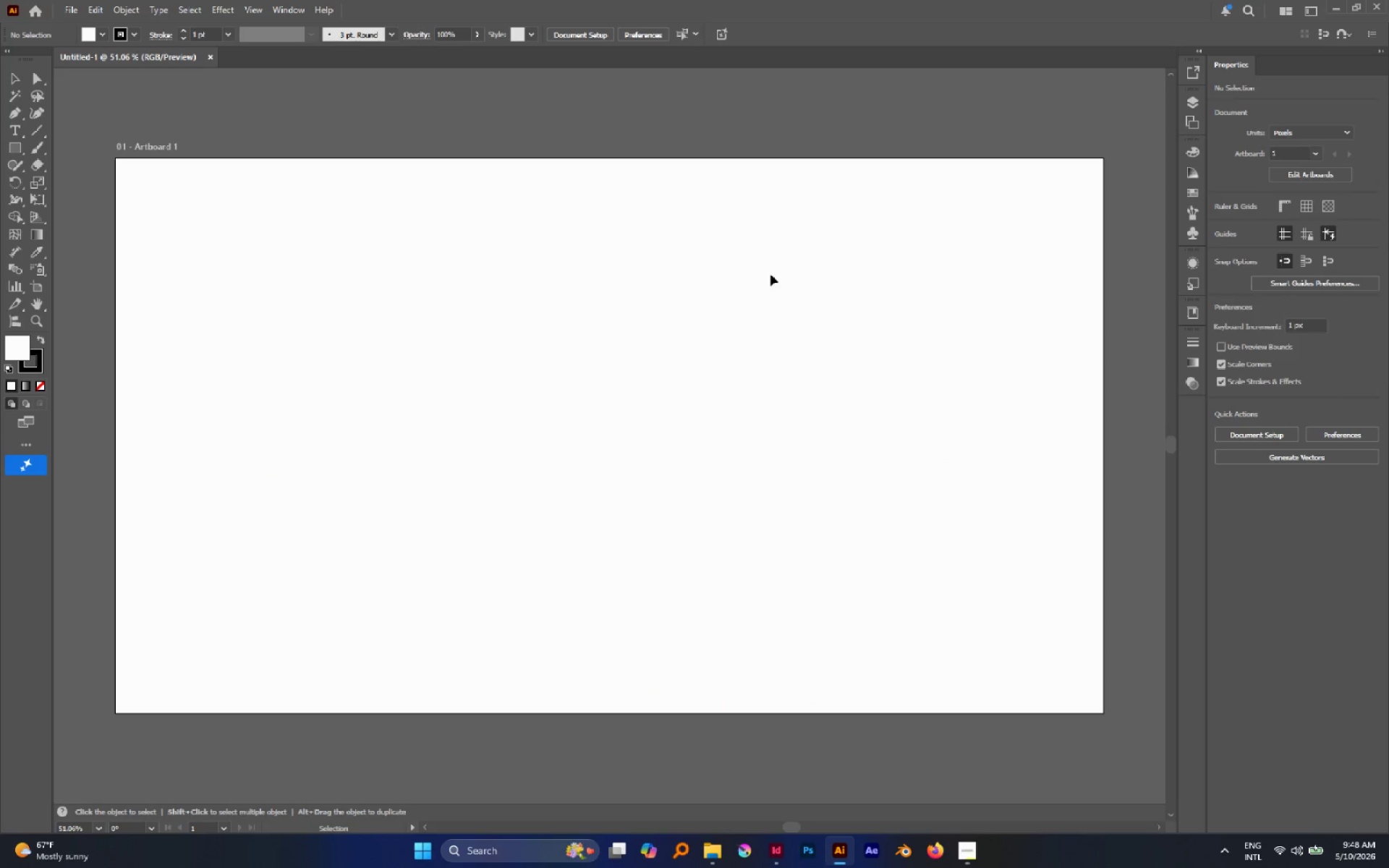 
wait(14.12)
 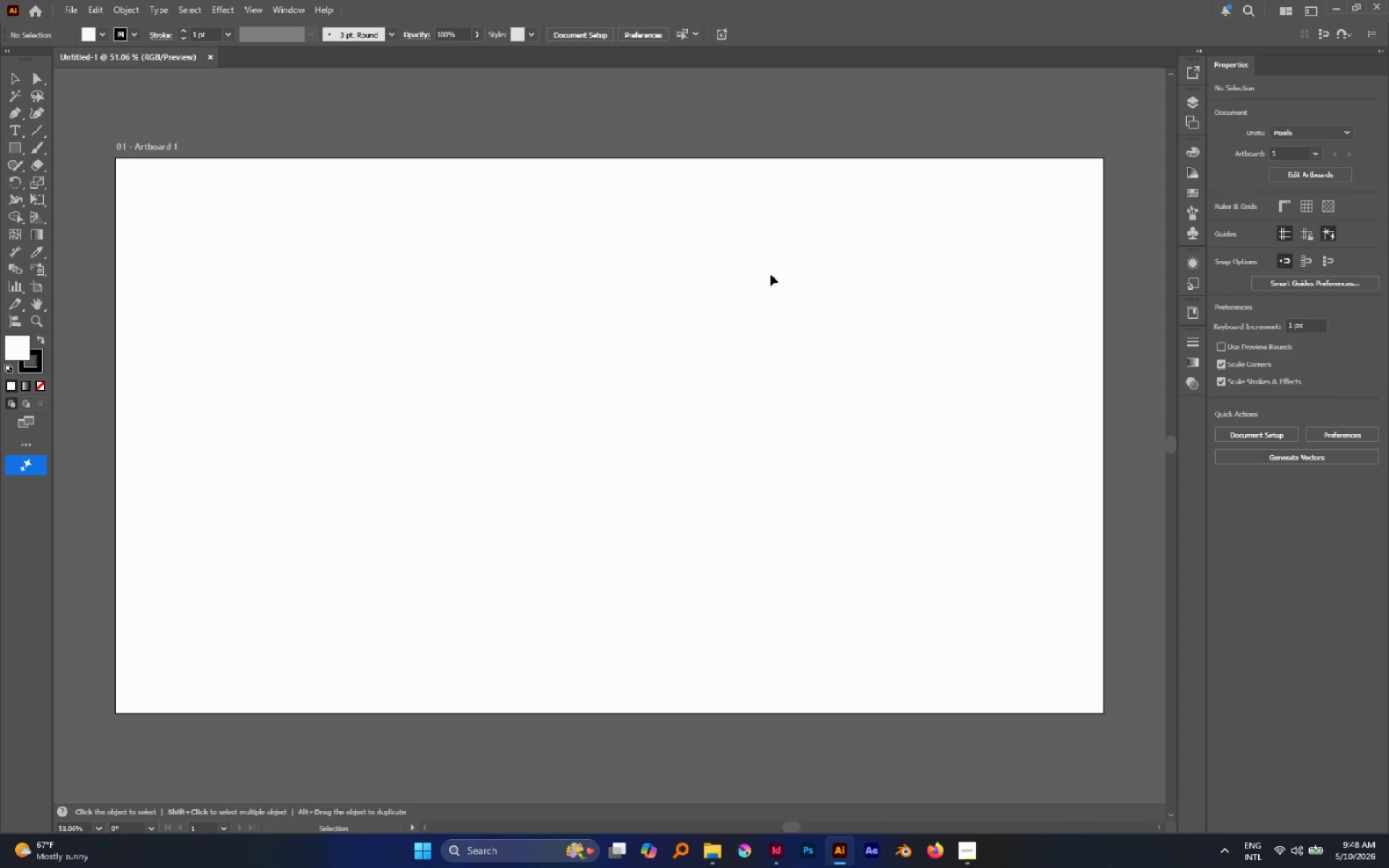 
left_click([784, 849])
 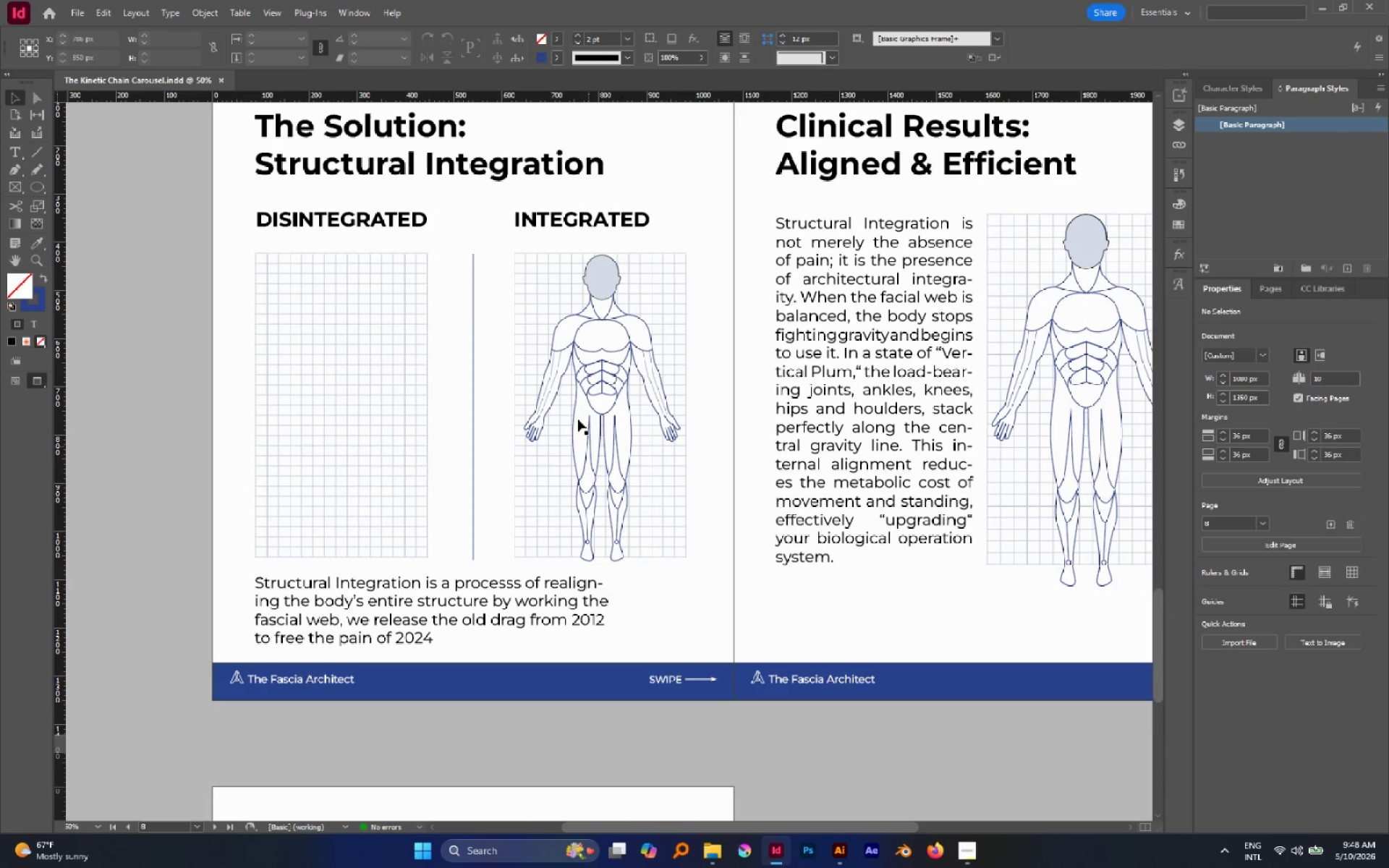 
left_click([572, 399])
 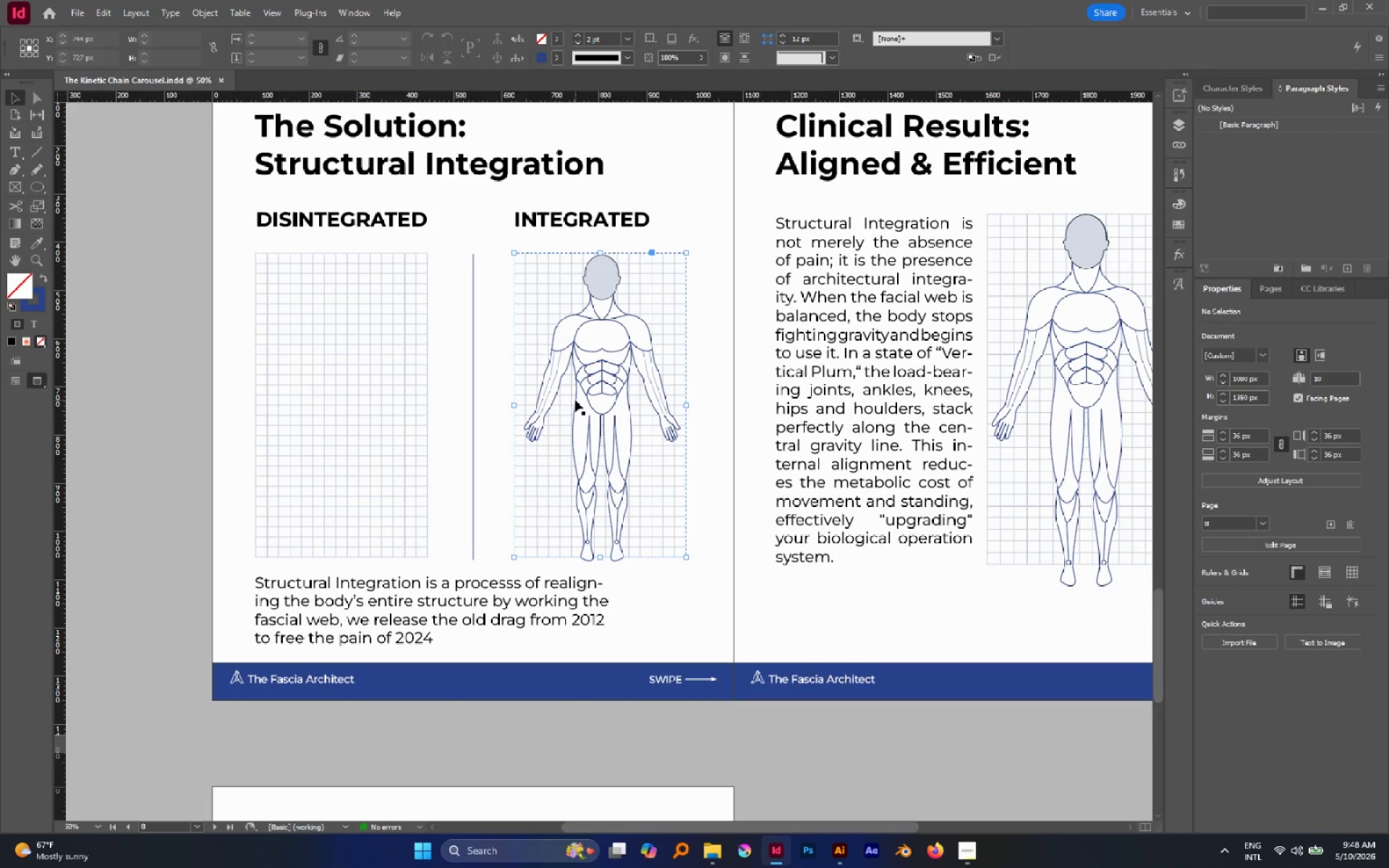 
key(Control+C)
 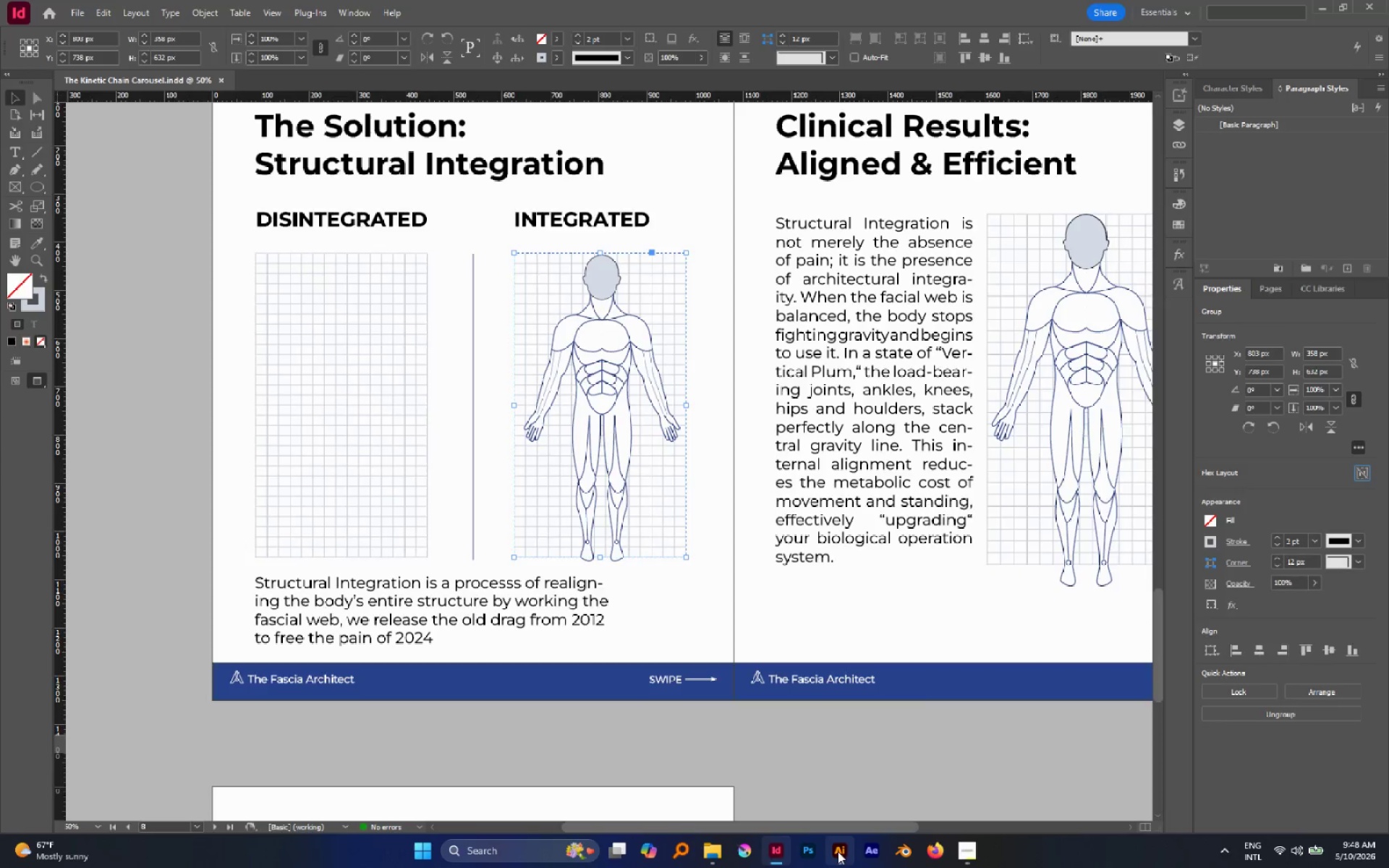 
double_click([691, 602])
 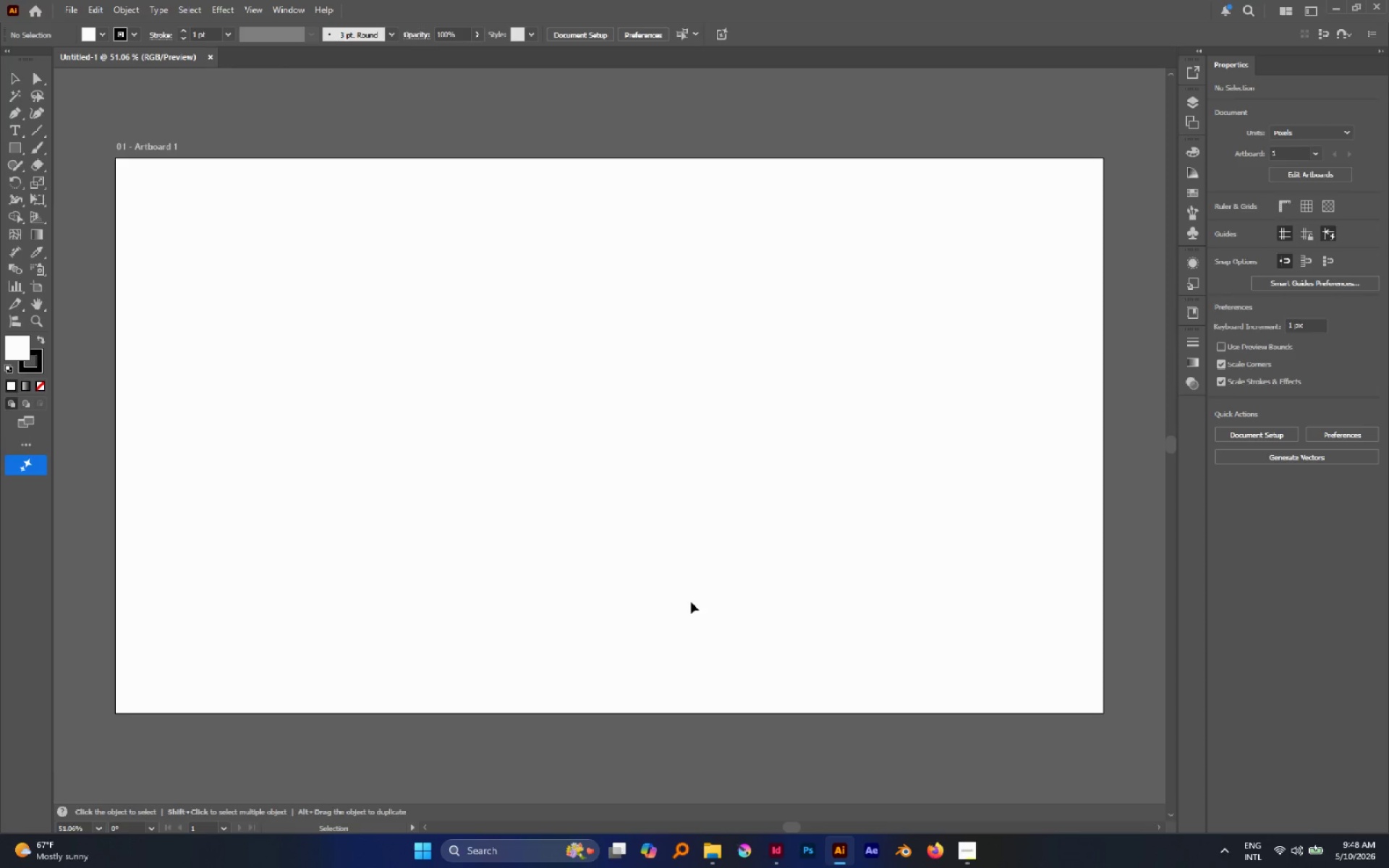 
key(Alt+Control+Shift+V)
 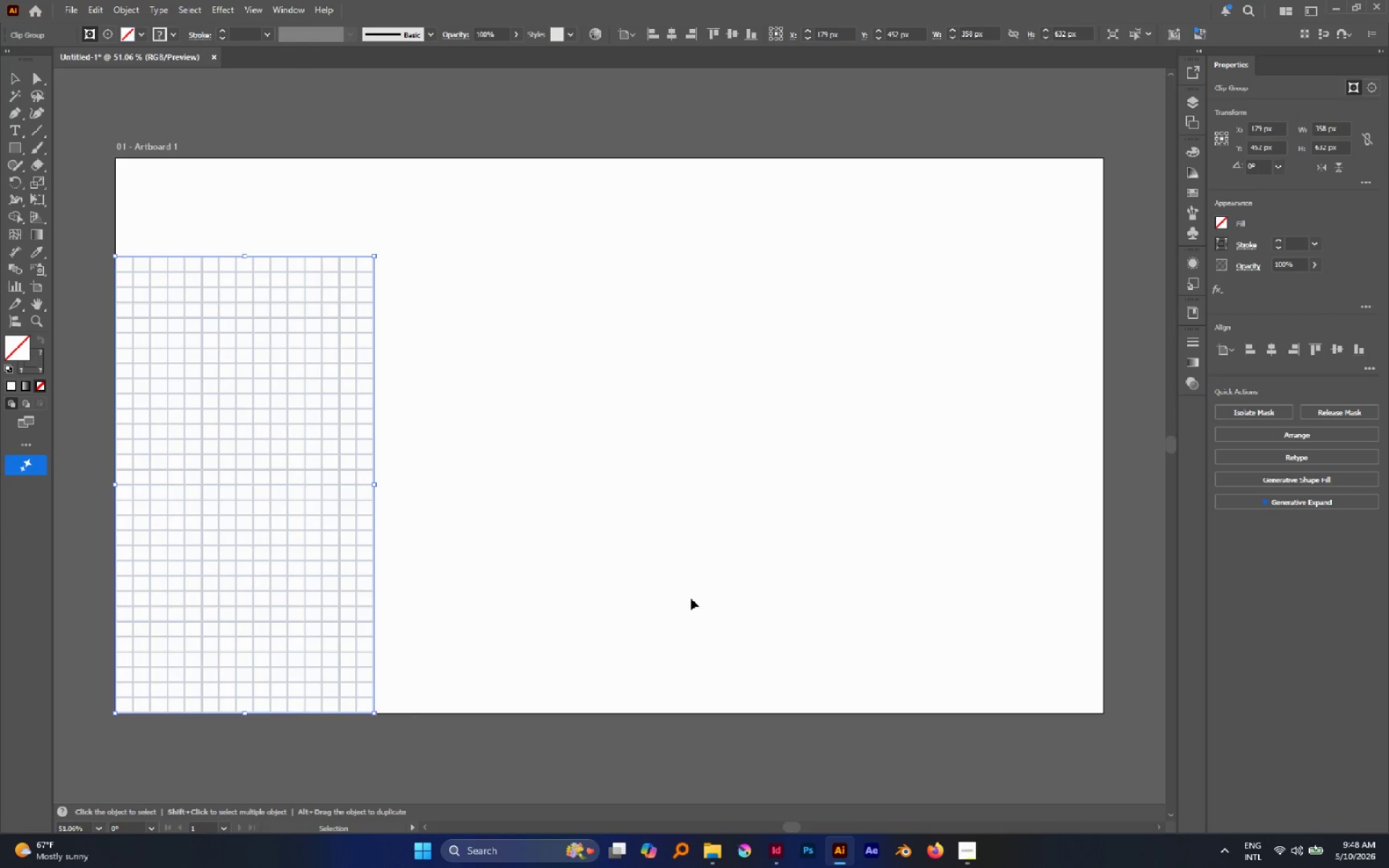 
key(Delete)
 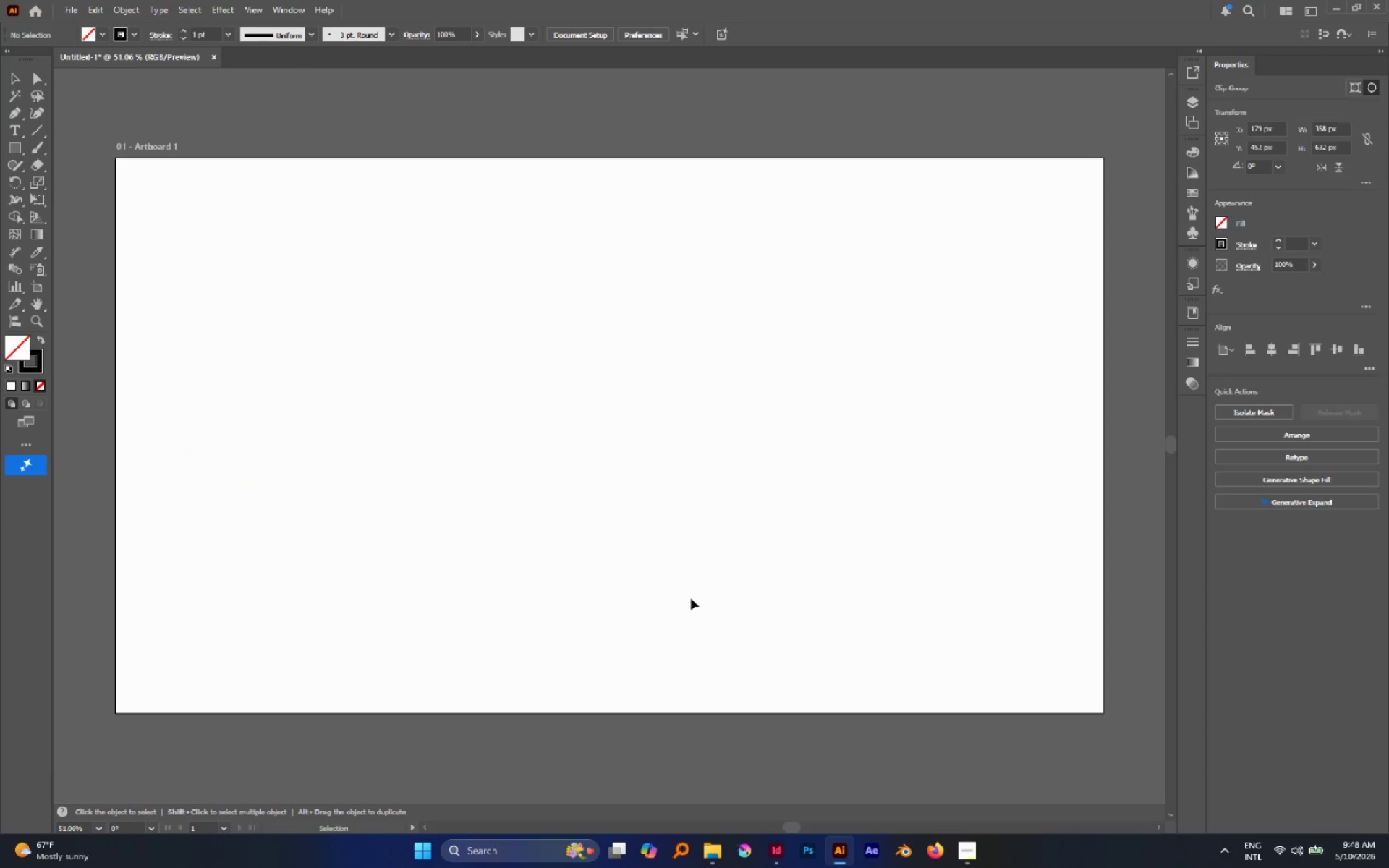 
key(Alt+Tab)
 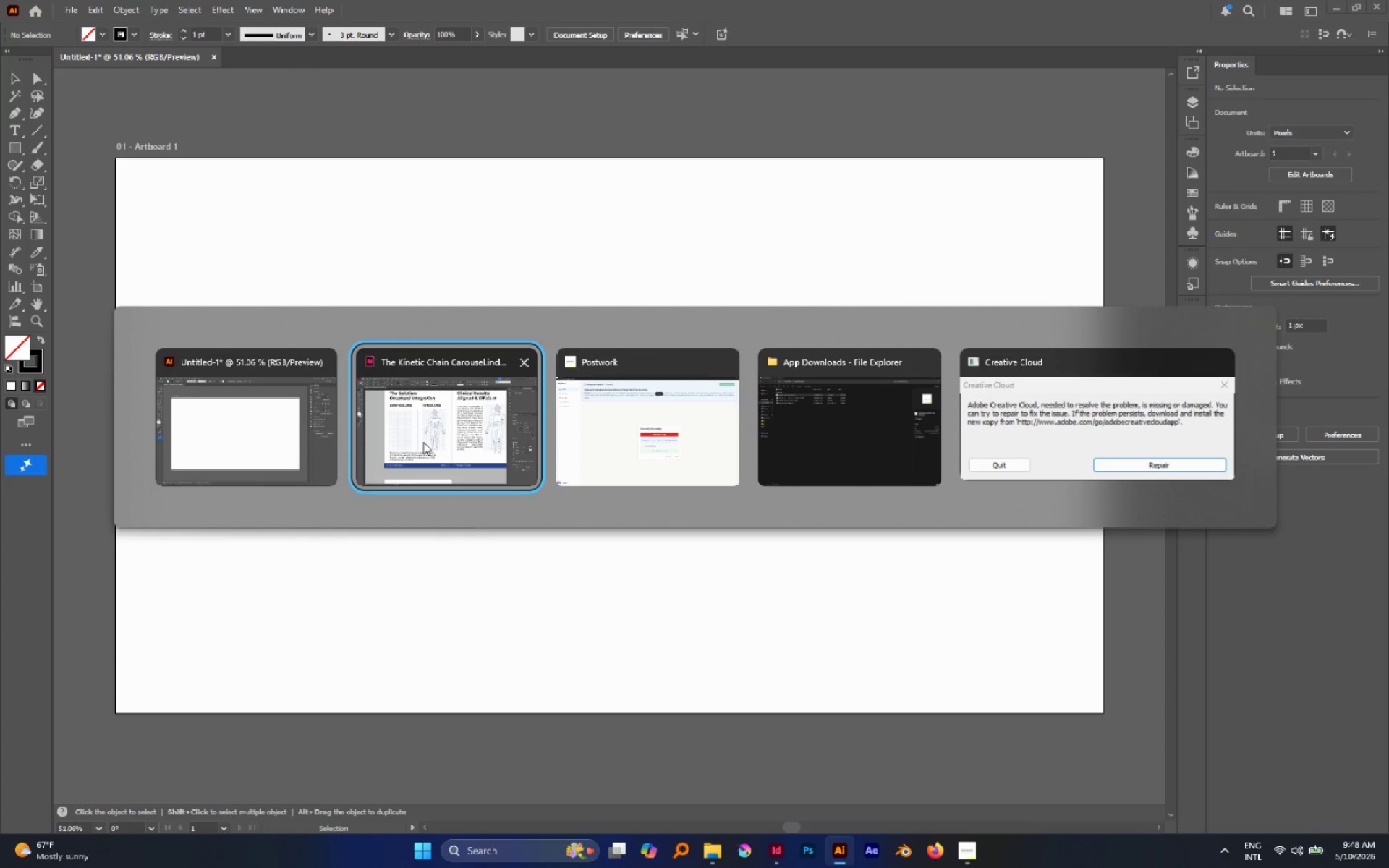 
left_click([459, 438])
 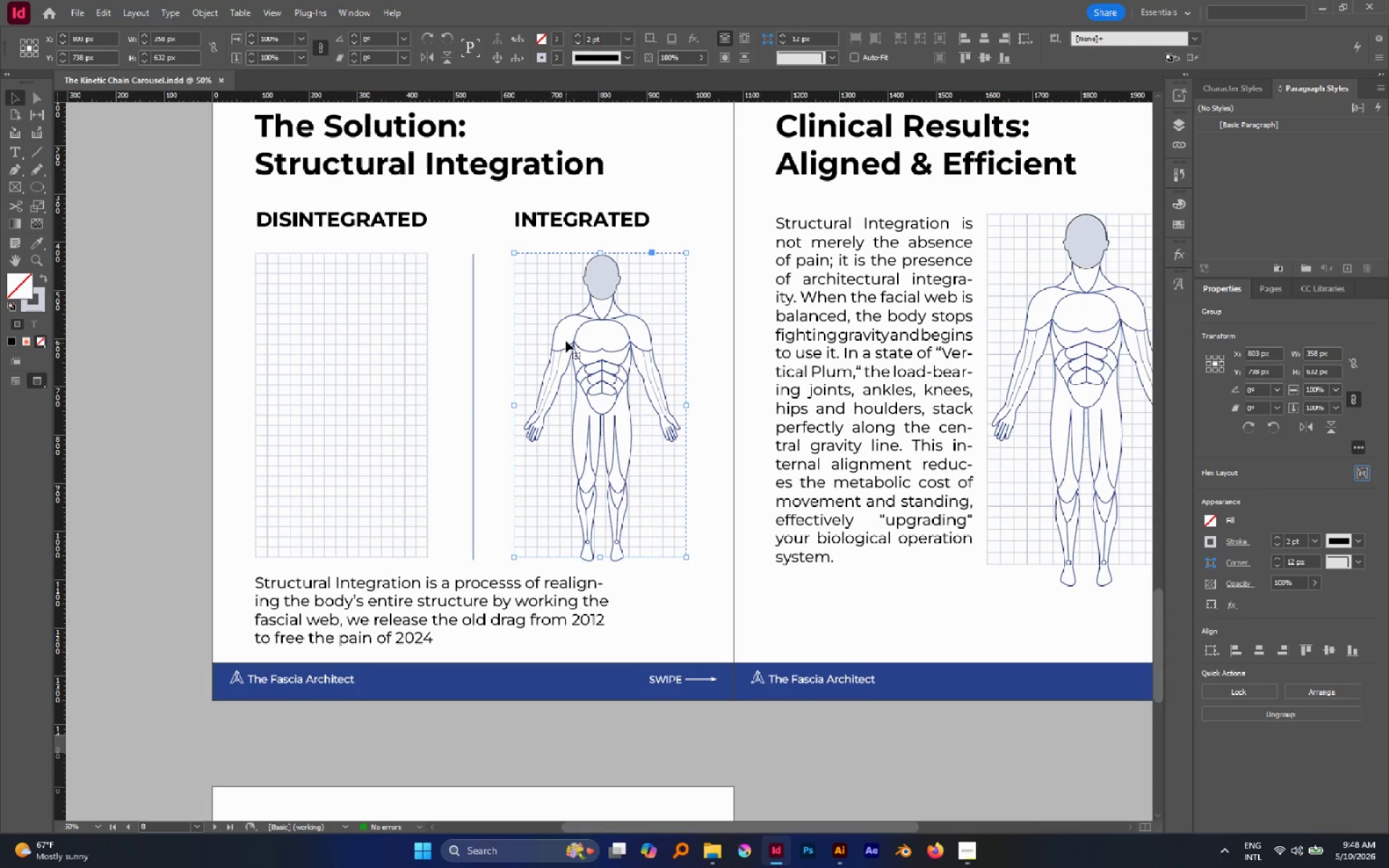 
left_click([632, 340])
 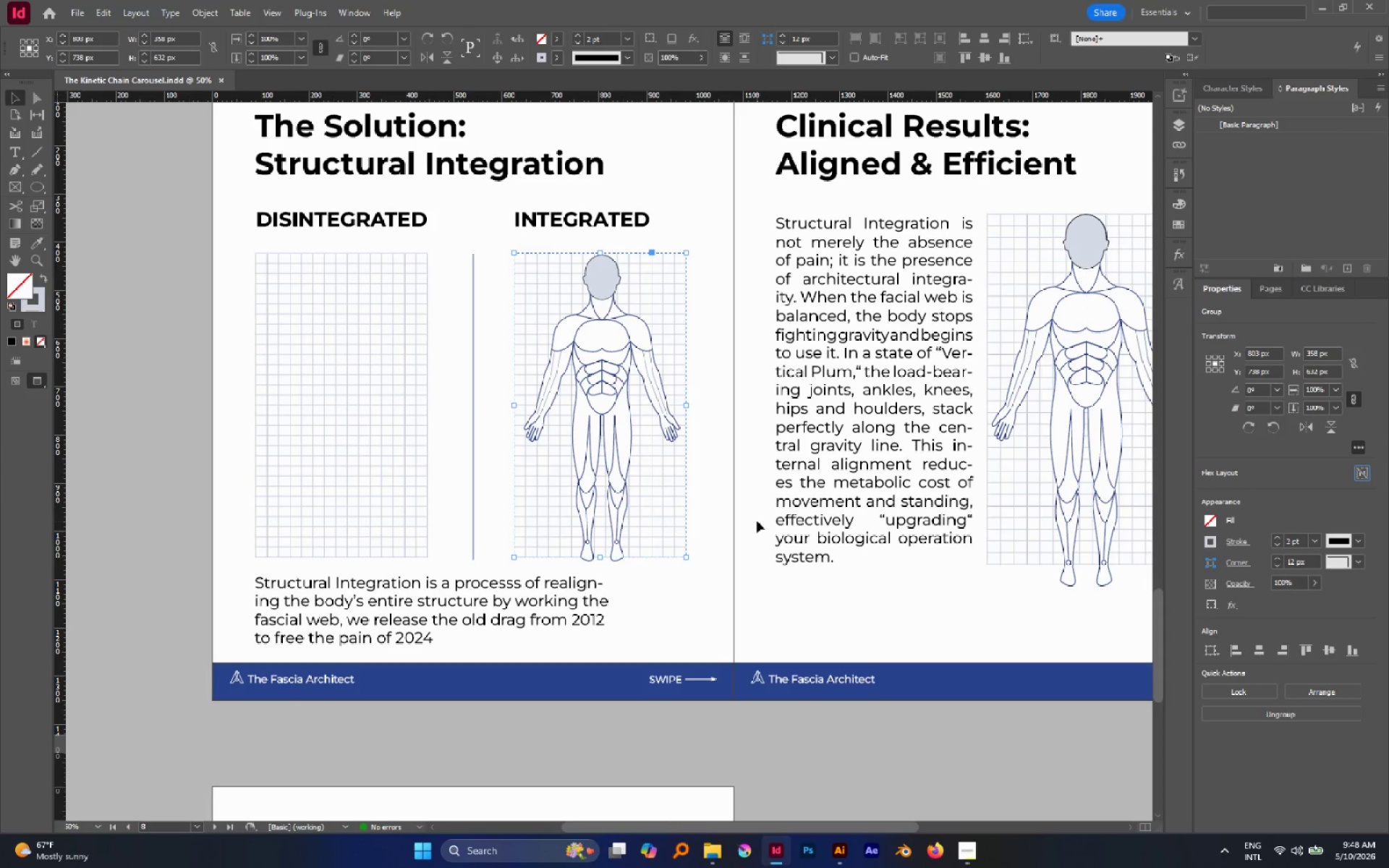 
left_click([715, 512])
 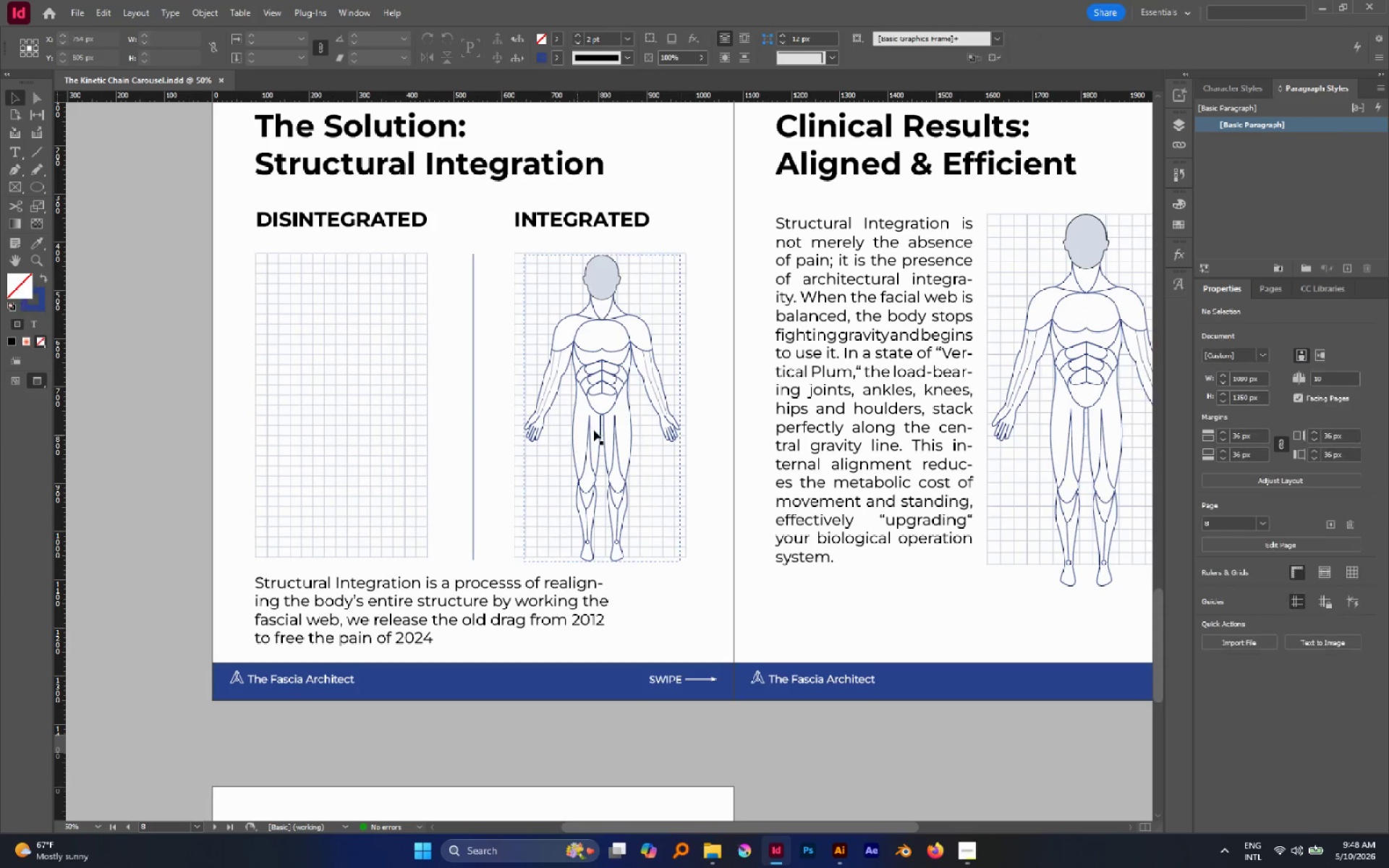 
left_click([595, 408])
 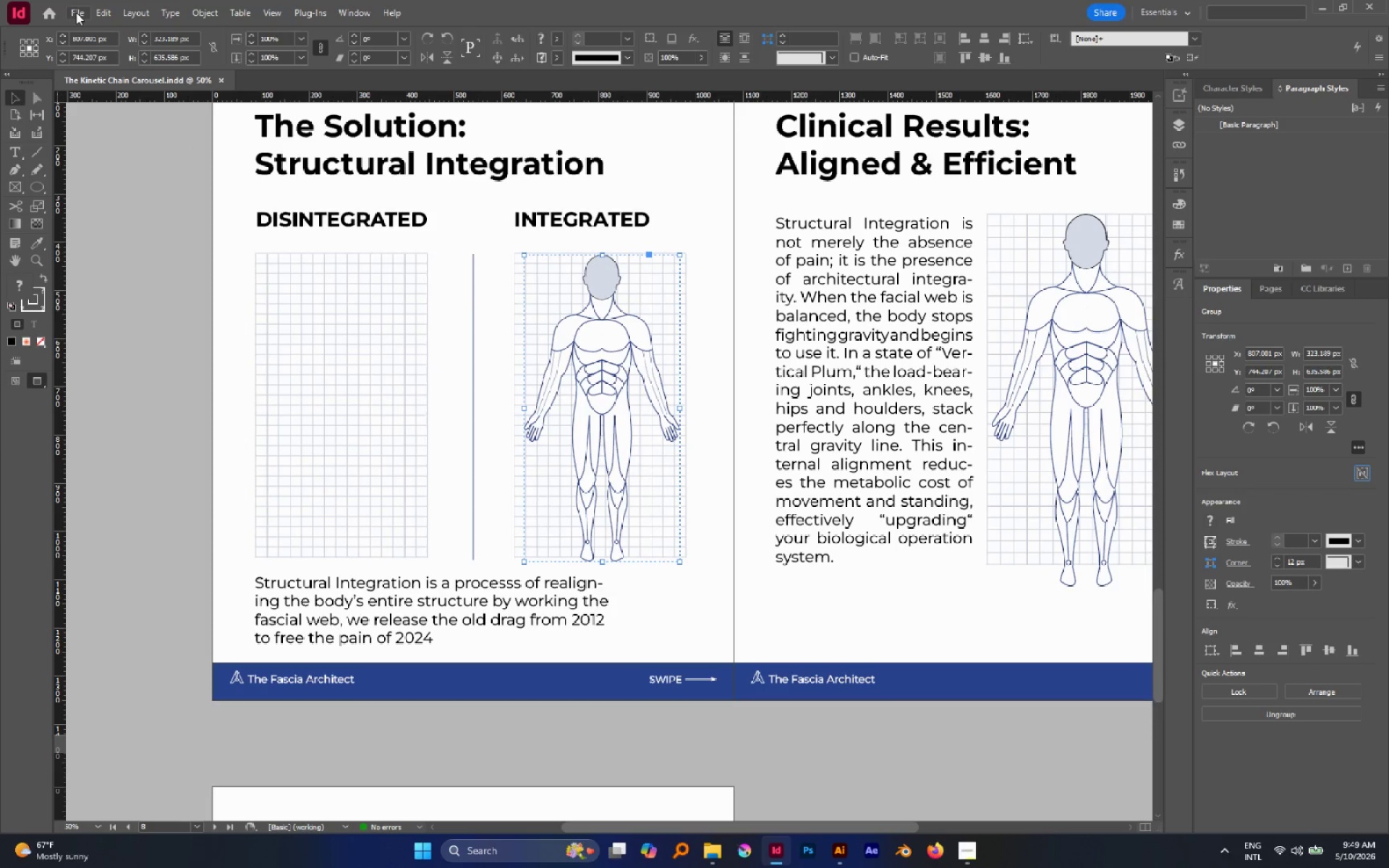 
left_click([120, 10])
 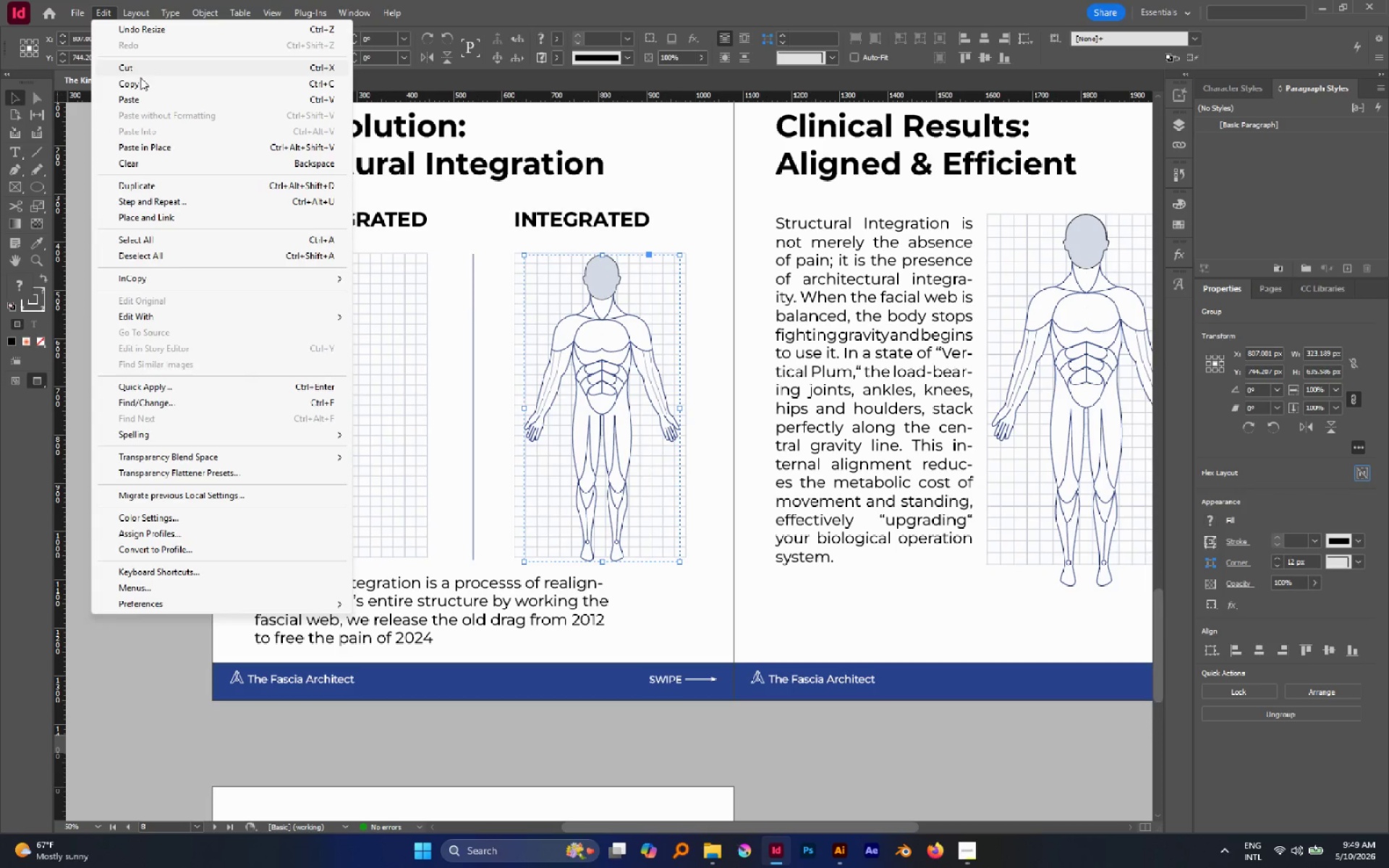 
left_click([142, 82])
 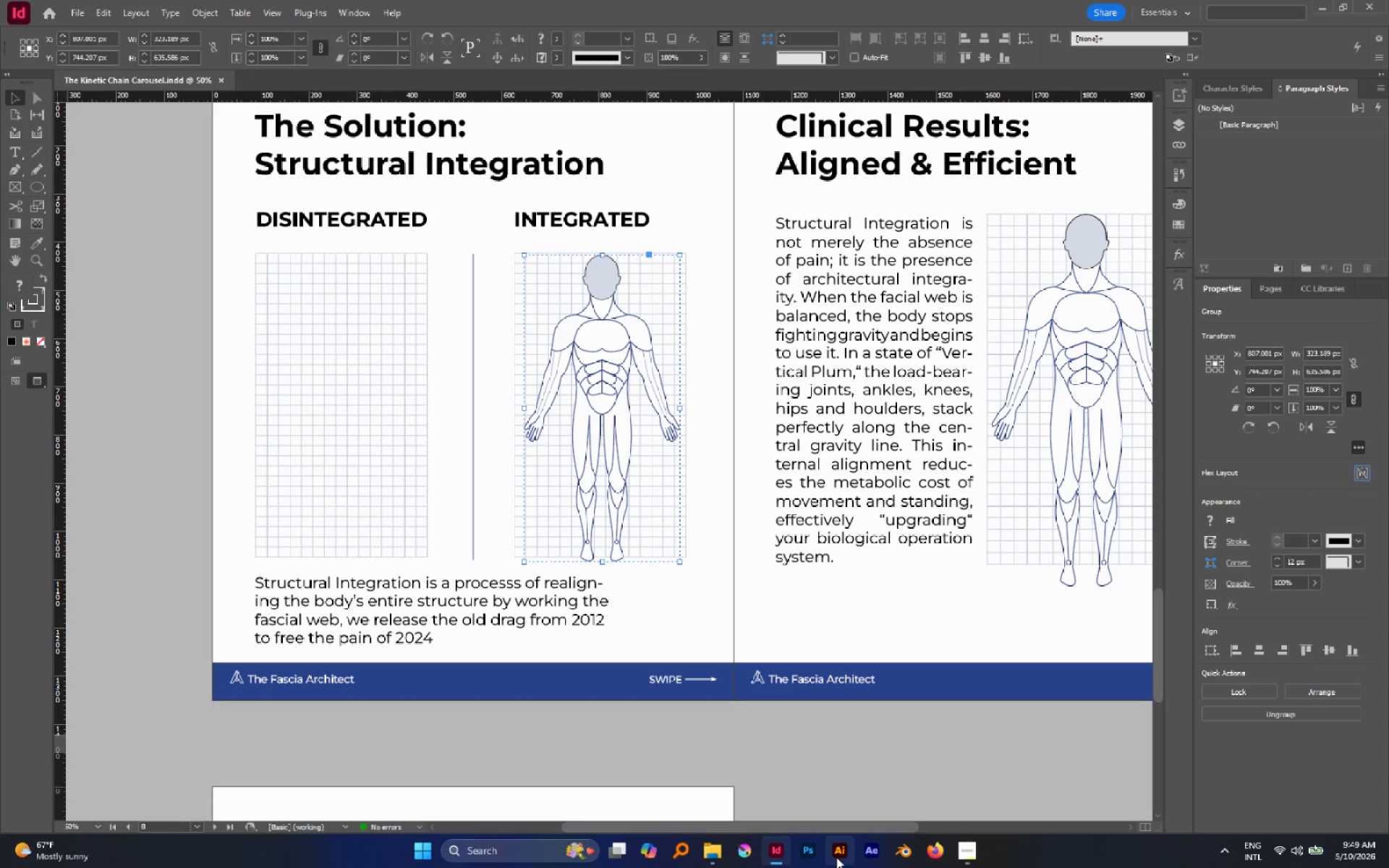 
double_click([604, 557])
 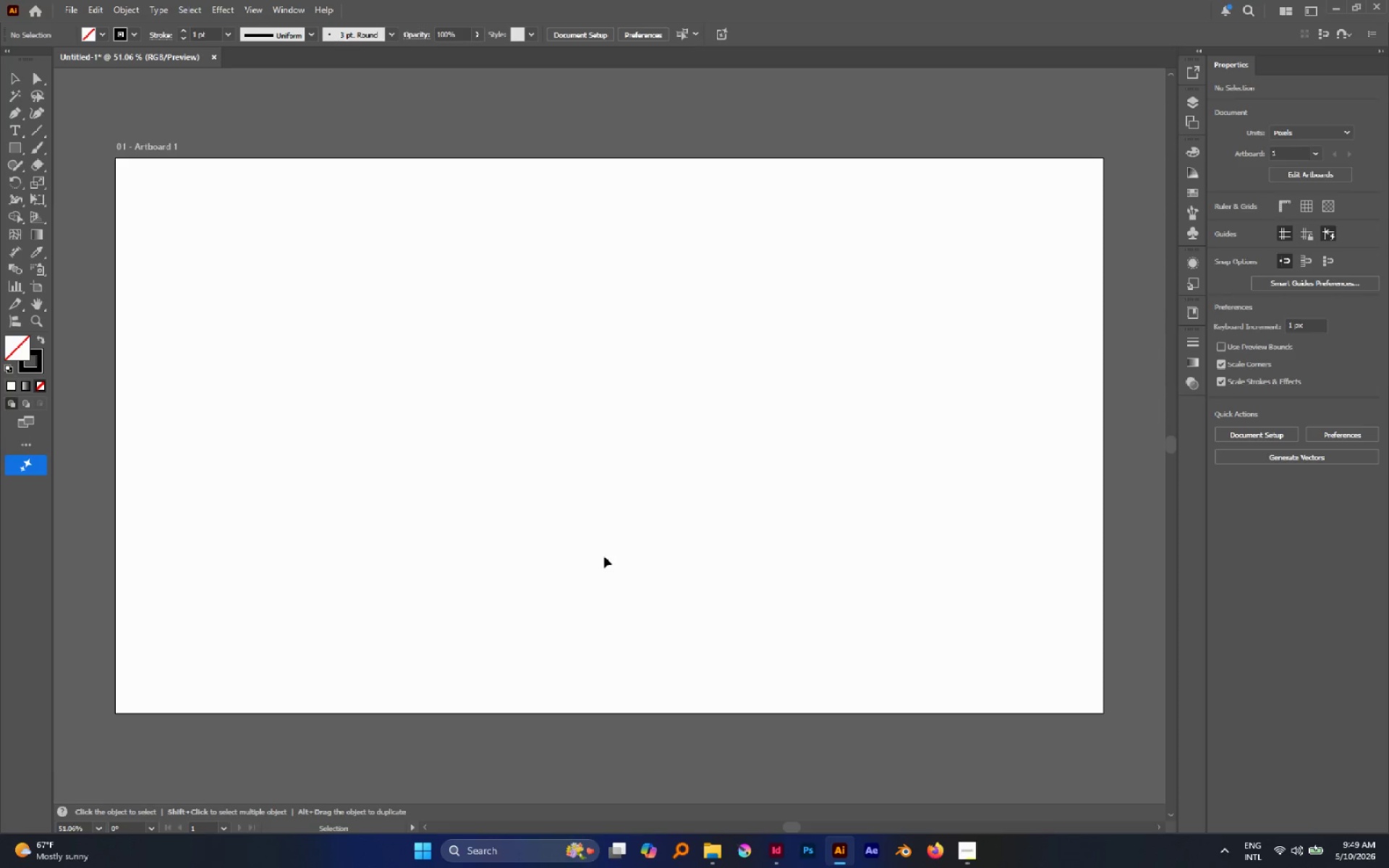 
key(Control+V)
 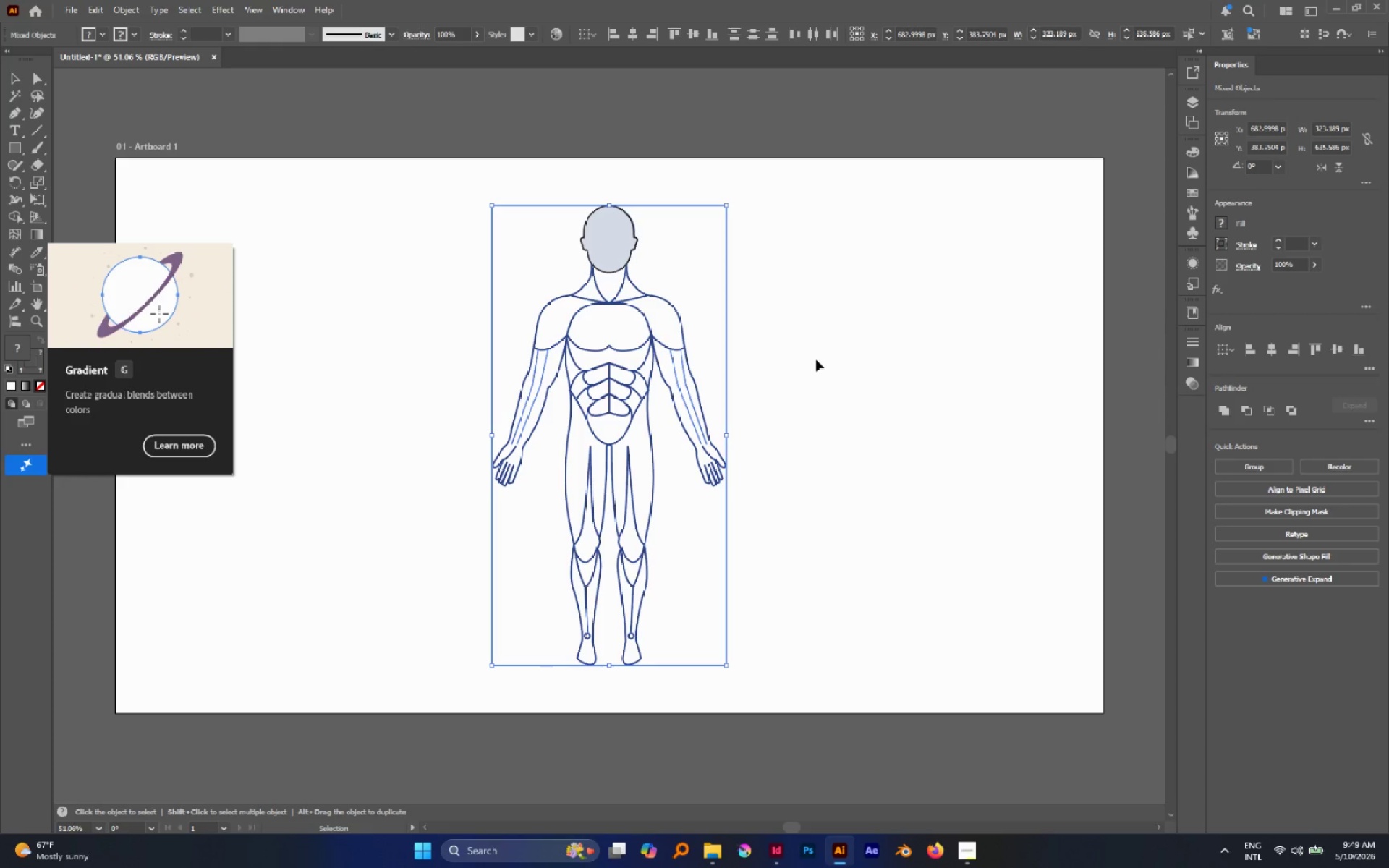 
wait(5.31)
 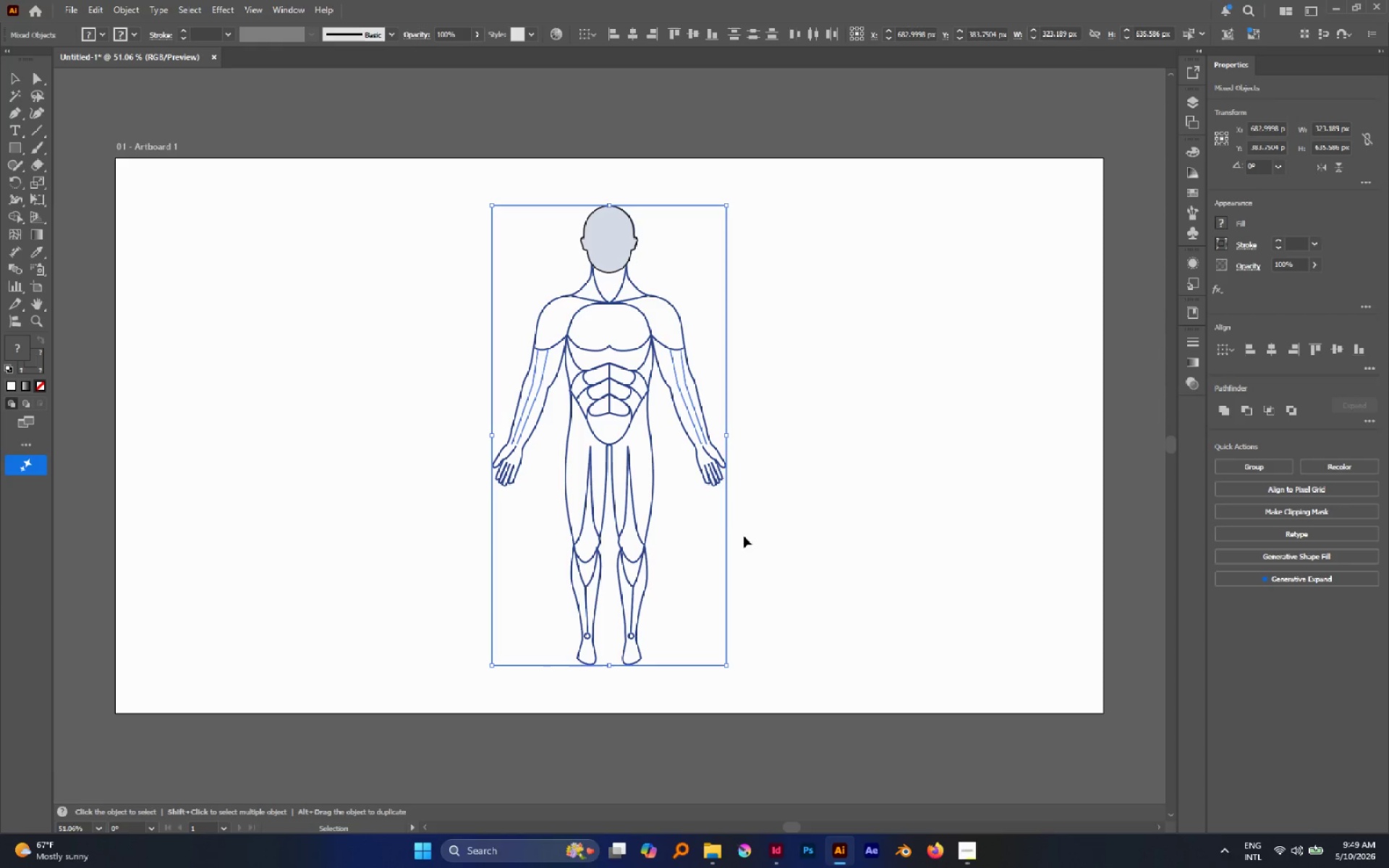 
left_click([803, 338])
 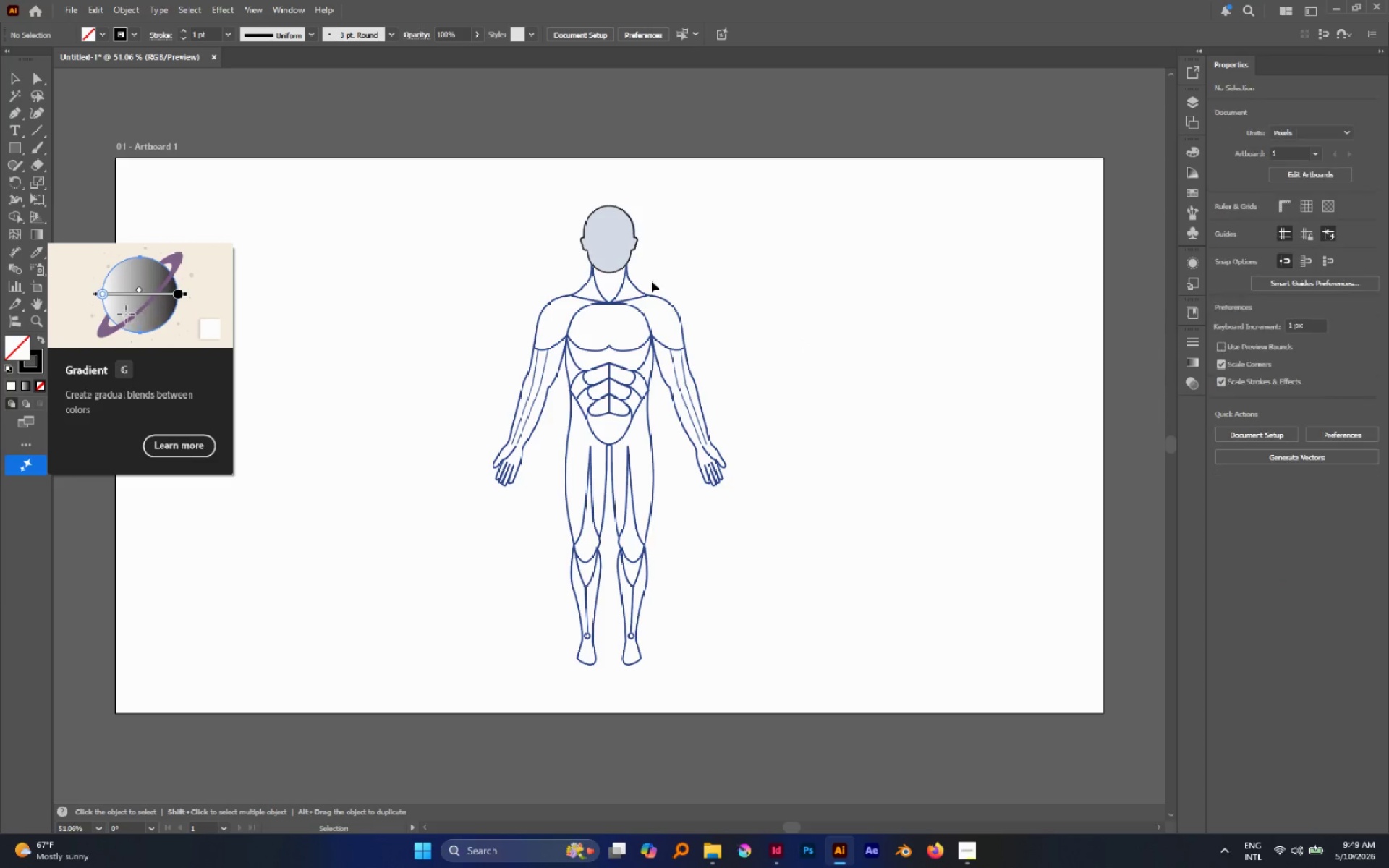 
left_click([615, 280])
 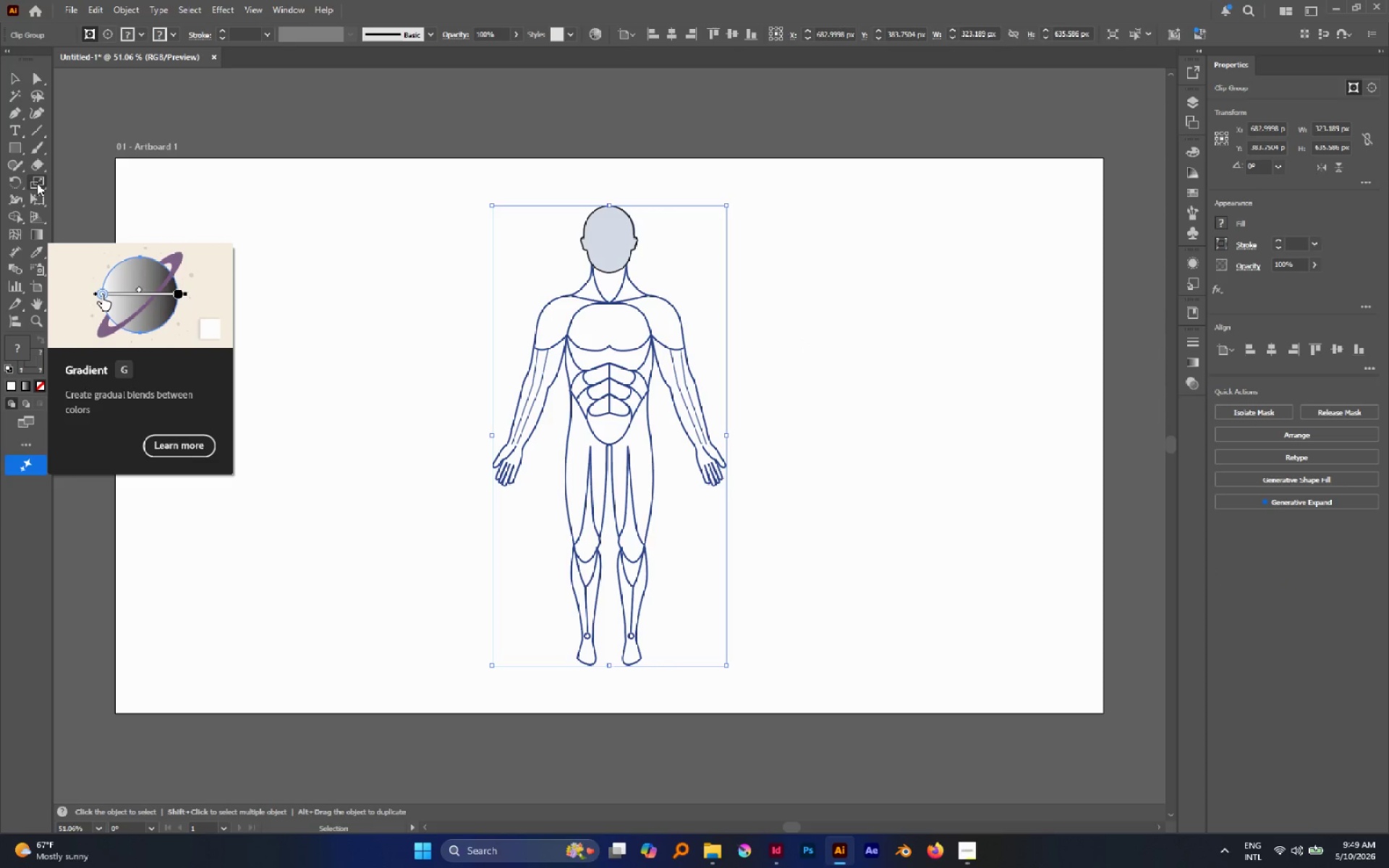 
mouse_move([14, 220])
 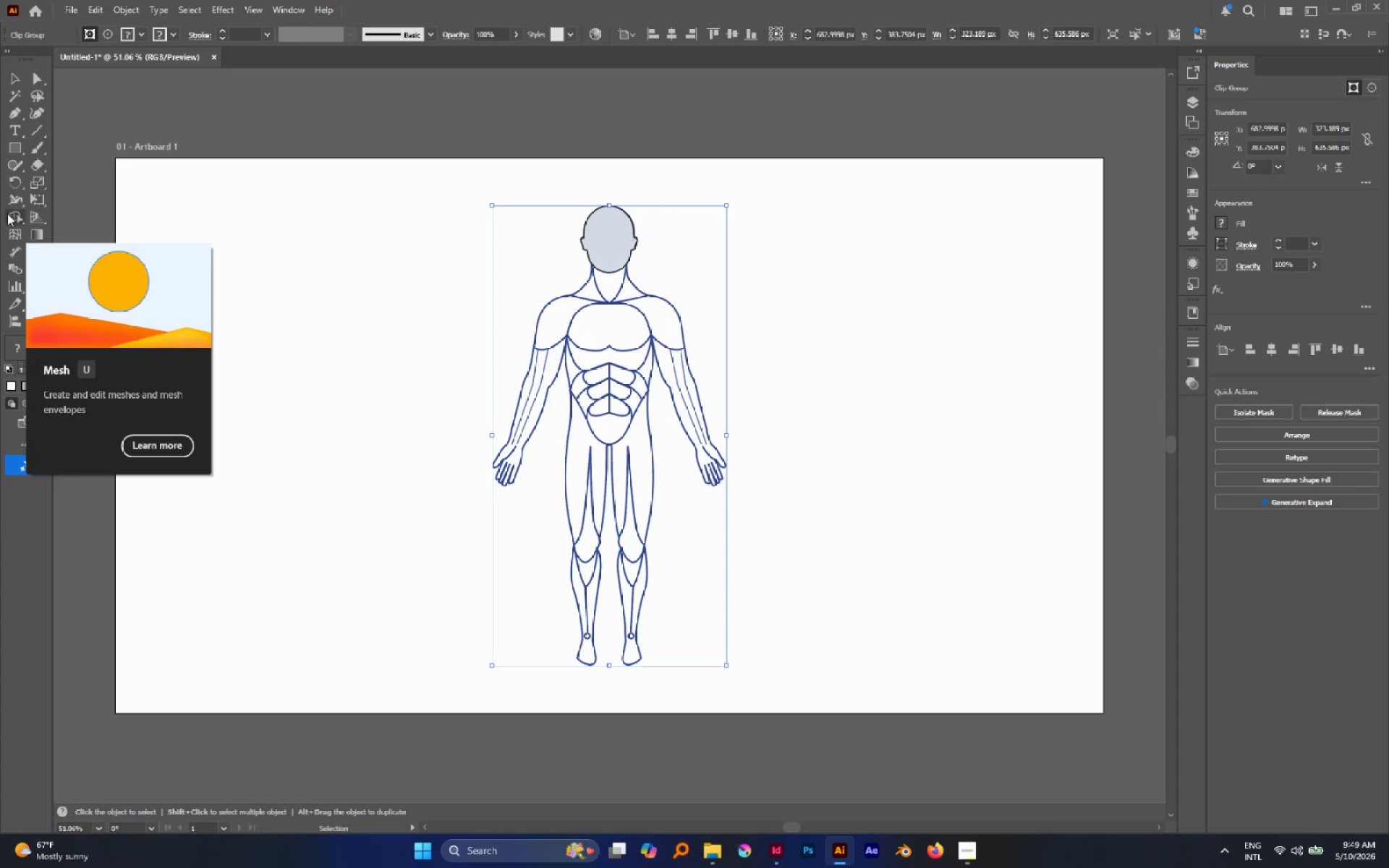 
right_click([20, 216])
 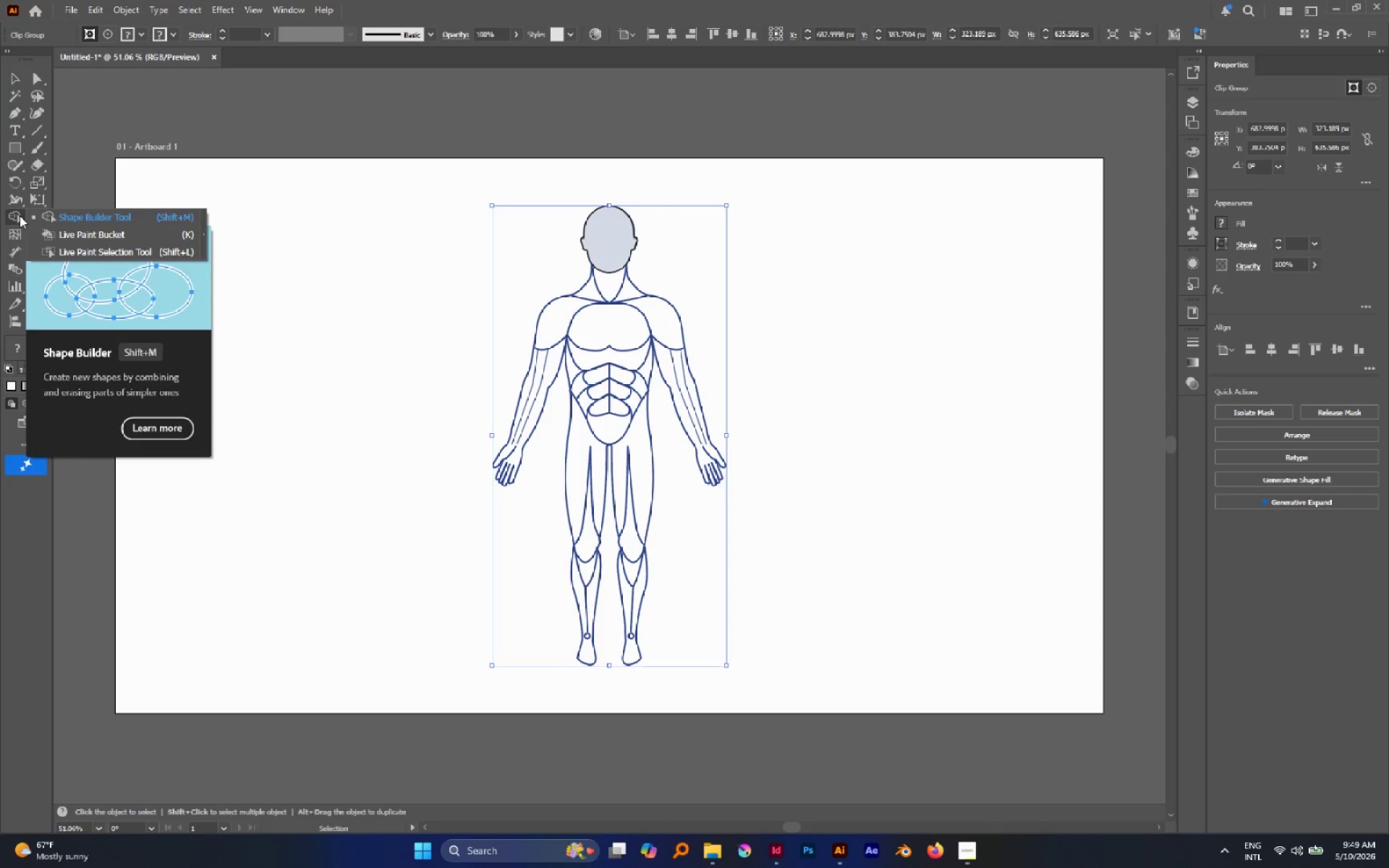 
right_click([14, 202])
 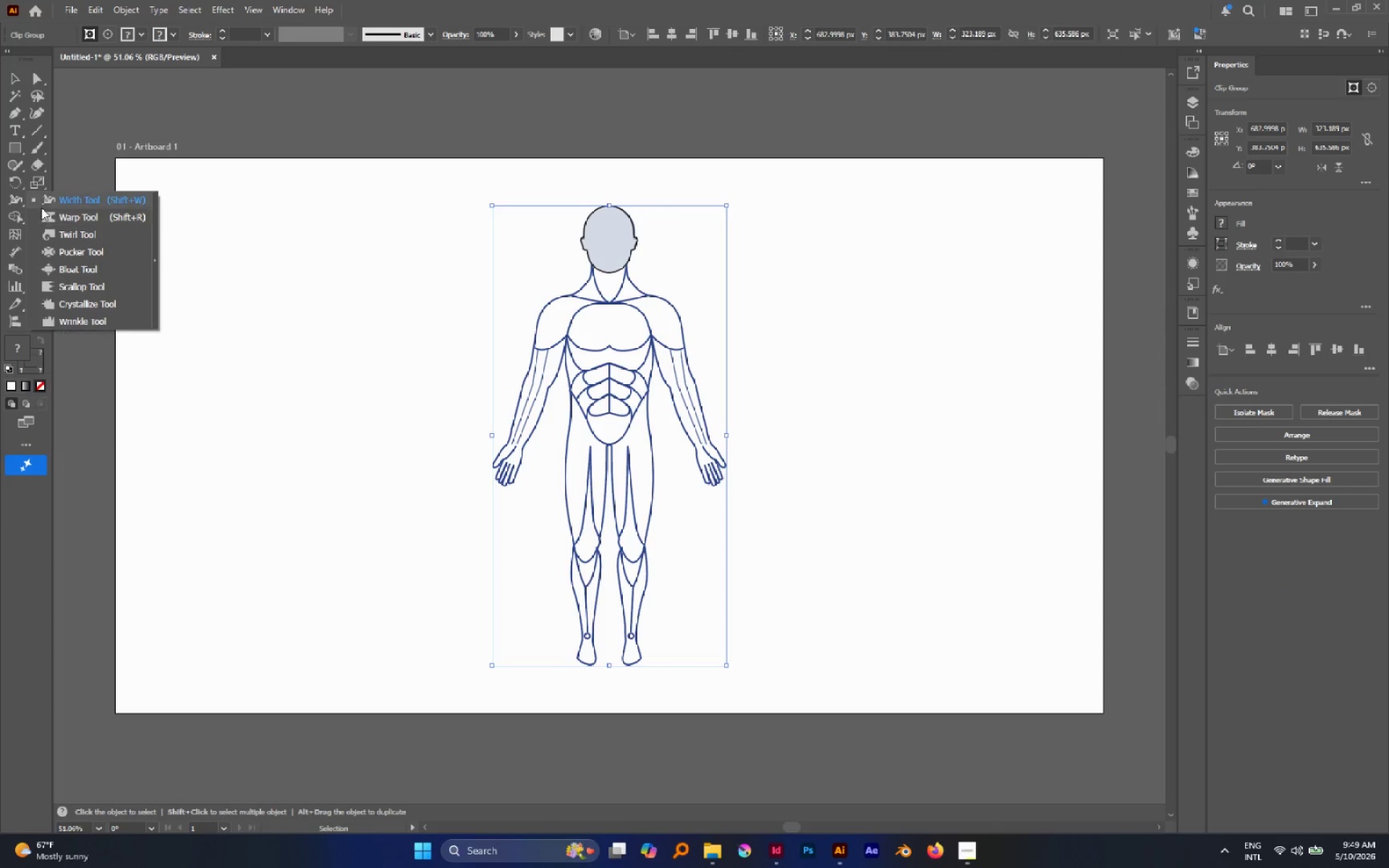 
right_click([35, 184])
 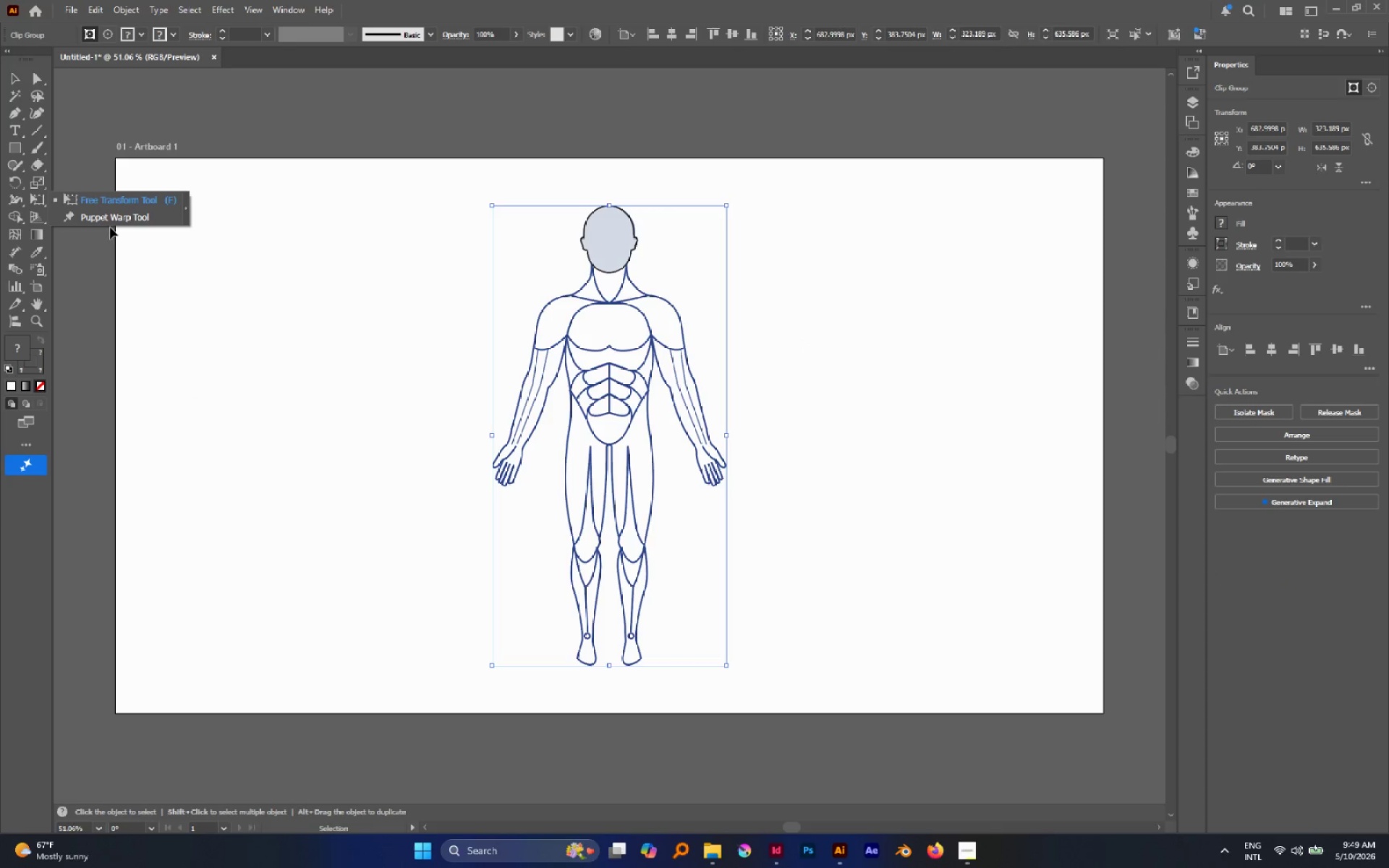 
left_click([107, 224])
 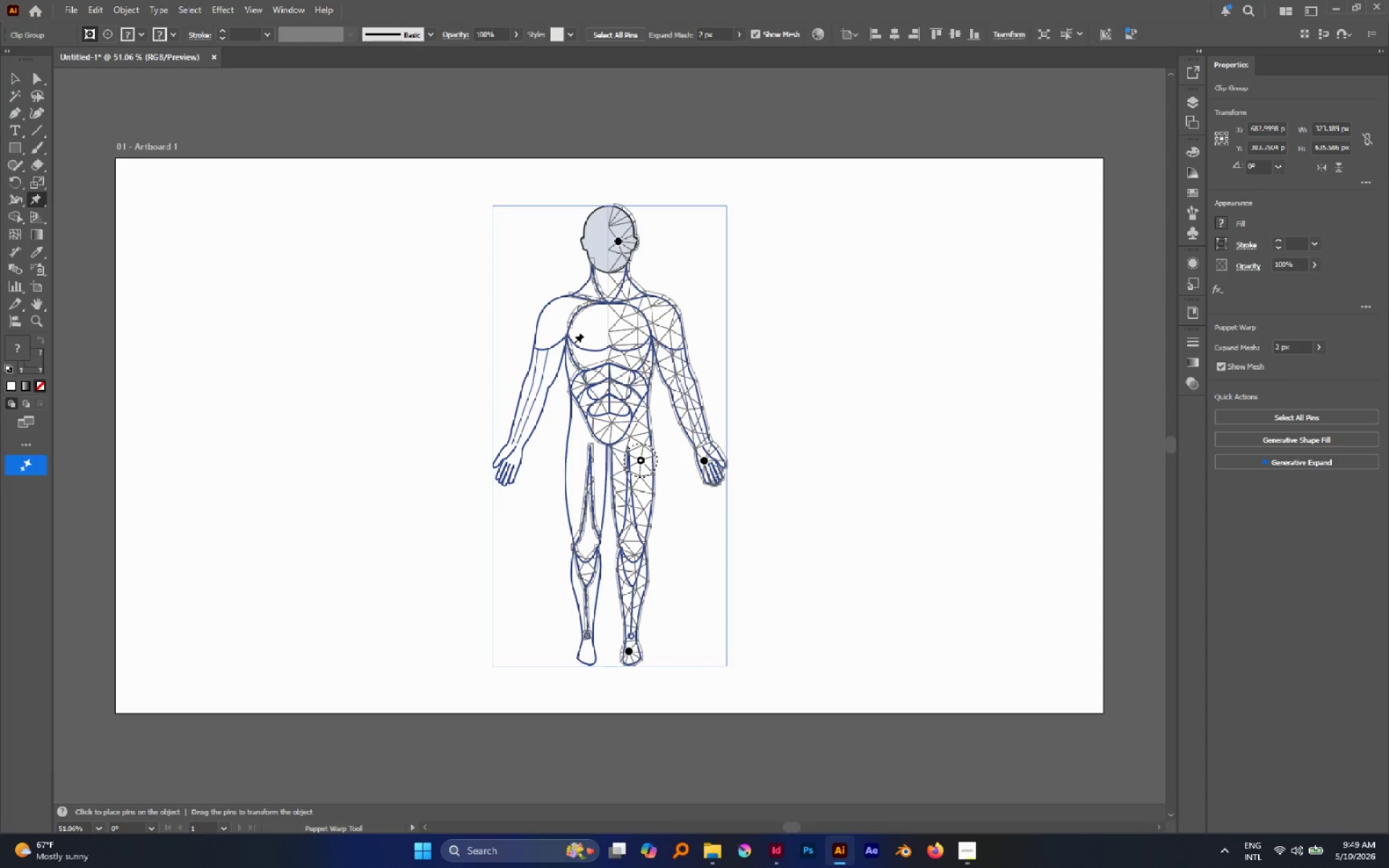 
wait(7.53)
 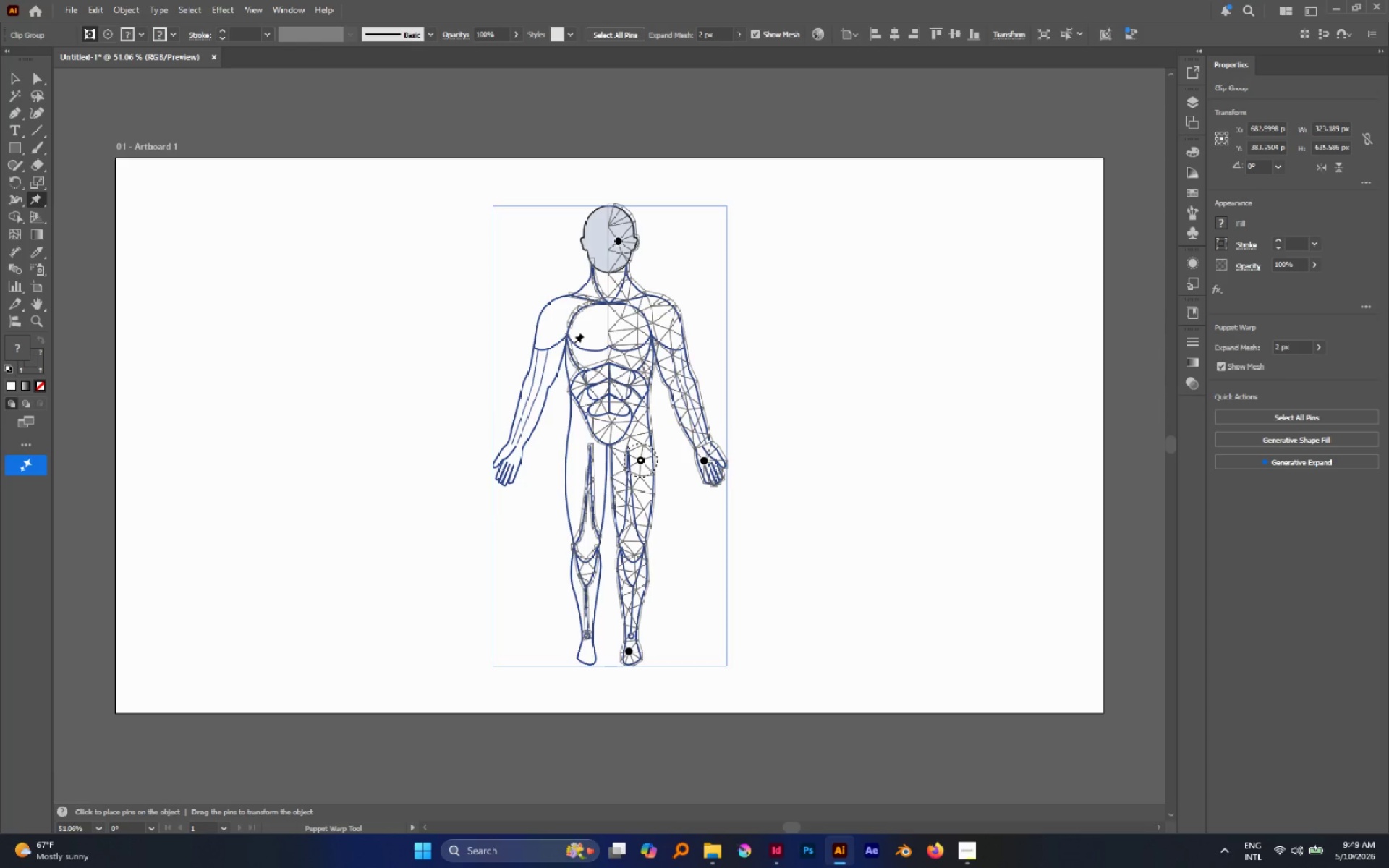 
left_click([609, 290])
 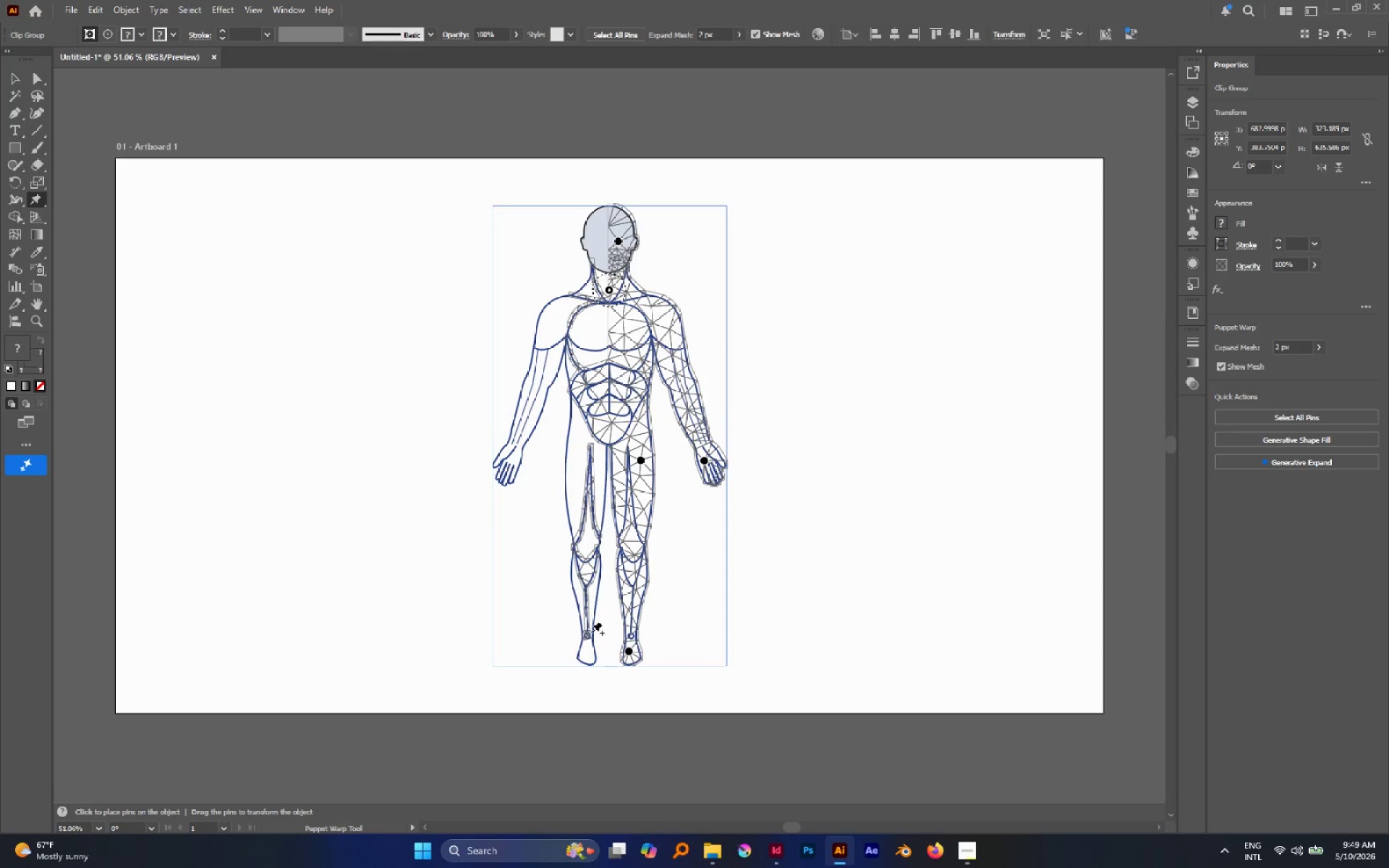 
left_click([590, 555])
 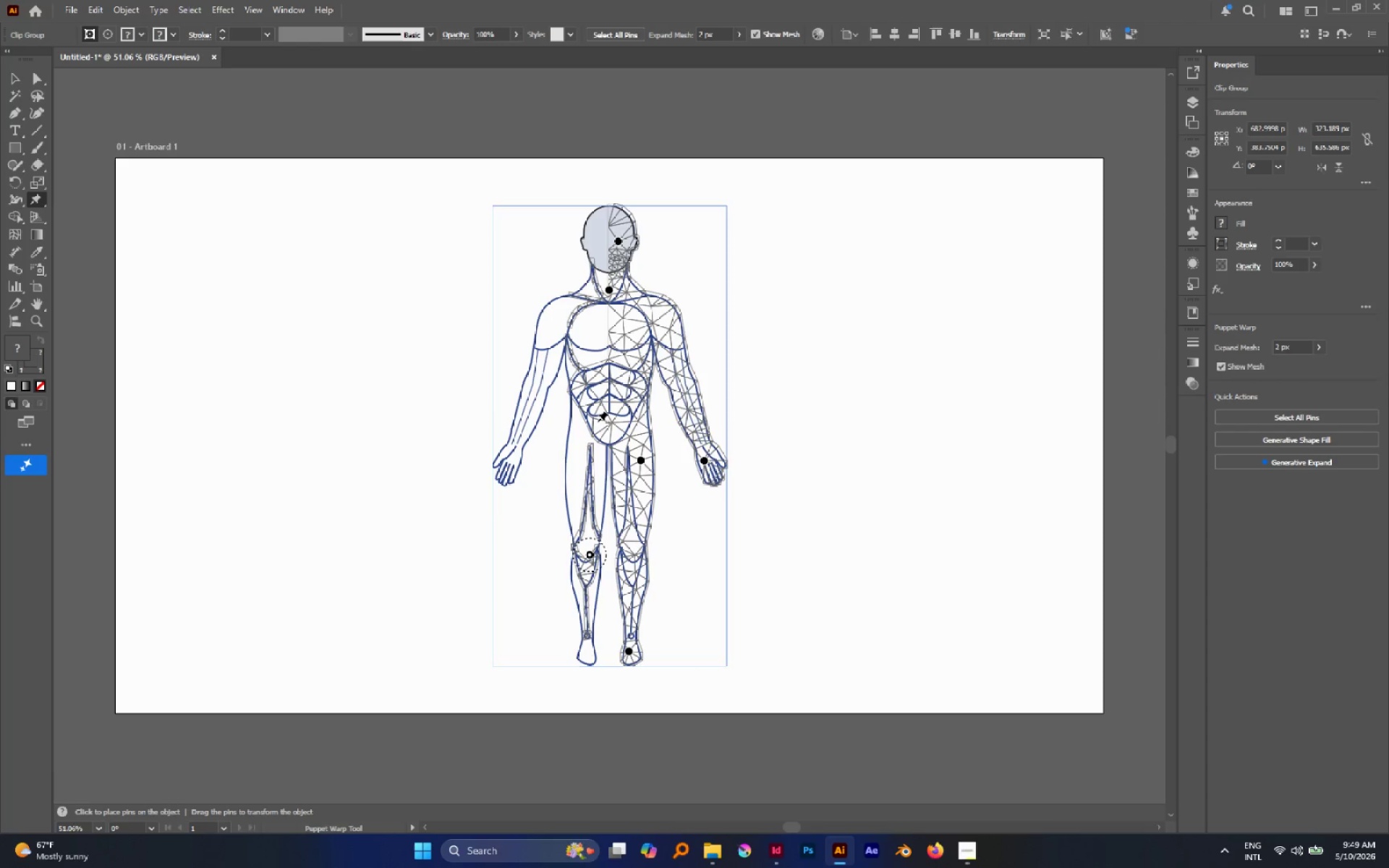 
left_click([592, 430])
 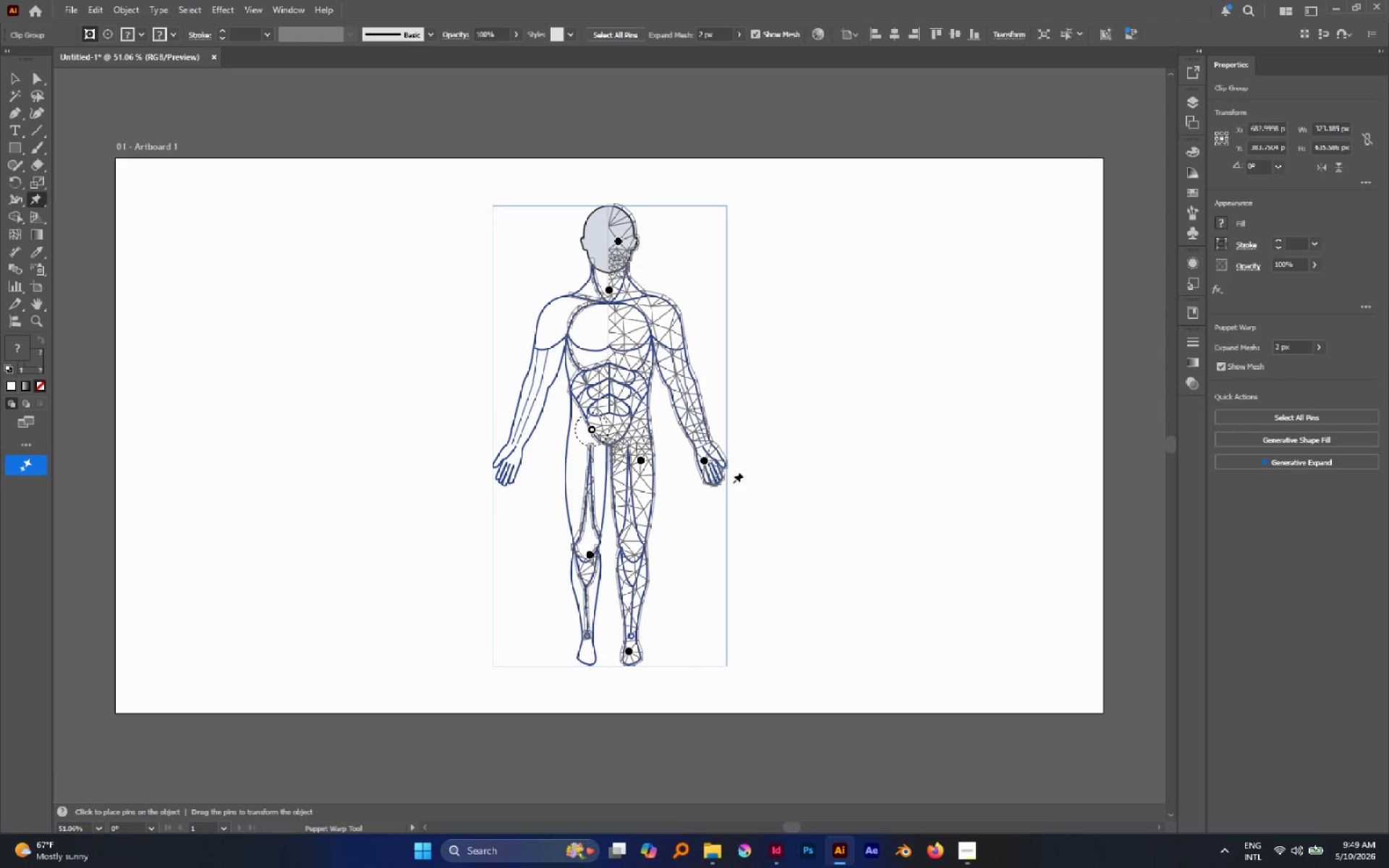 
left_click([684, 394])
 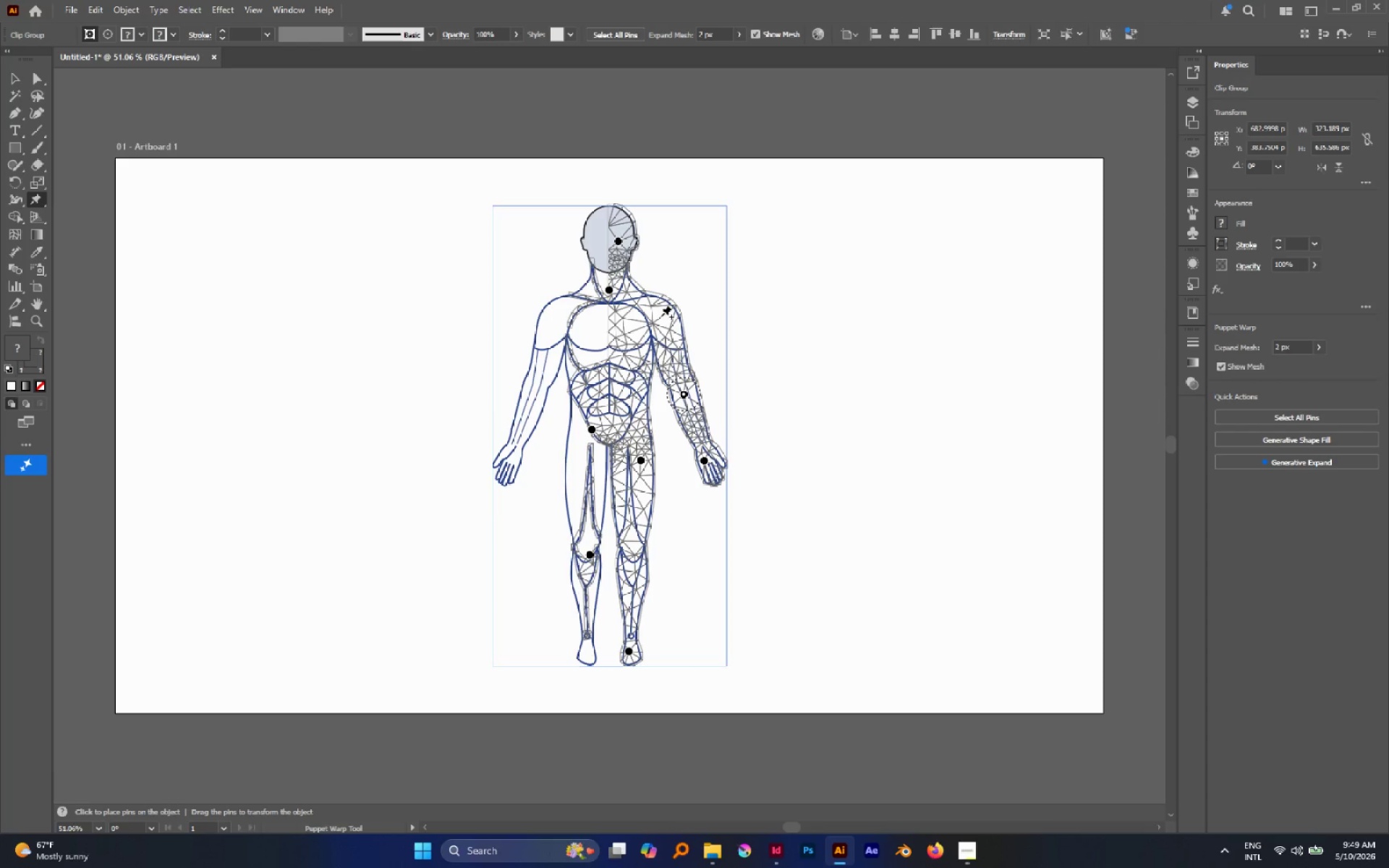 
left_click([661, 316])
 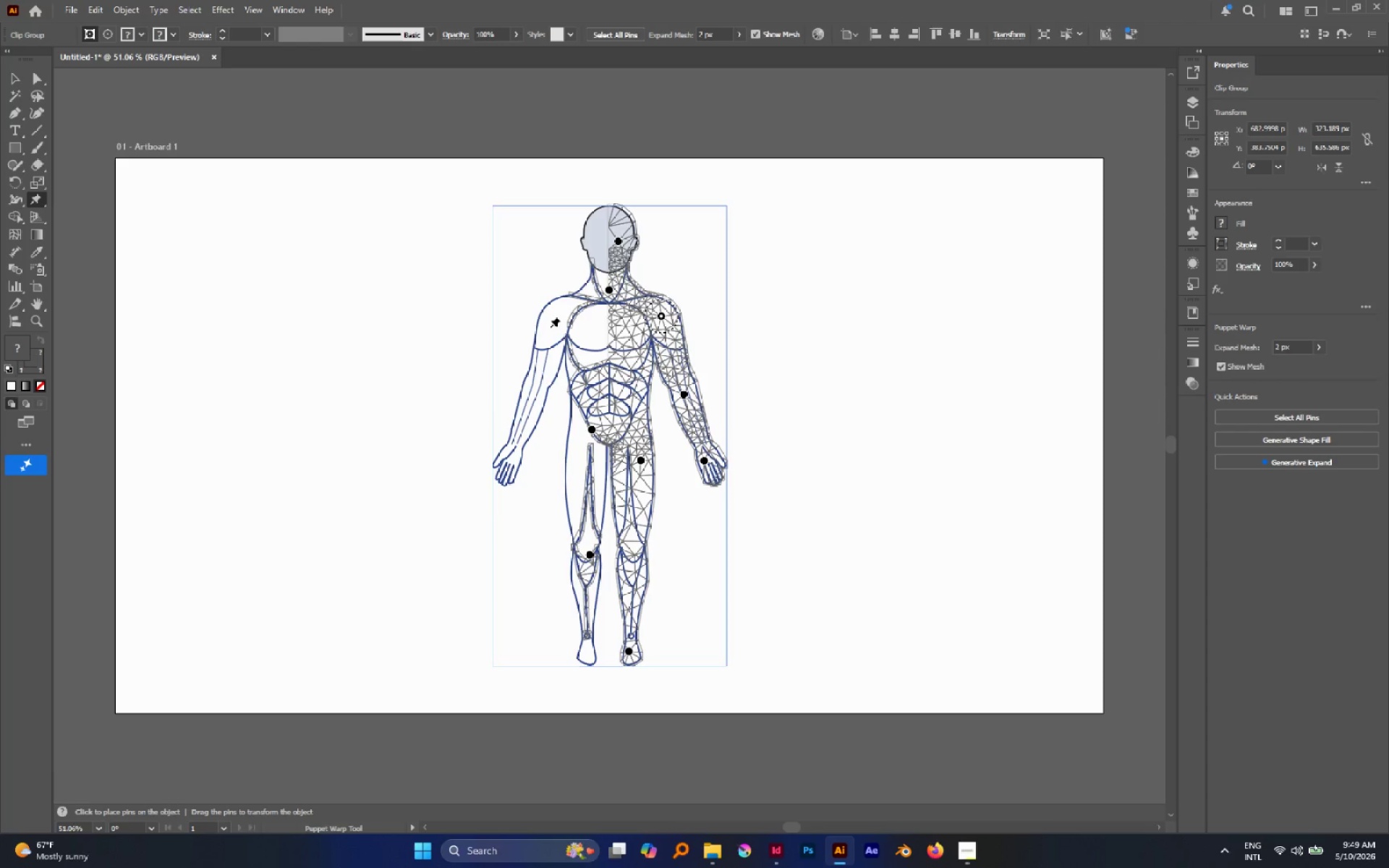 
left_click([552, 326])
 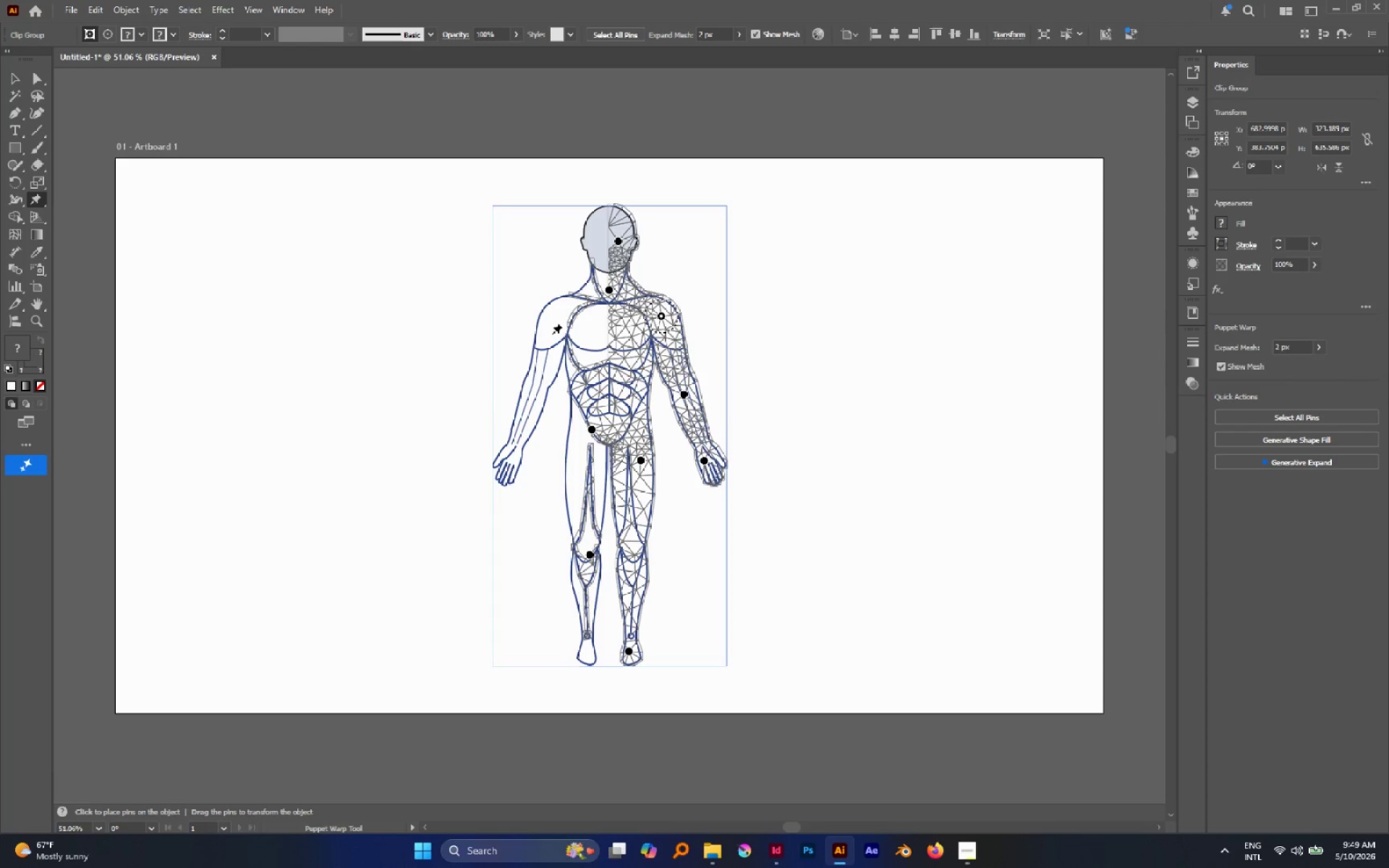 
left_click([552, 326])
 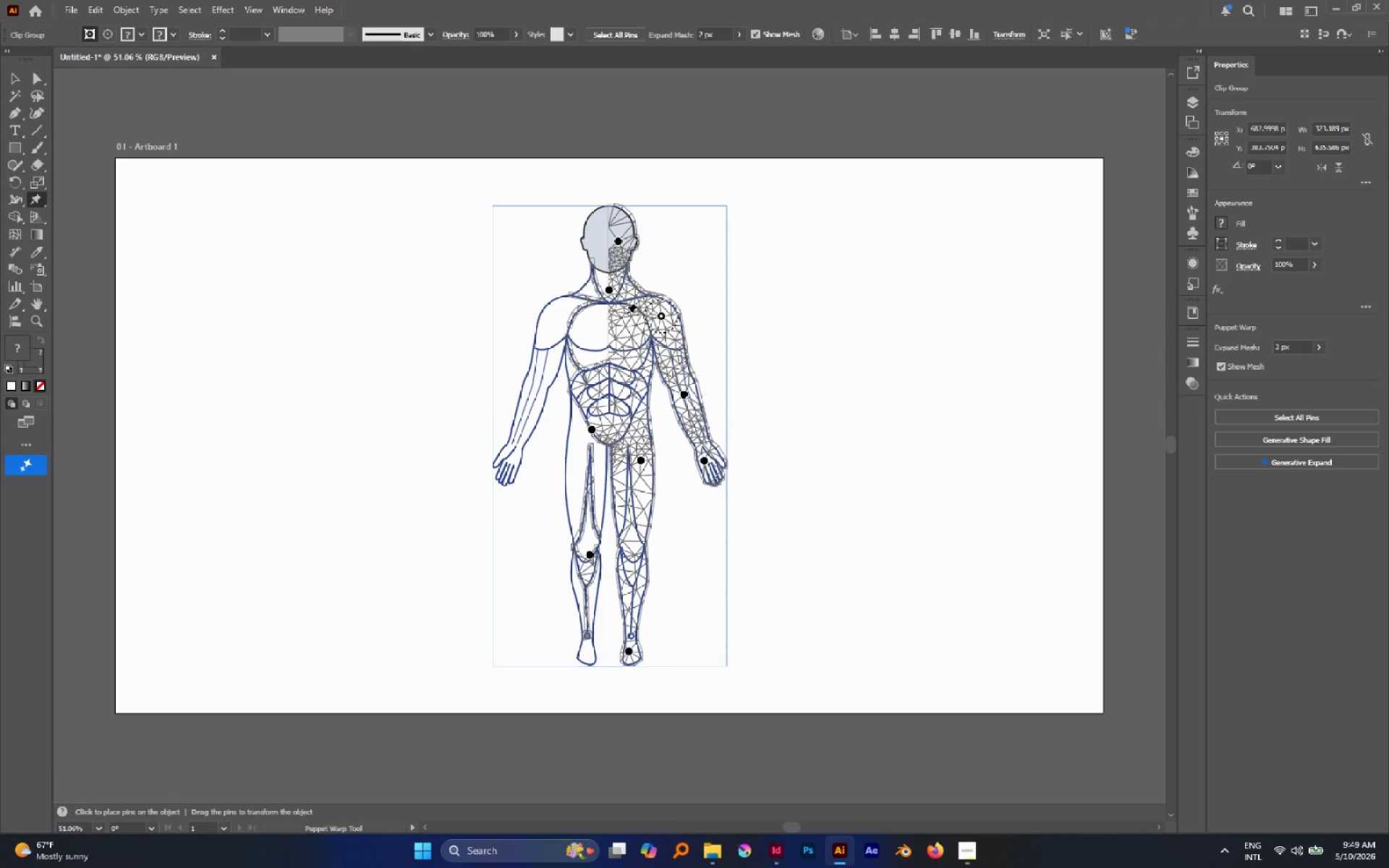 
wait(5.27)
 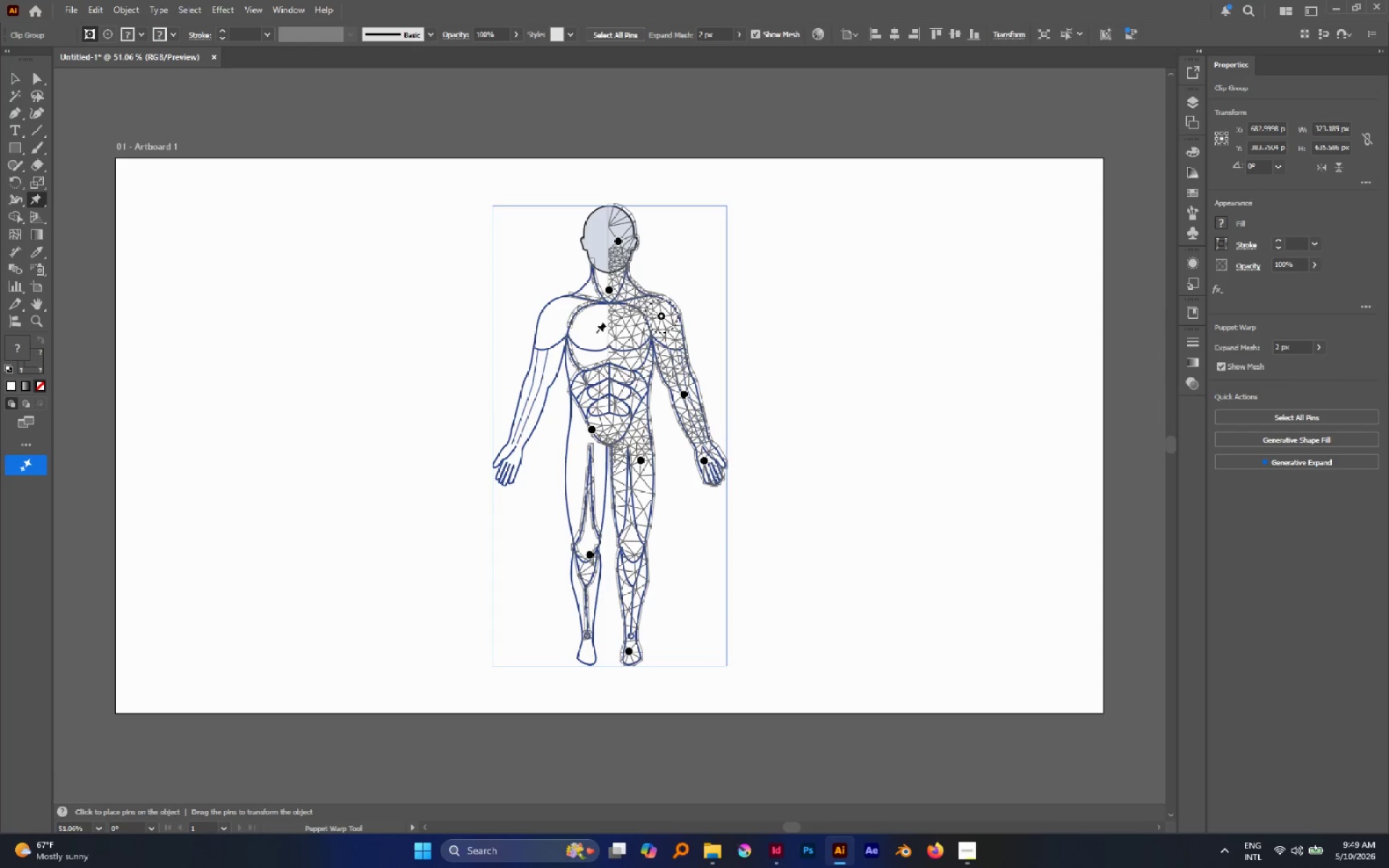 
left_click([13, 80])
 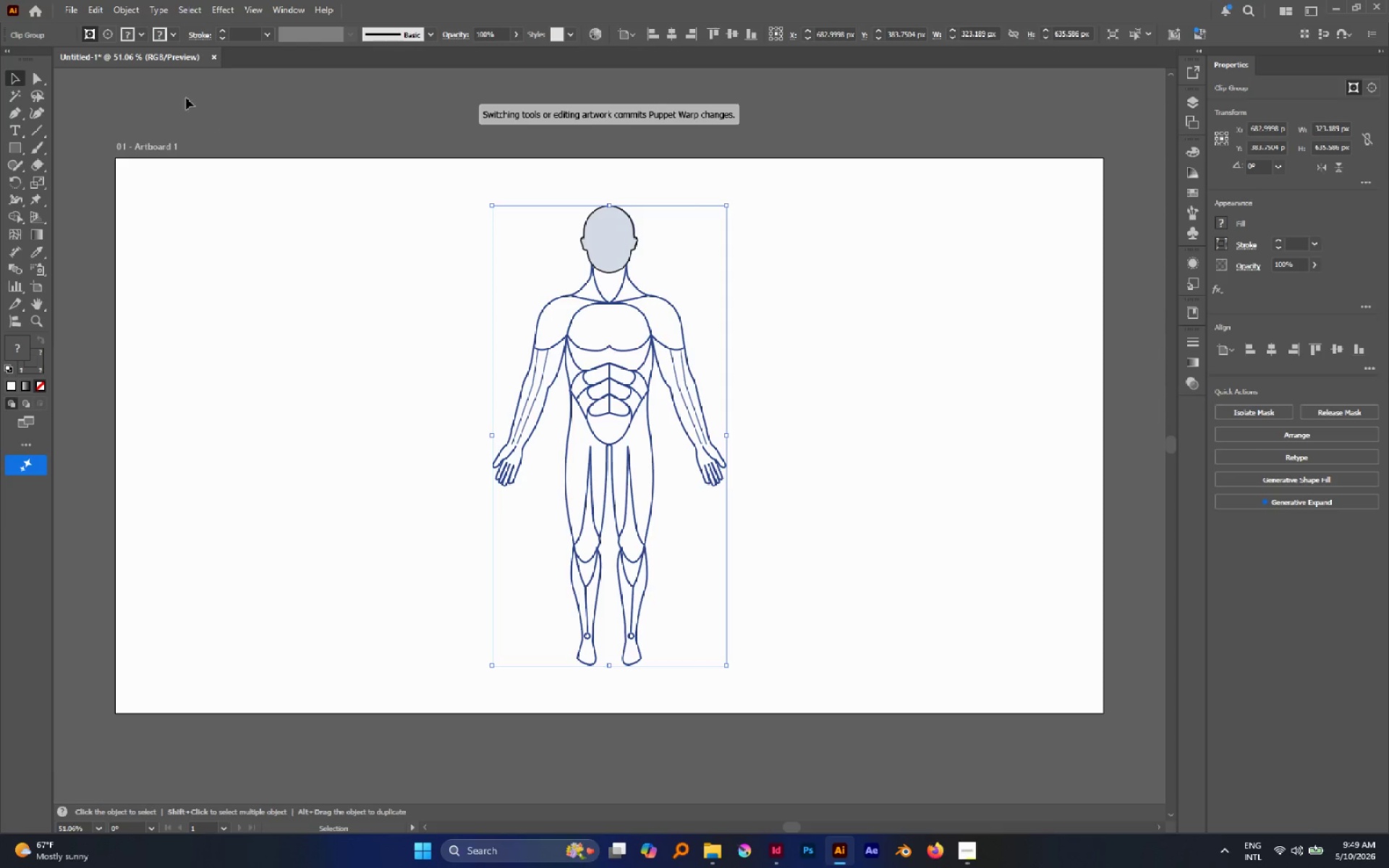 
left_click_drag(start_coordinate=[405, 325], to_coordinate=[848, 558])
 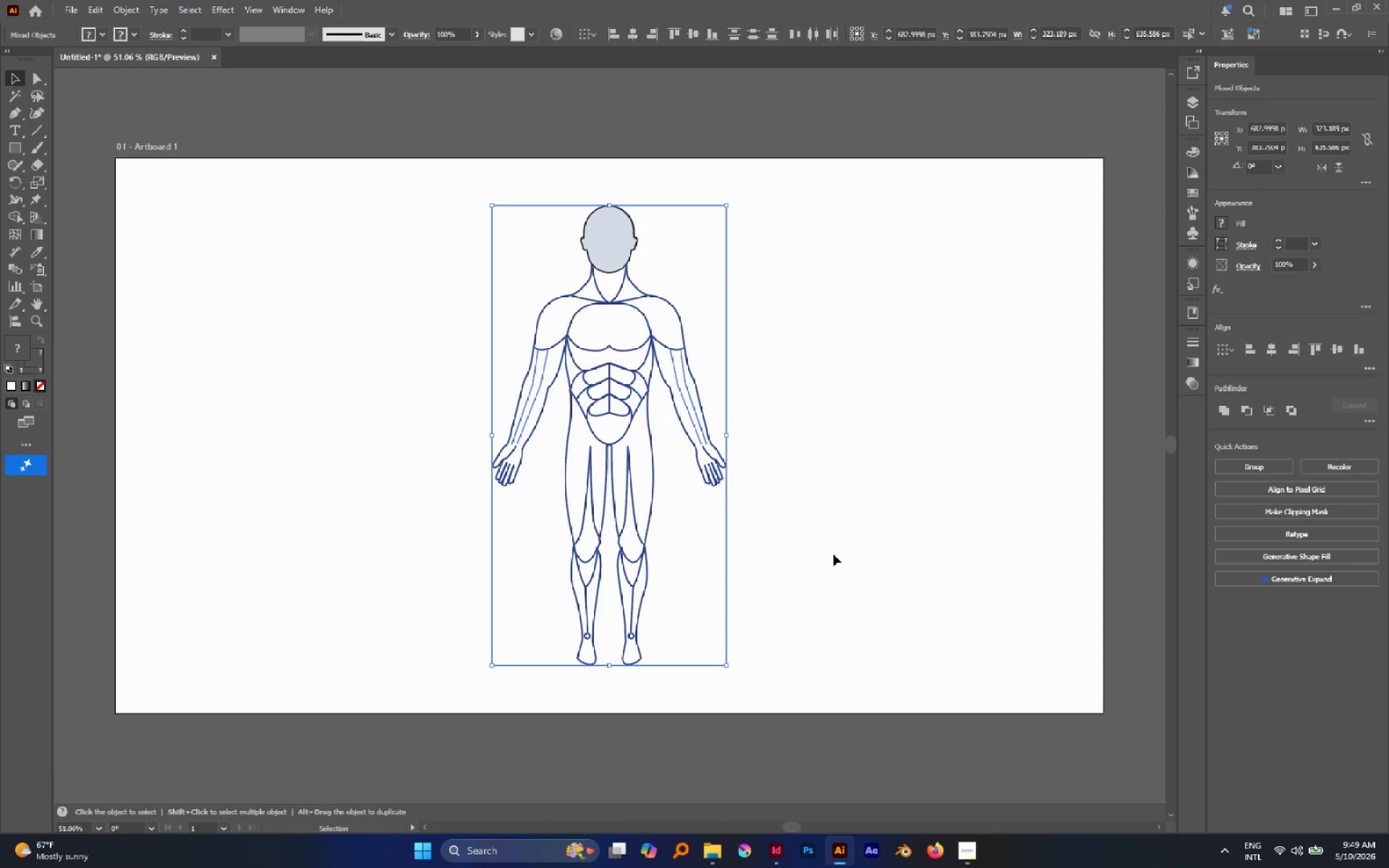 
key(Delete)
 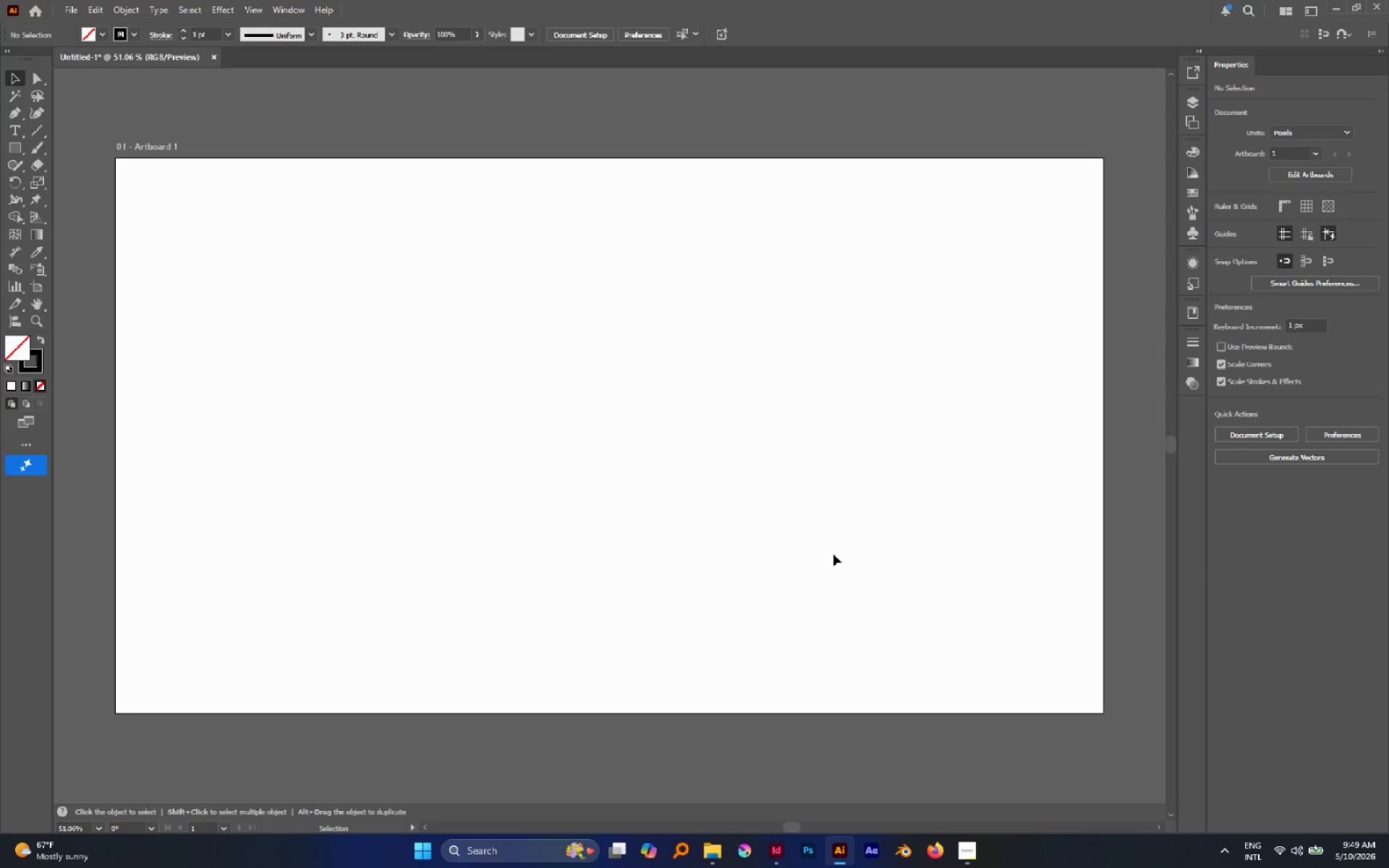 
key(Control+Shift+V)
 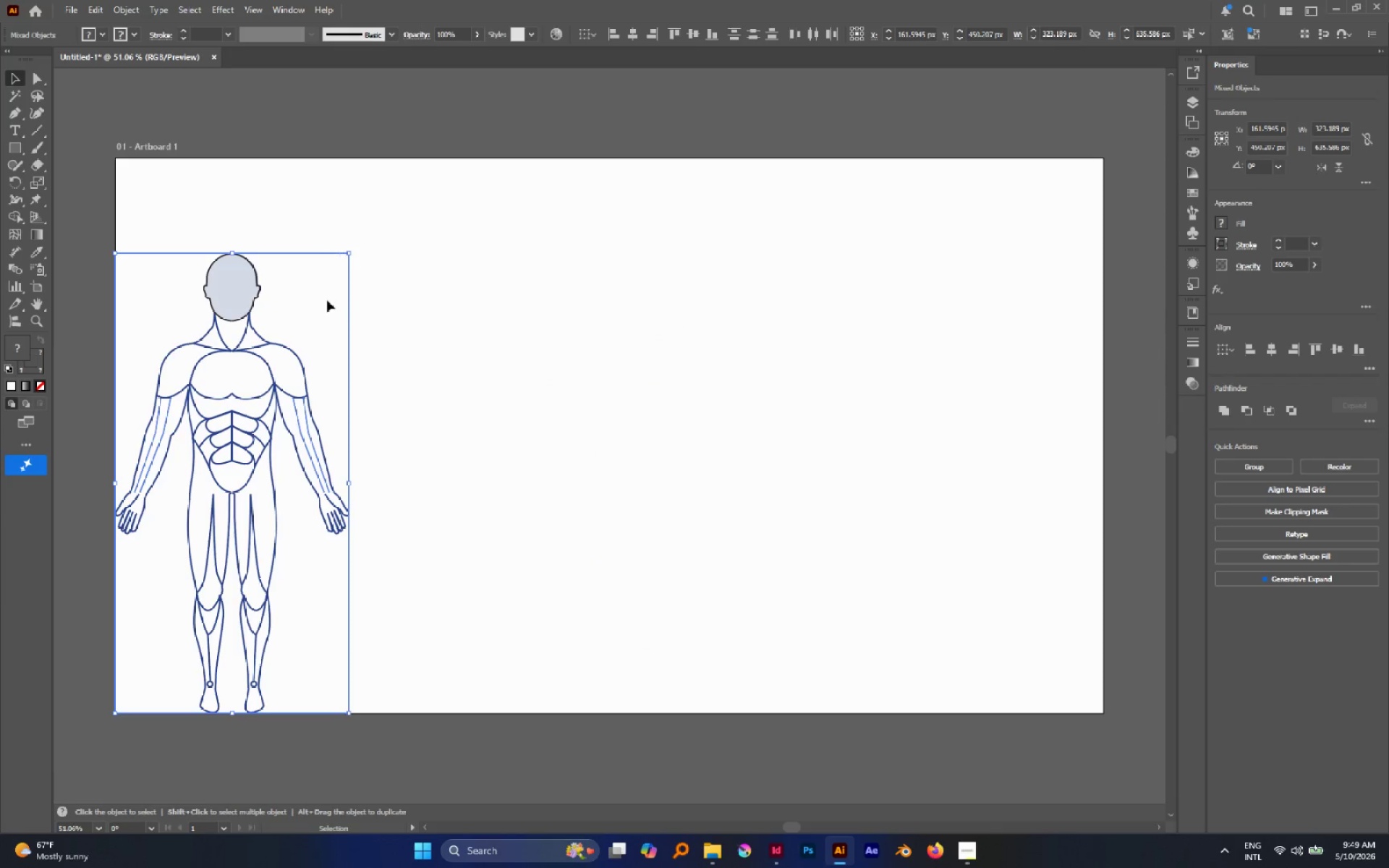 
left_click_drag(start_coordinate=[236, 305], to_coordinate=[386, 317])
 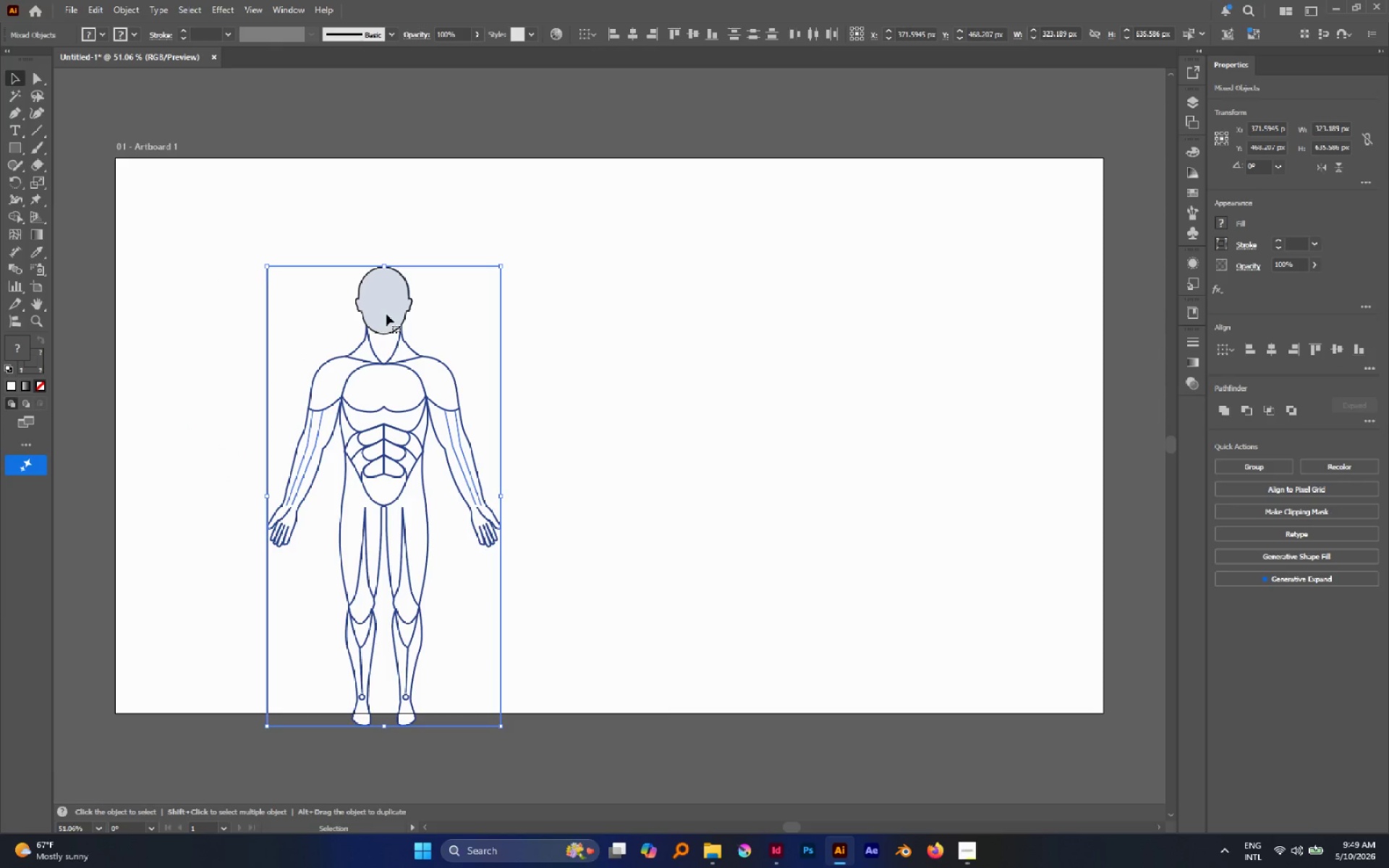 
key(Control+Y)
 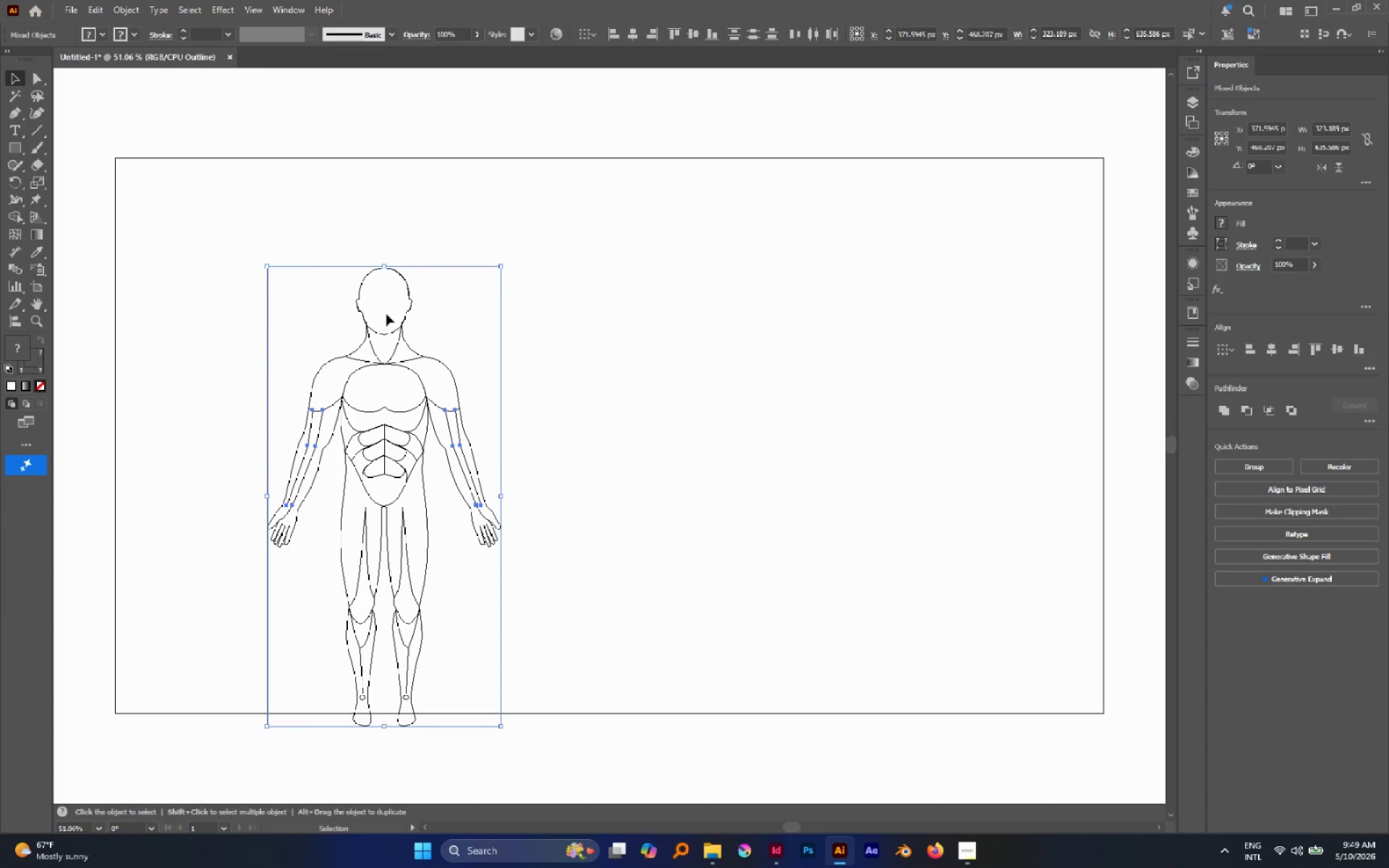 
key(A)
 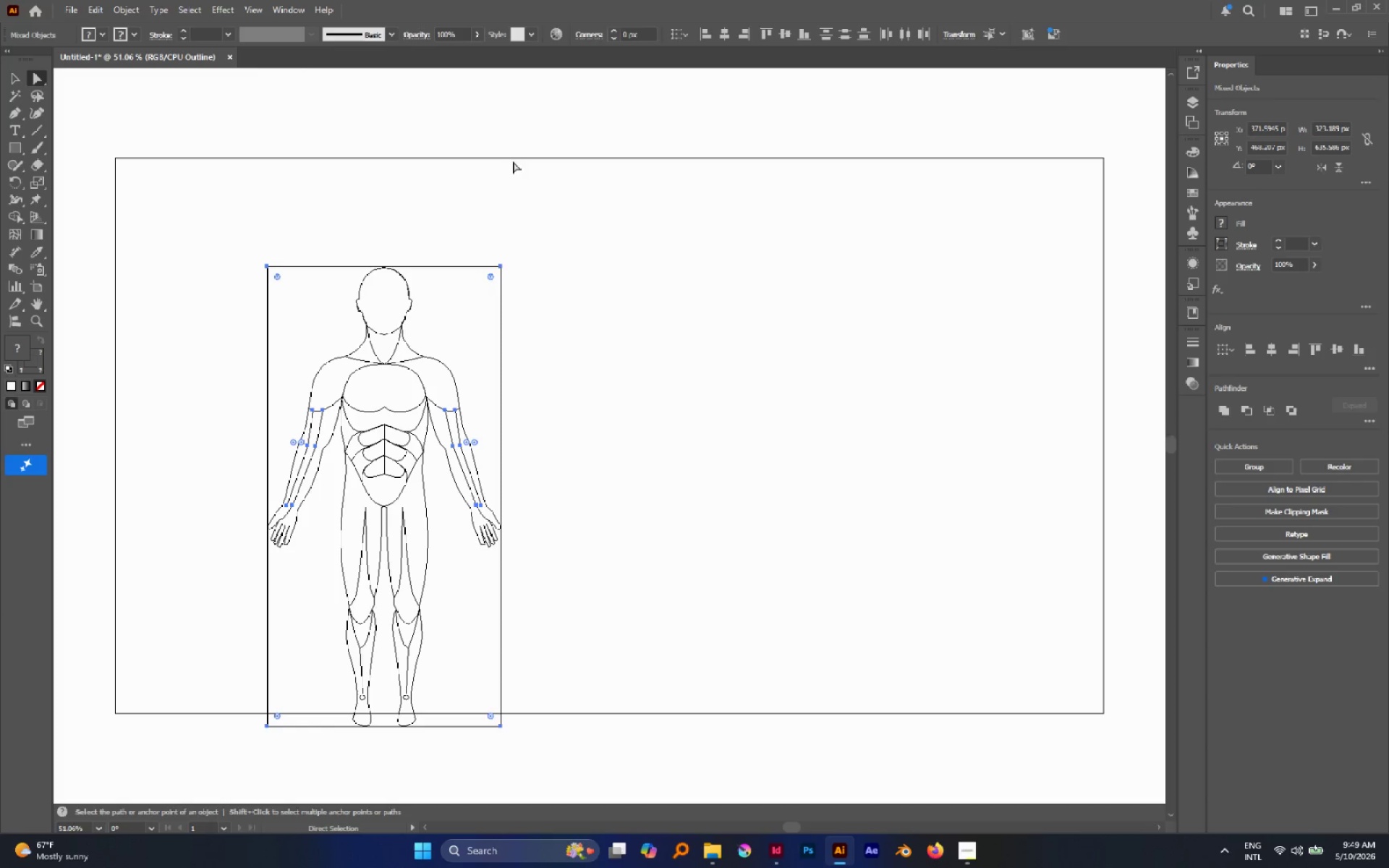 
left_click([629, 248])
 